 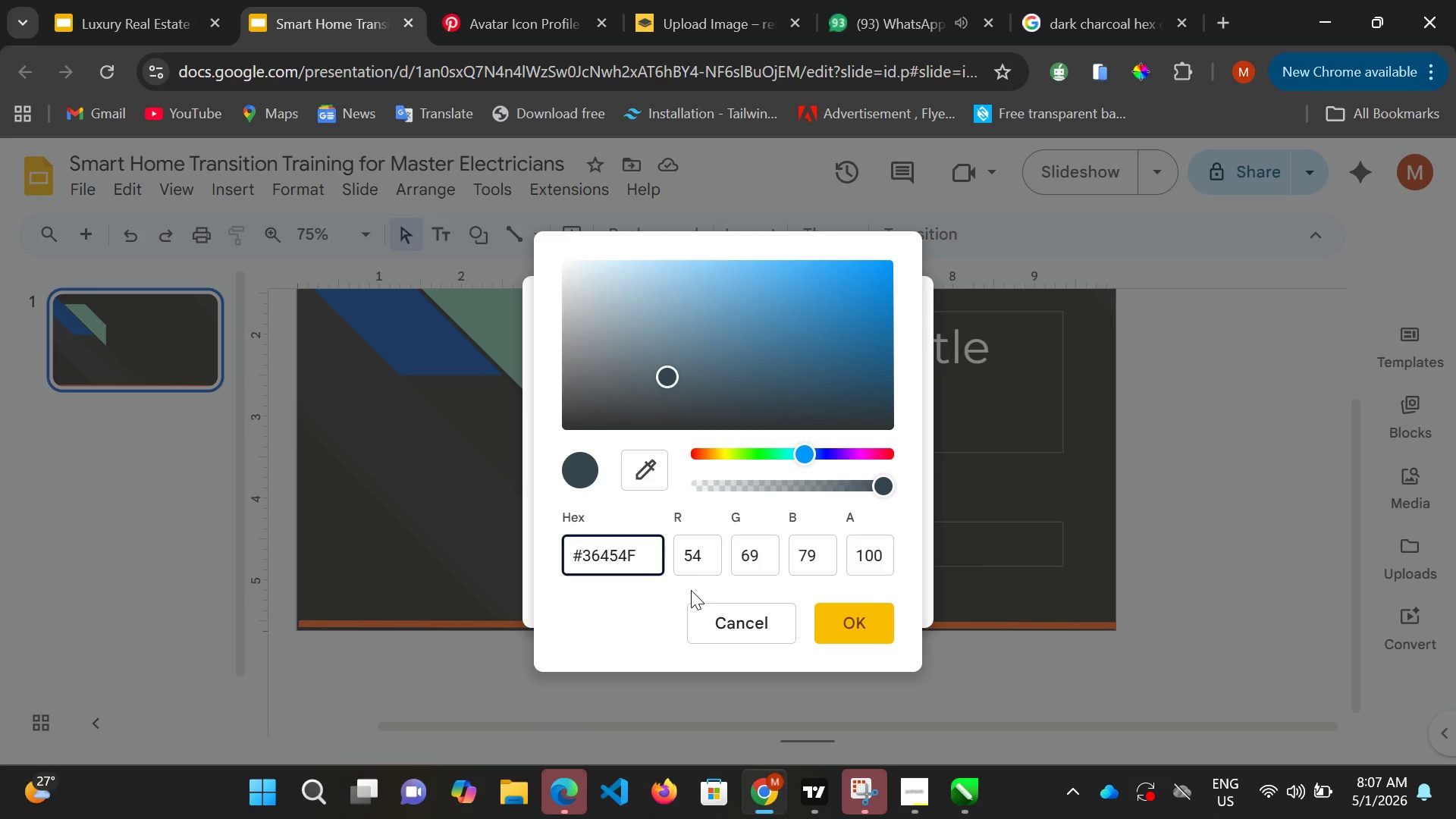 
left_click([1052, 24])
 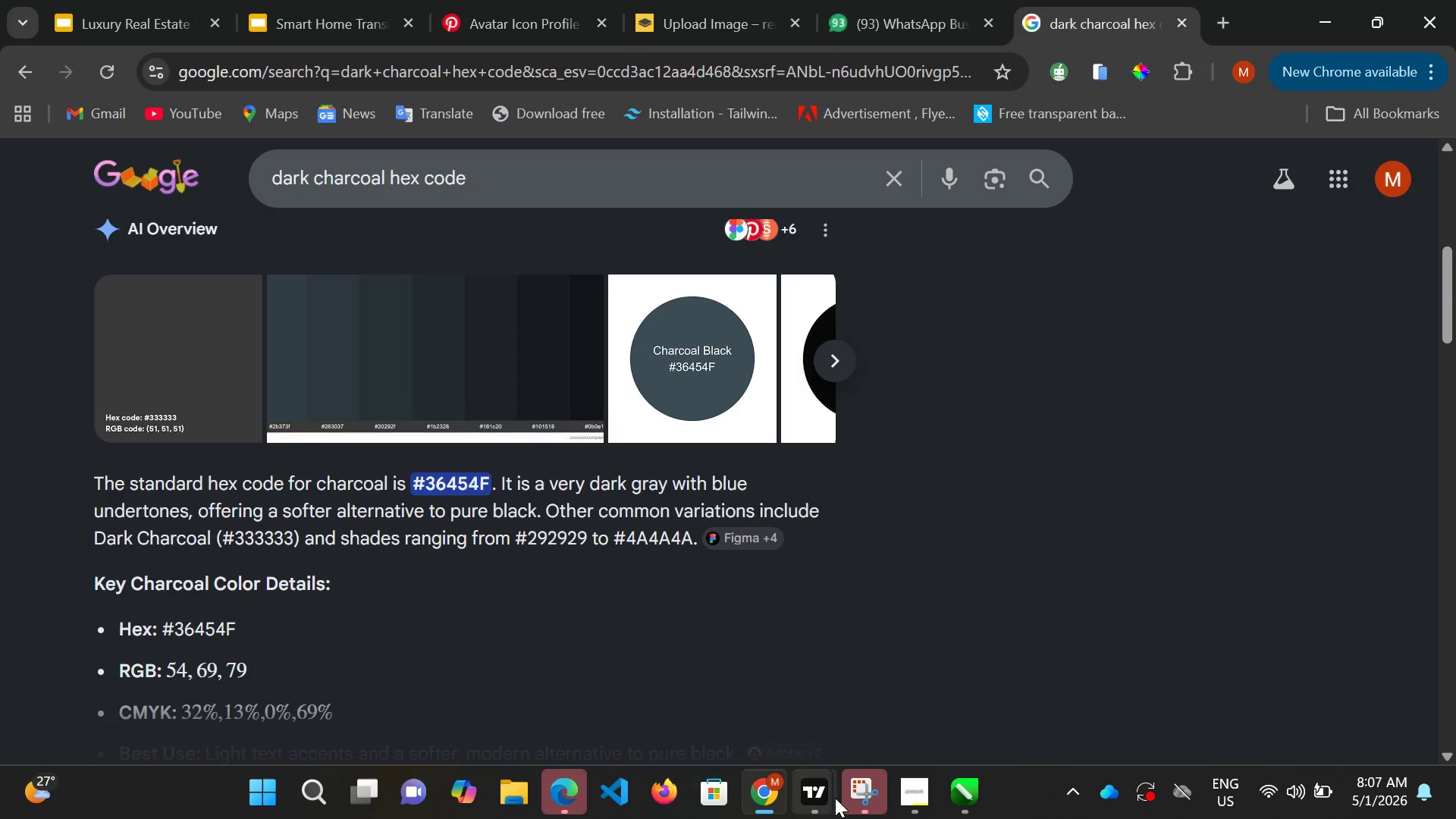 
wait(5.55)
 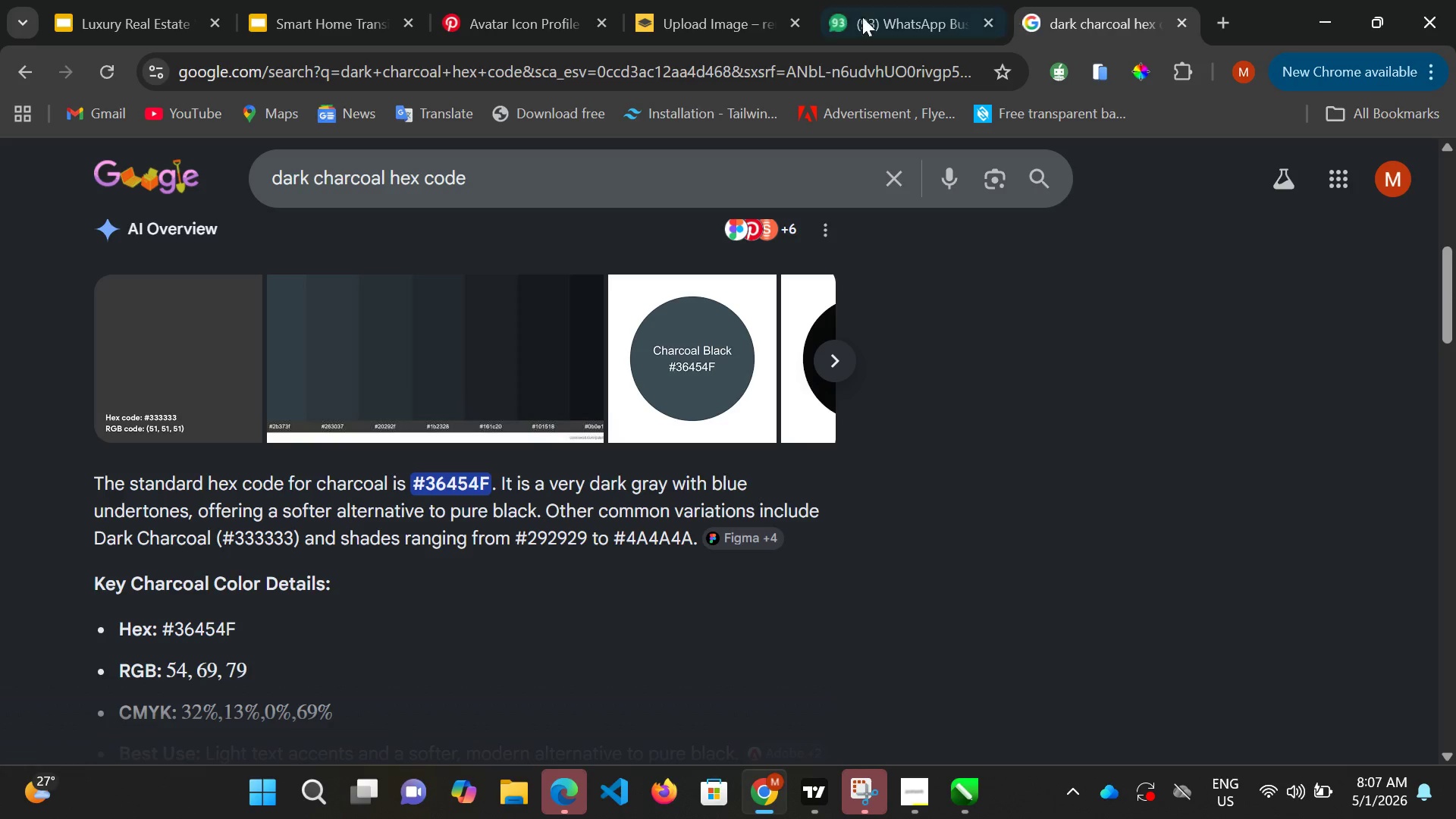 
left_click([324, 12])
 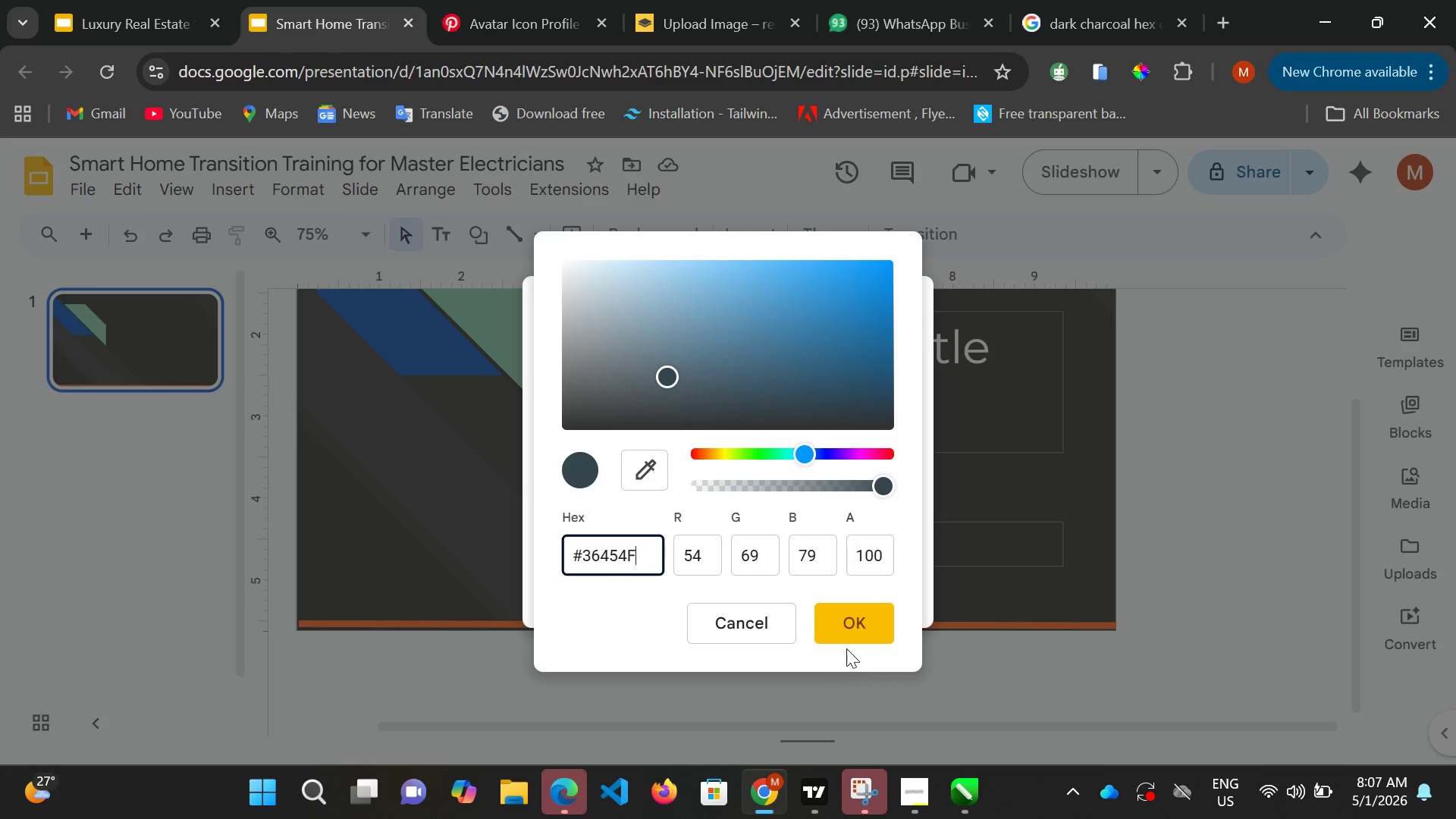 
left_click([847, 623])
 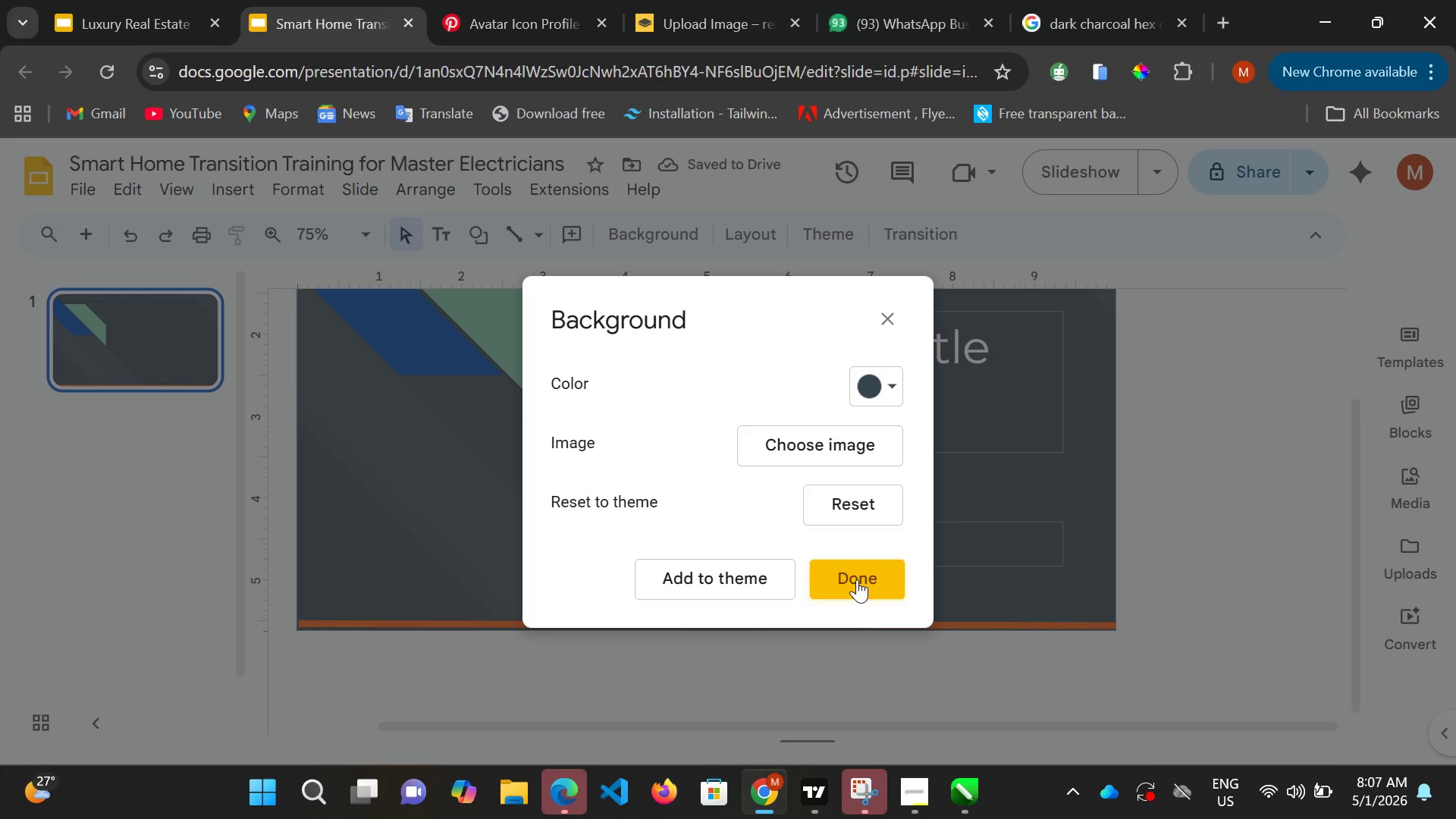 
left_click([857, 579])
 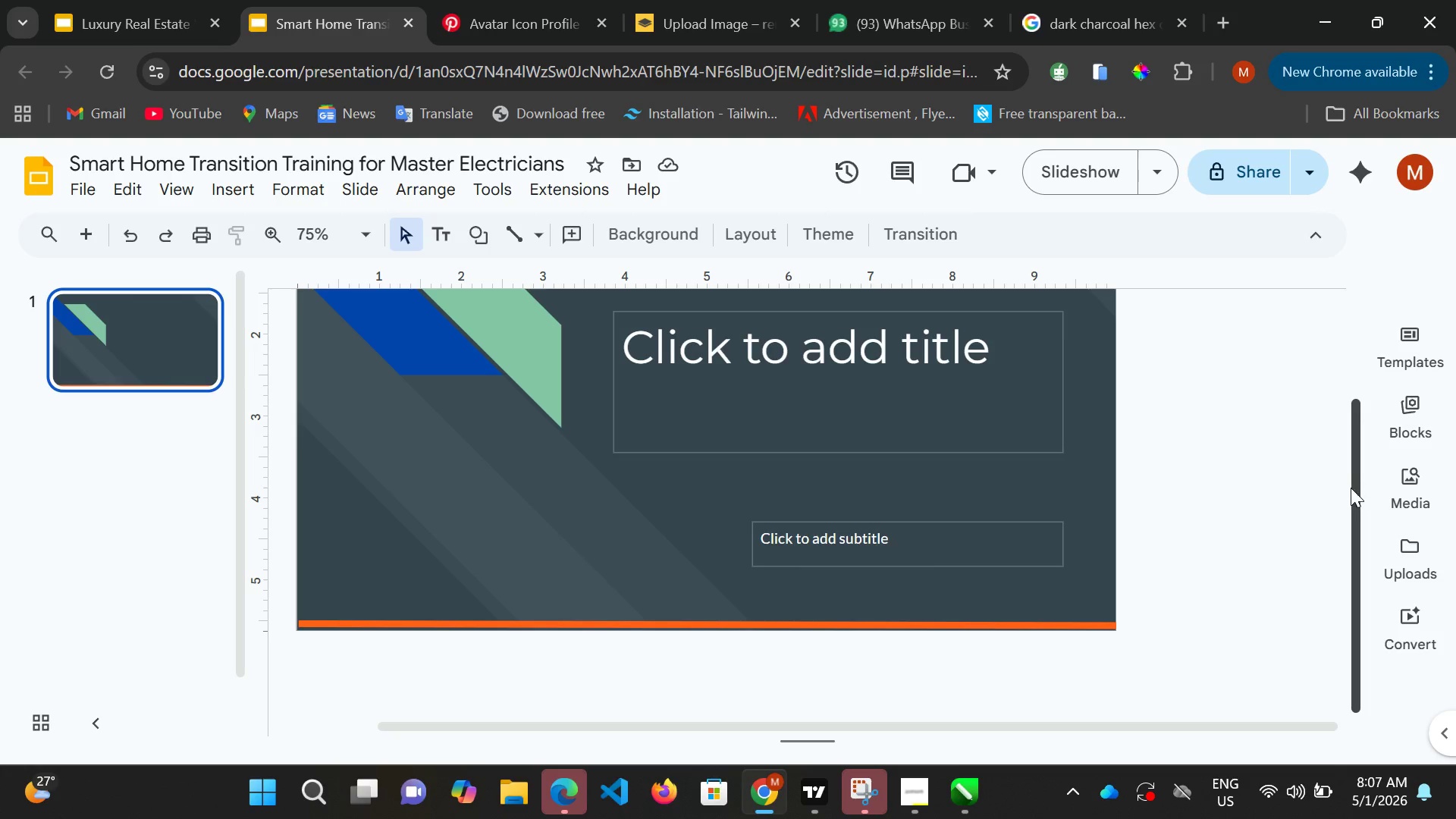 
left_click_drag(start_coordinate=[1348, 488], to_coordinate=[1335, 359])
 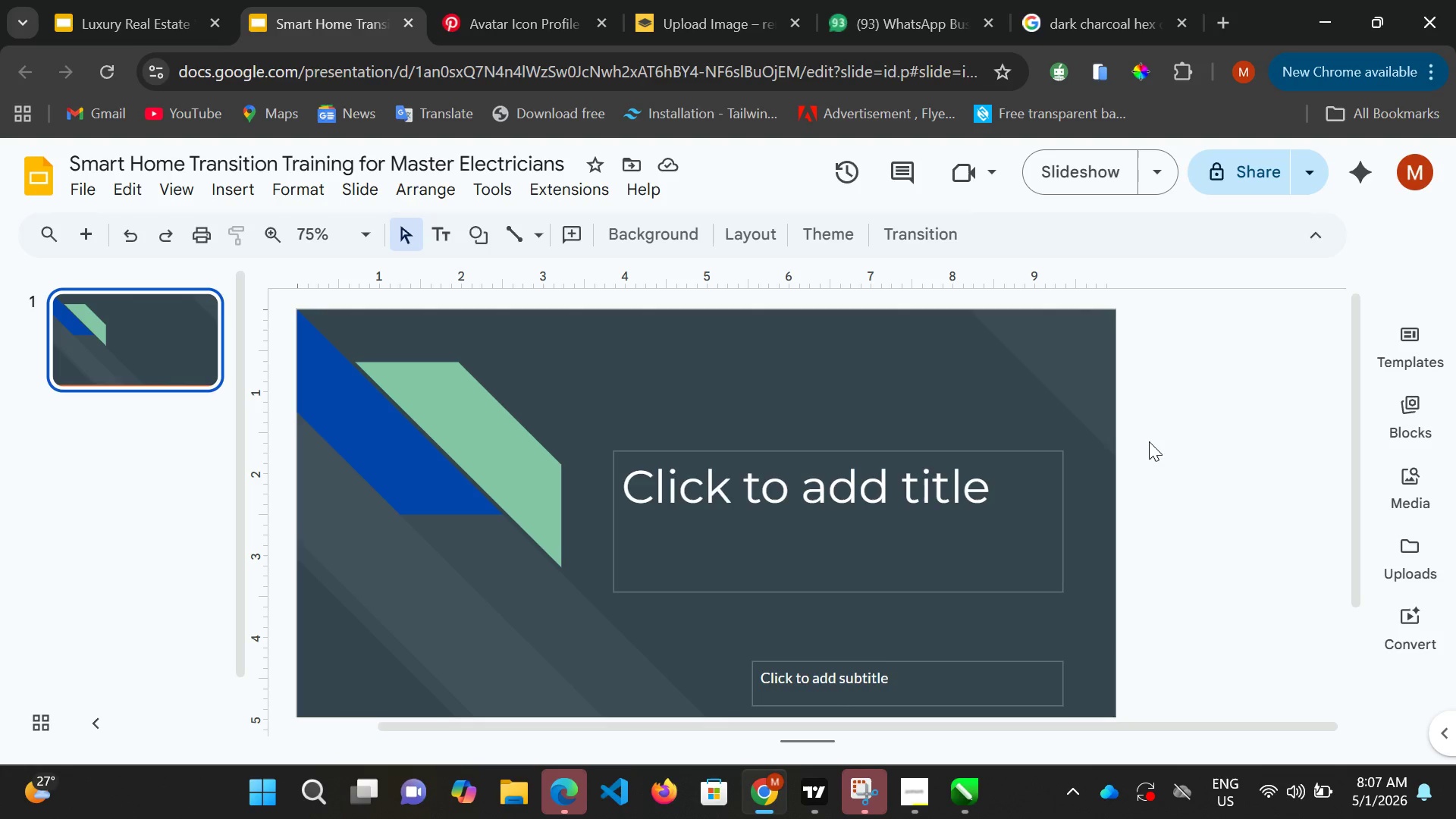 
wait(32.73)
 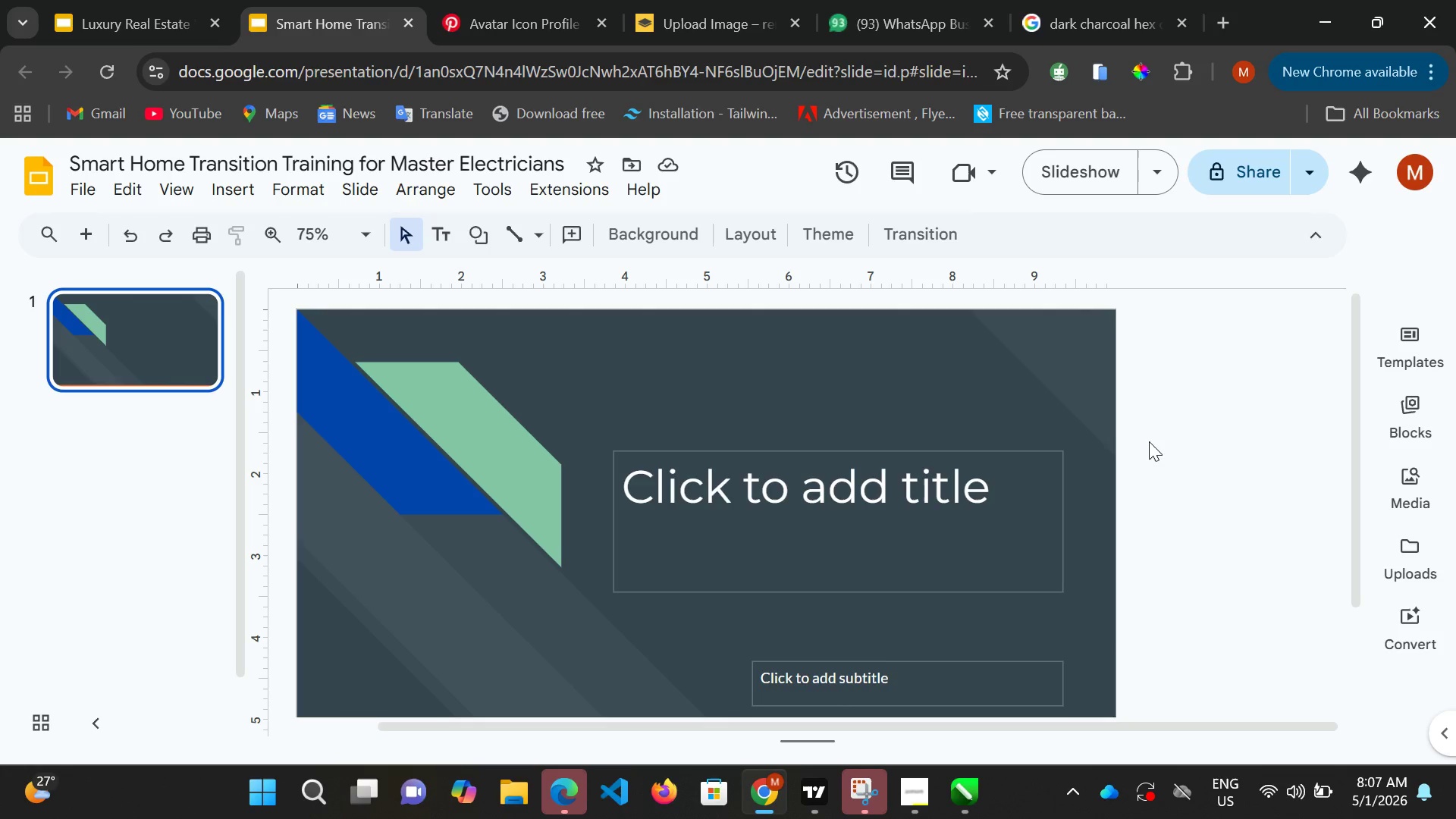 
left_click([748, 512])
 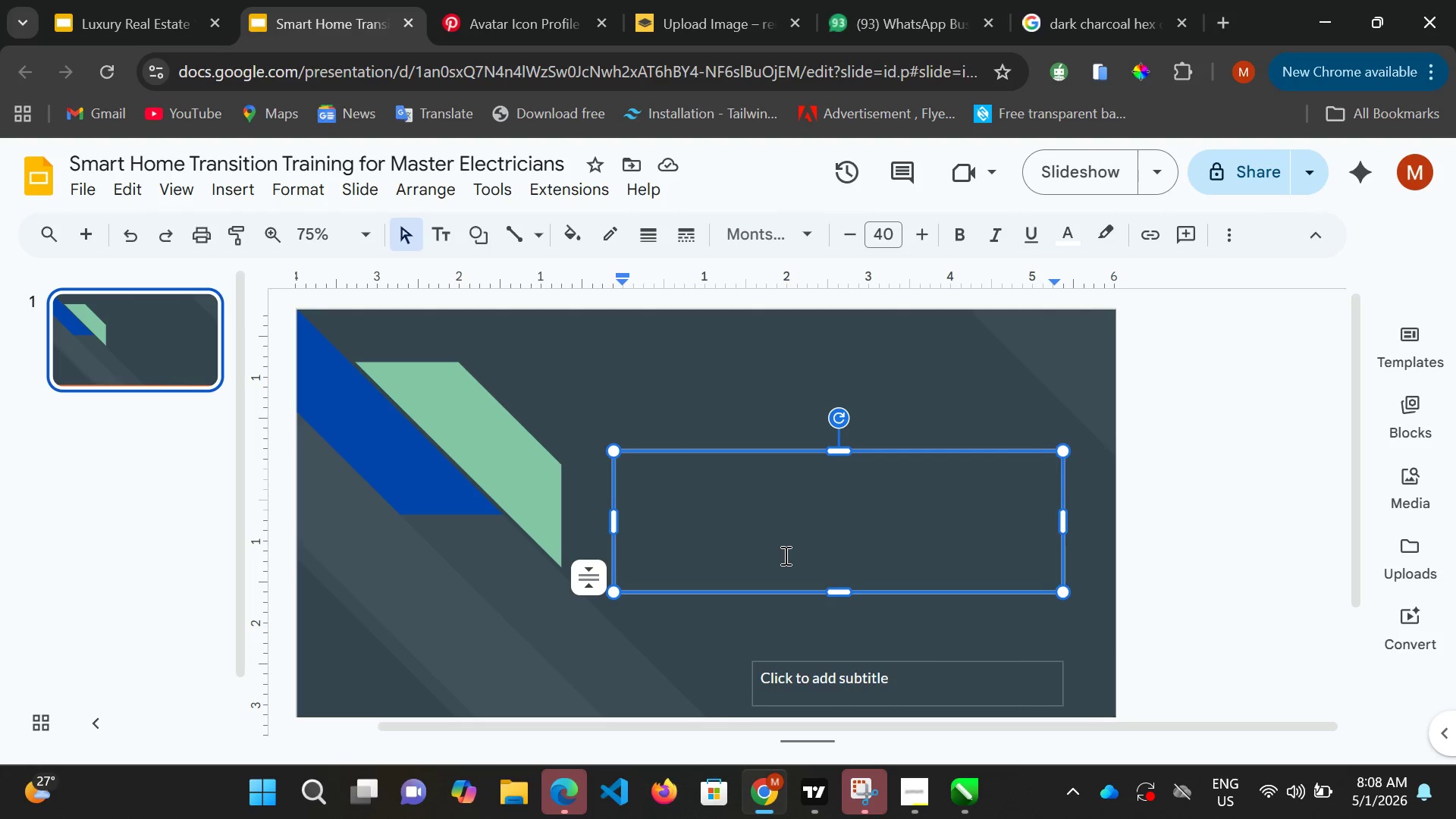 
wait(7.83)
 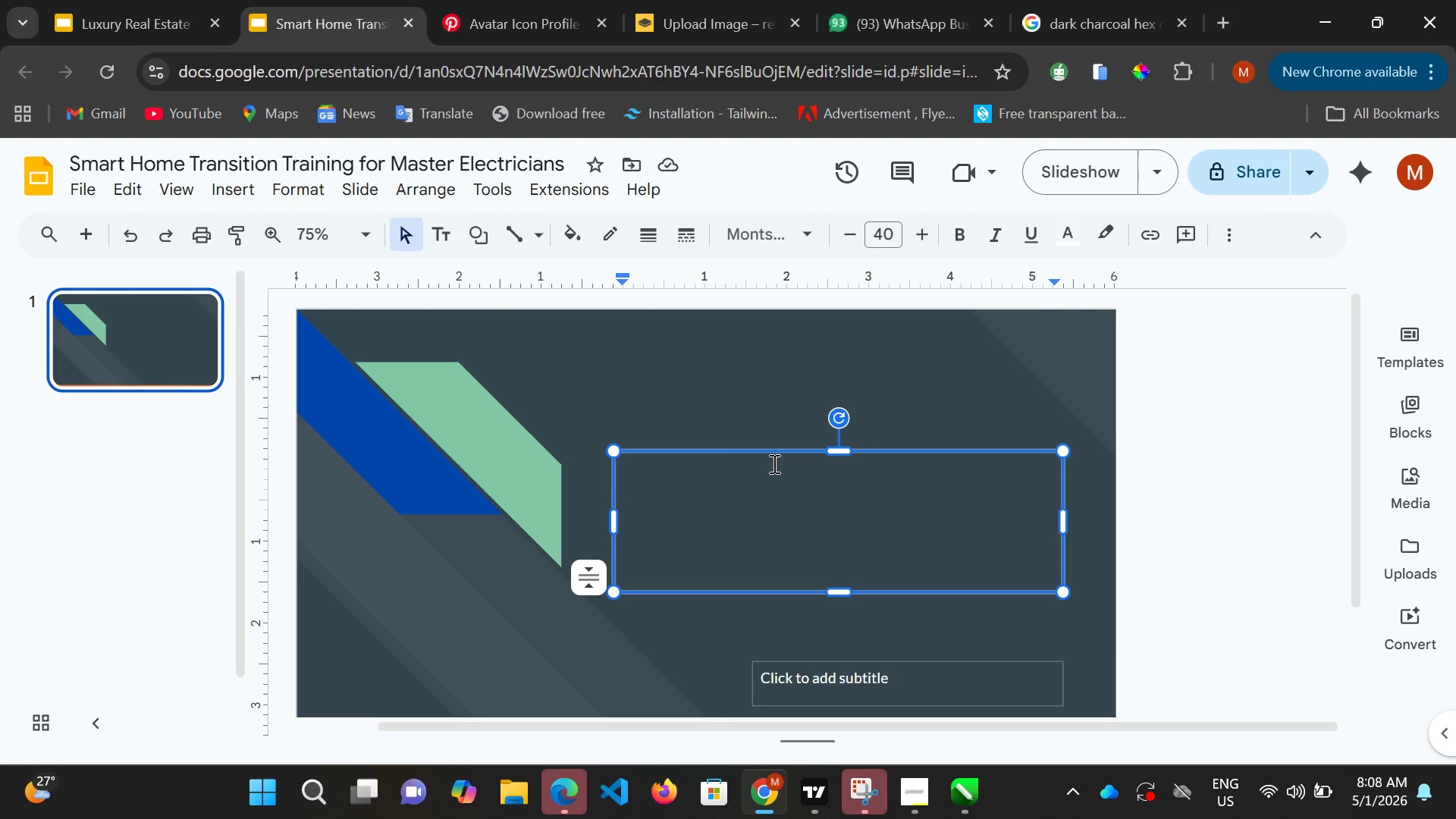 
left_click_drag(start_coordinate=[1348, 484], to_coordinate=[1366, 586])
 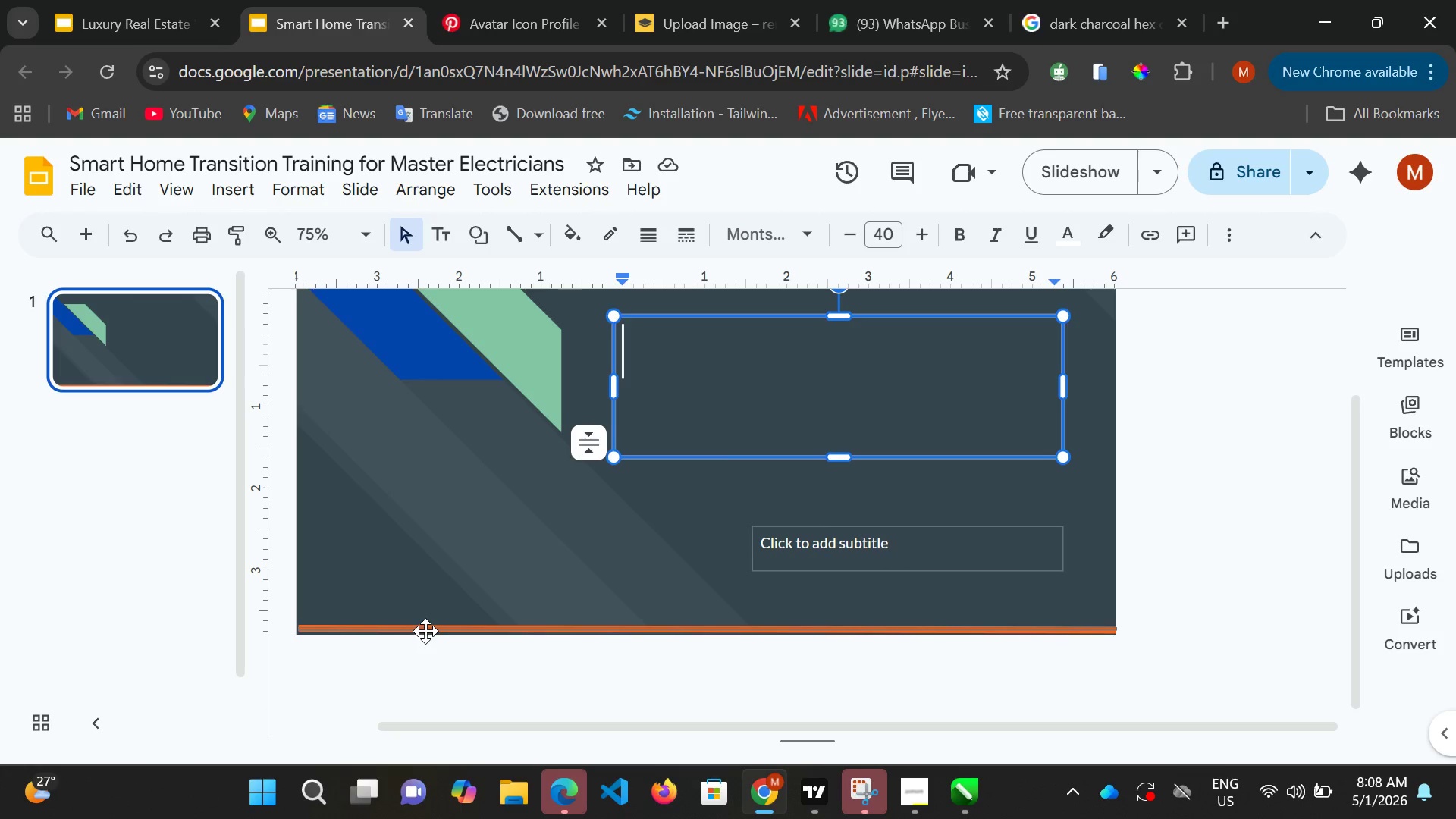 
scroll: coordinate [448, 602], scroll_direction: down, amount: 1.0
 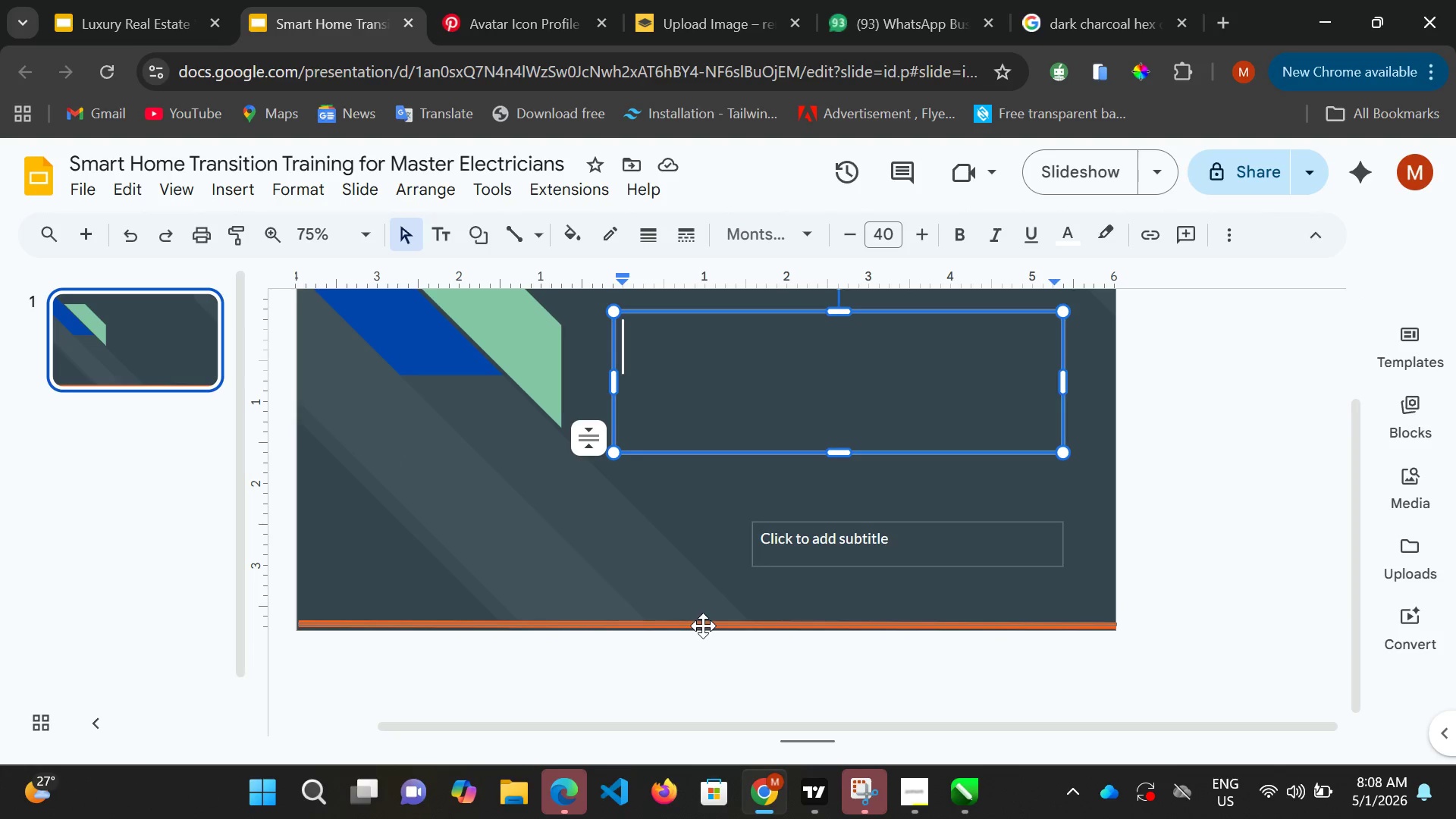 
left_click([703, 626])
 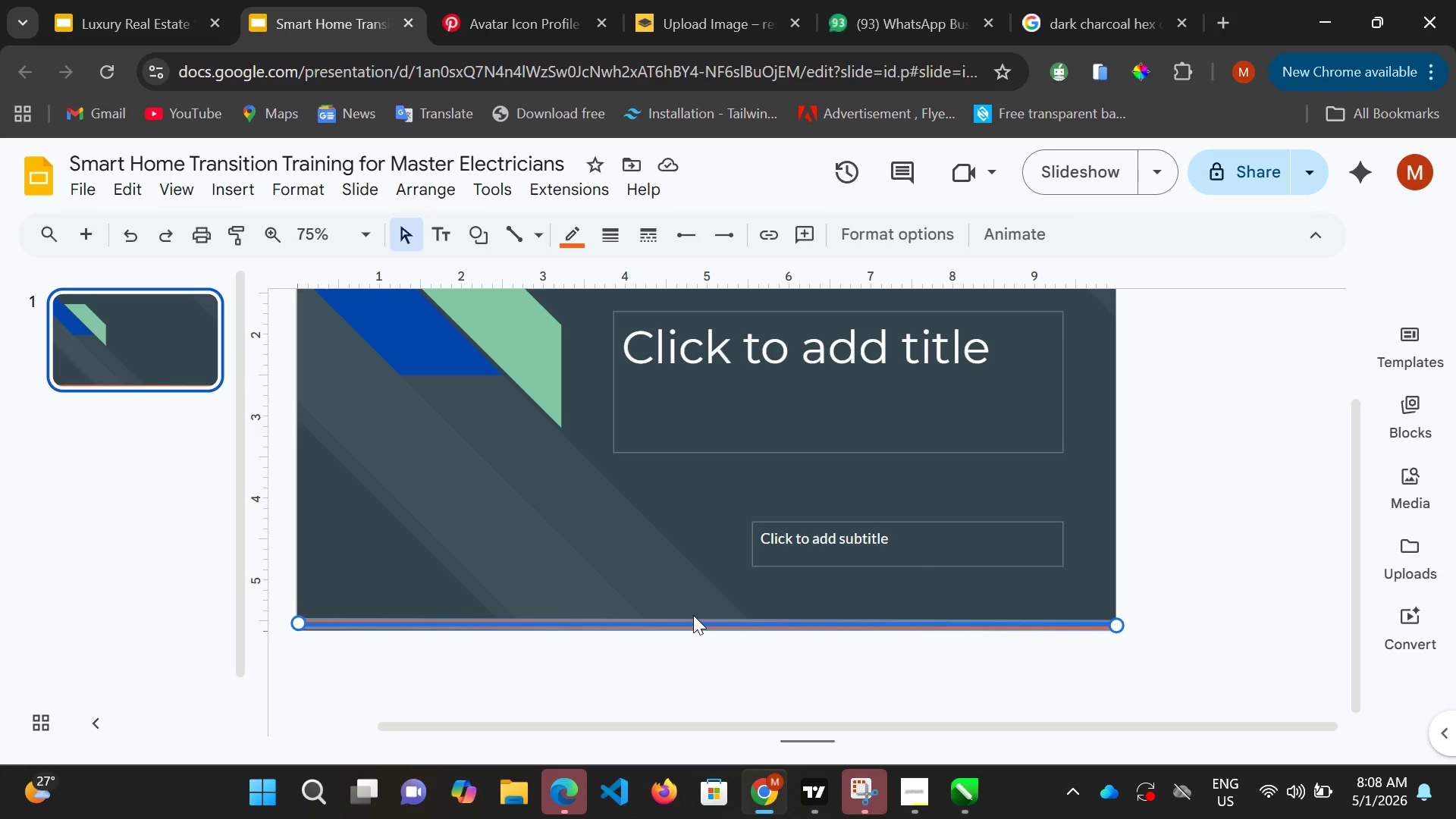 
key(ArrowUp)
 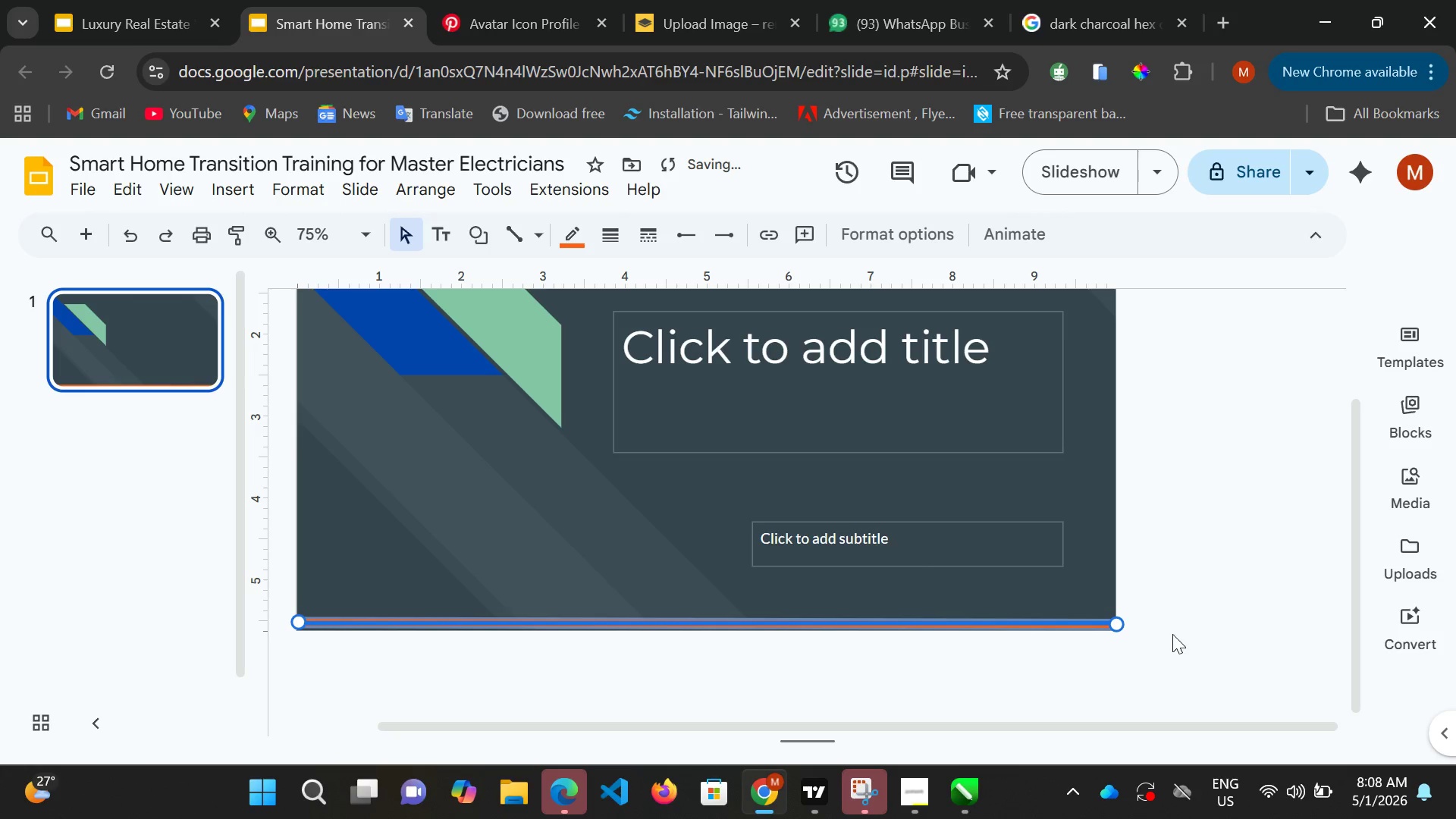 
left_click([1171, 616])
 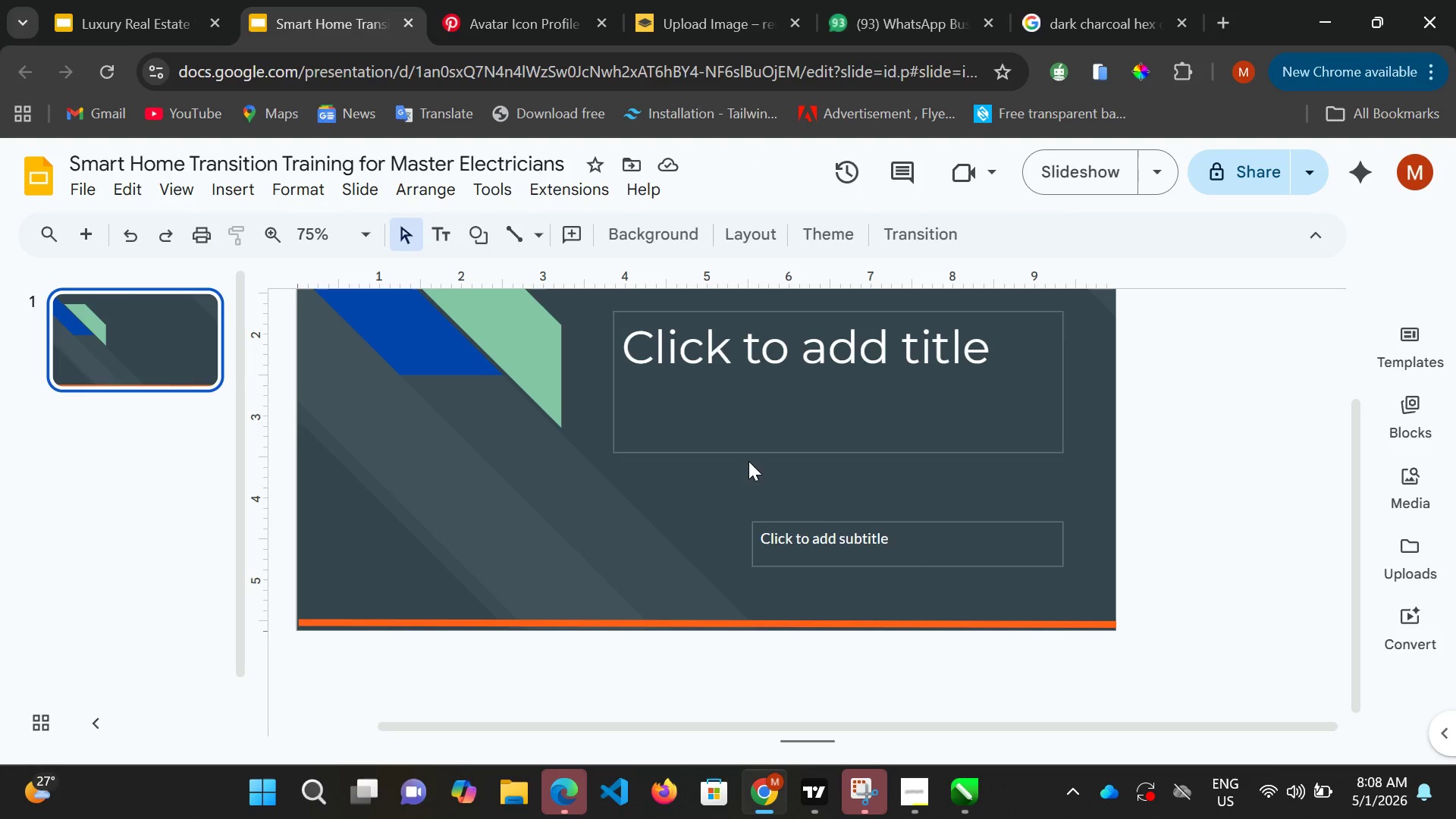 
wait(7.81)
 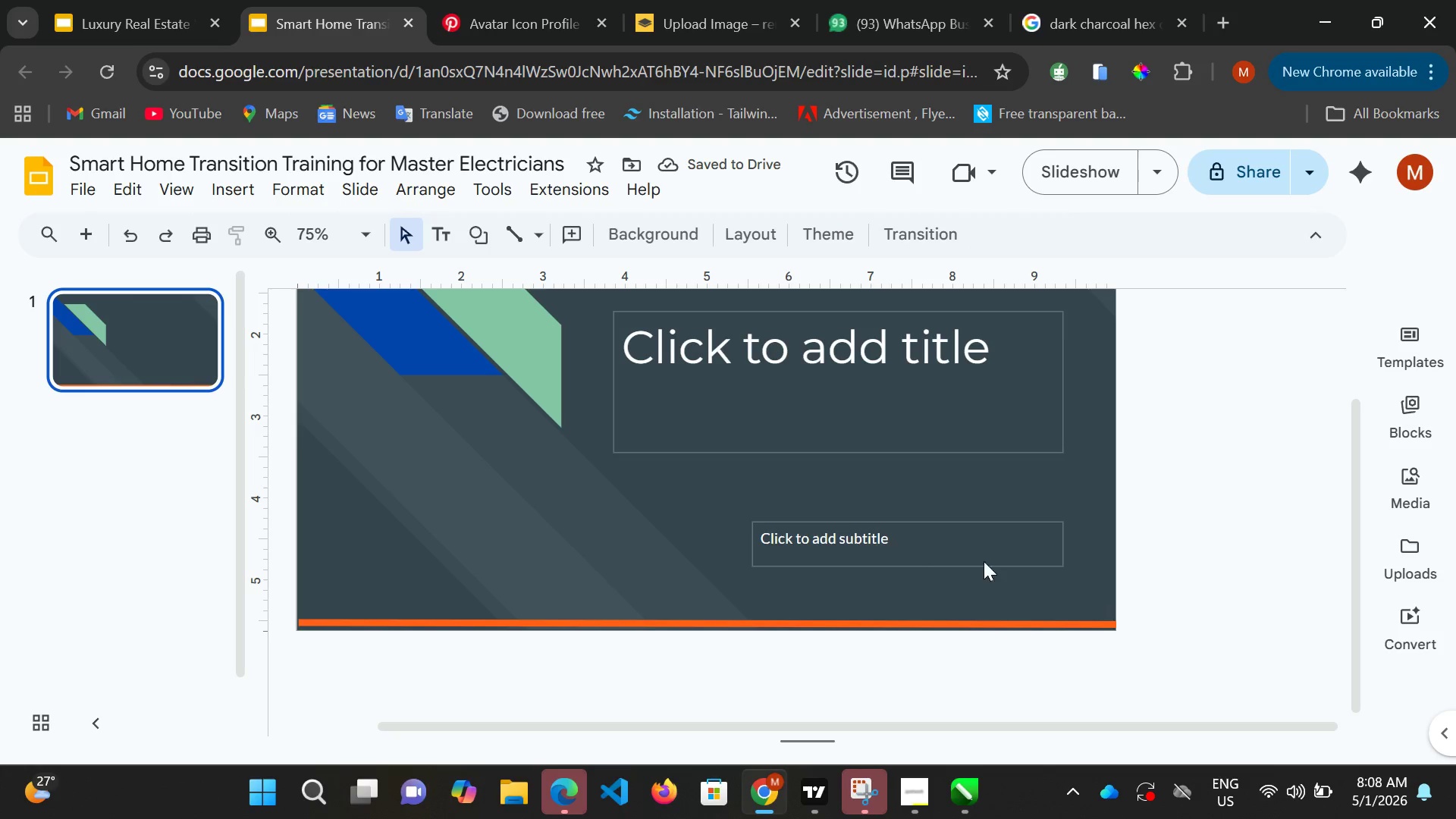 
scroll: coordinate [787, 429], scroll_direction: up, amount: 2.0
 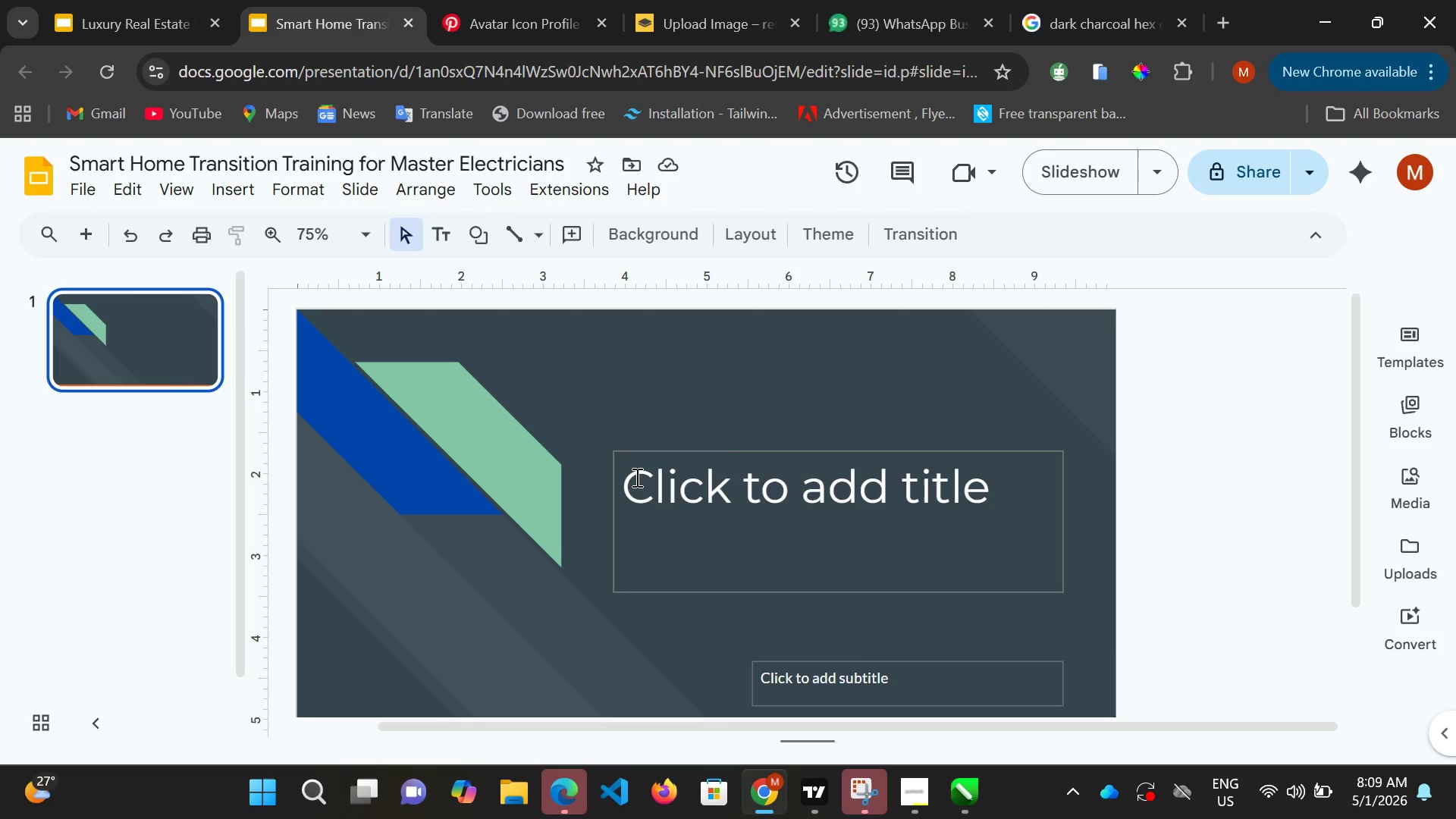 
wait(58.04)
 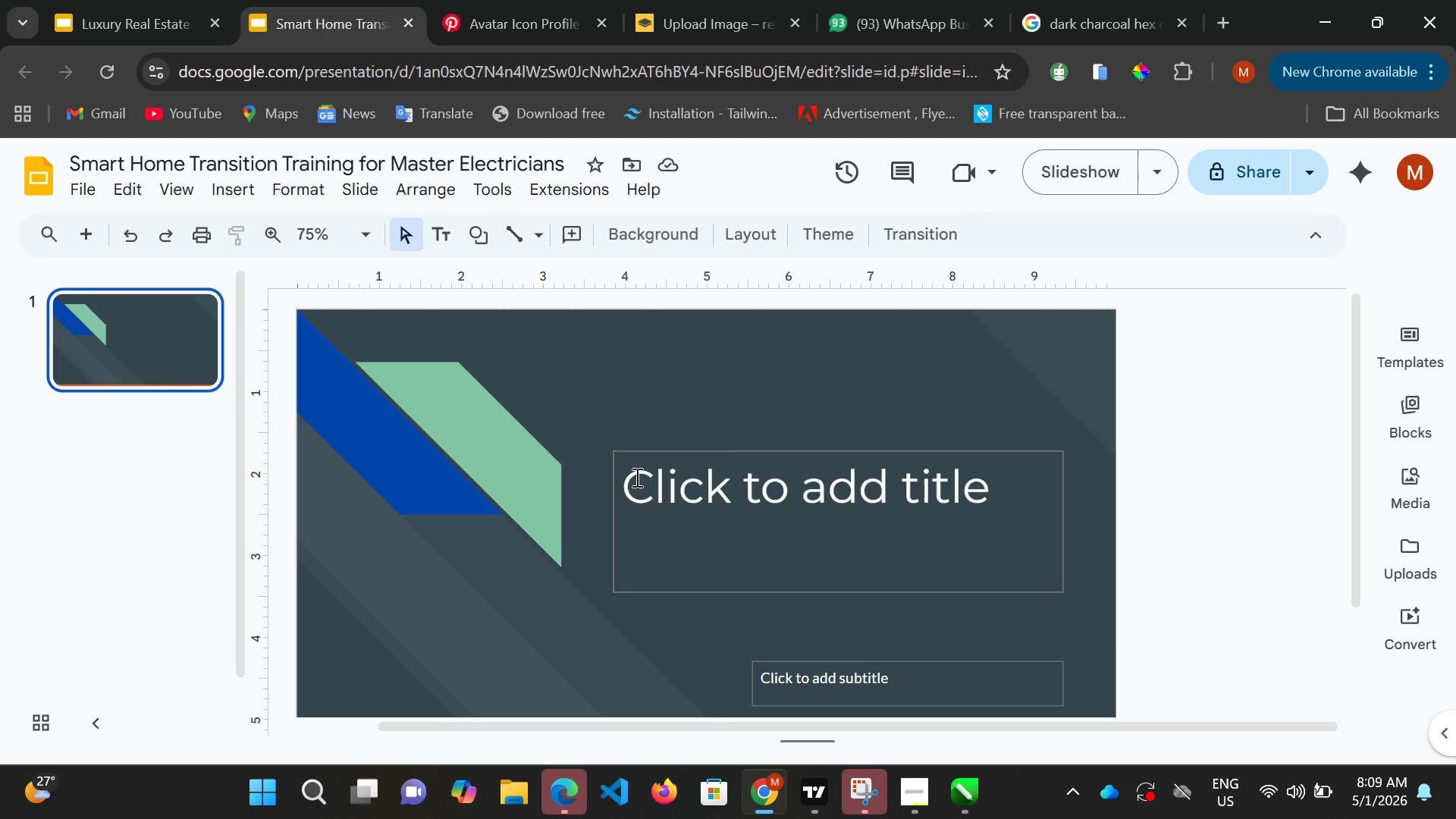 
scroll: coordinate [636, 477], scroll_direction: down, amount: 3.0
 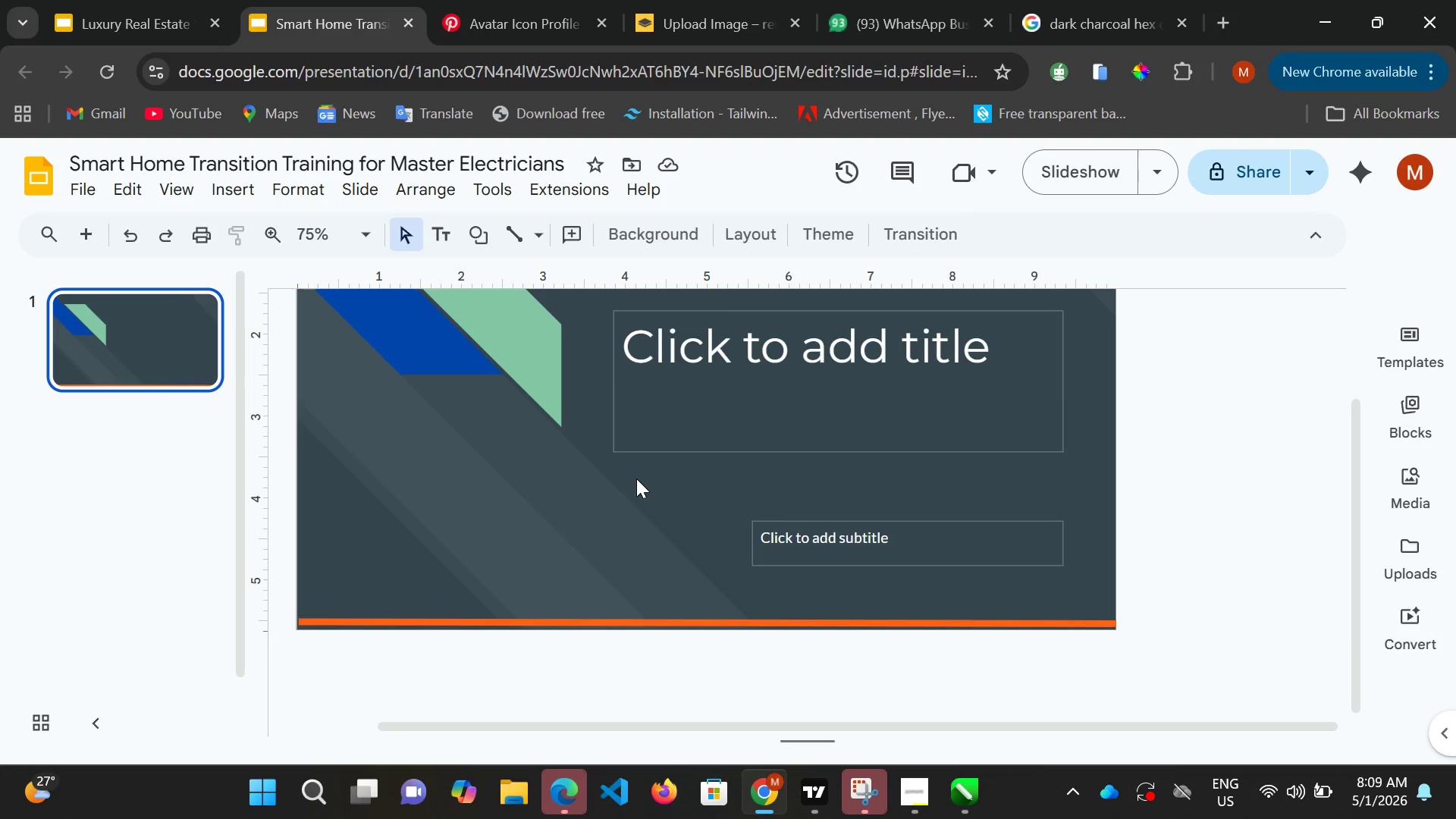 
wait(5.09)
 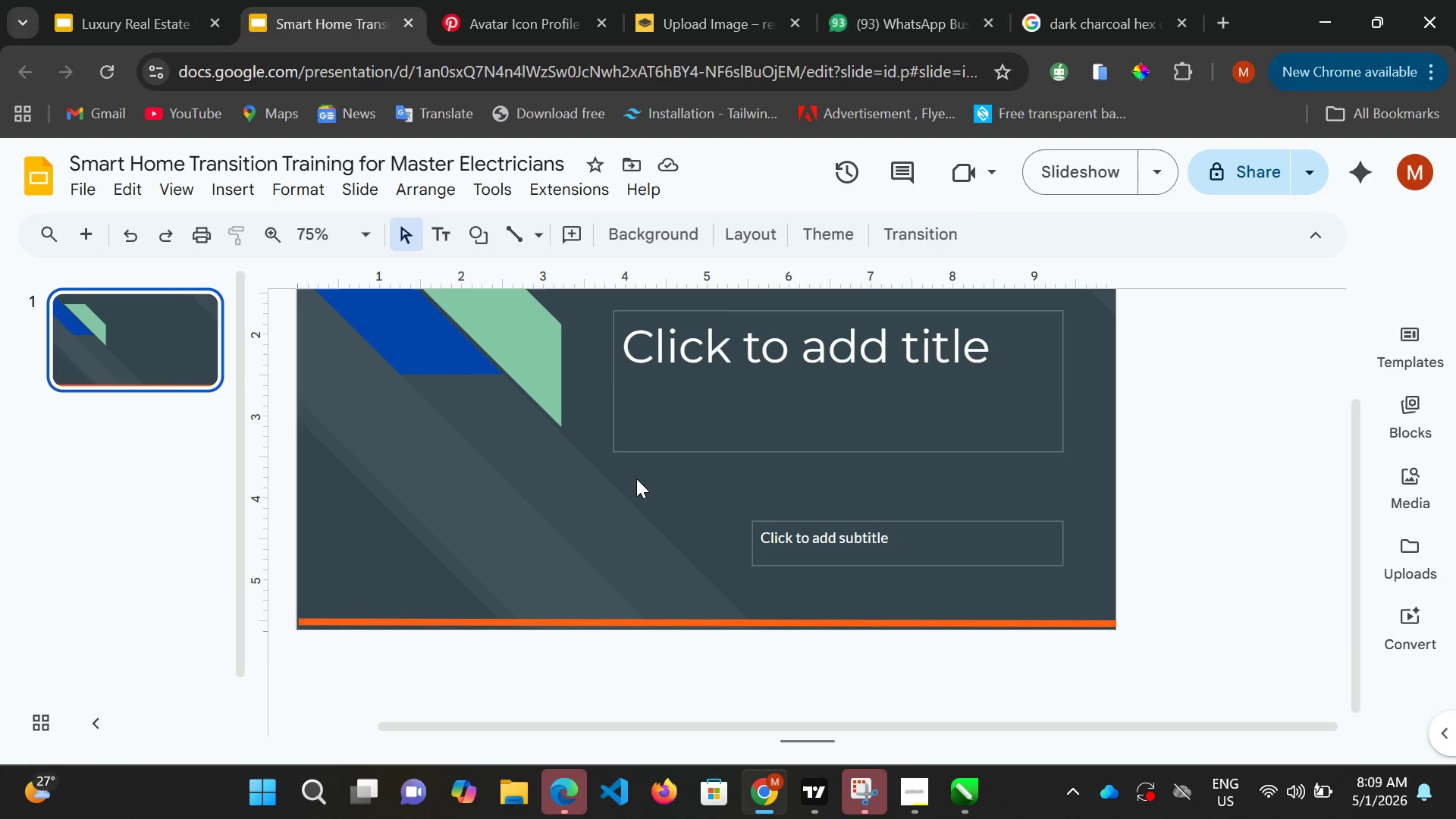 
scroll: coordinate [648, 491], scroll_direction: up, amount: 2.0
 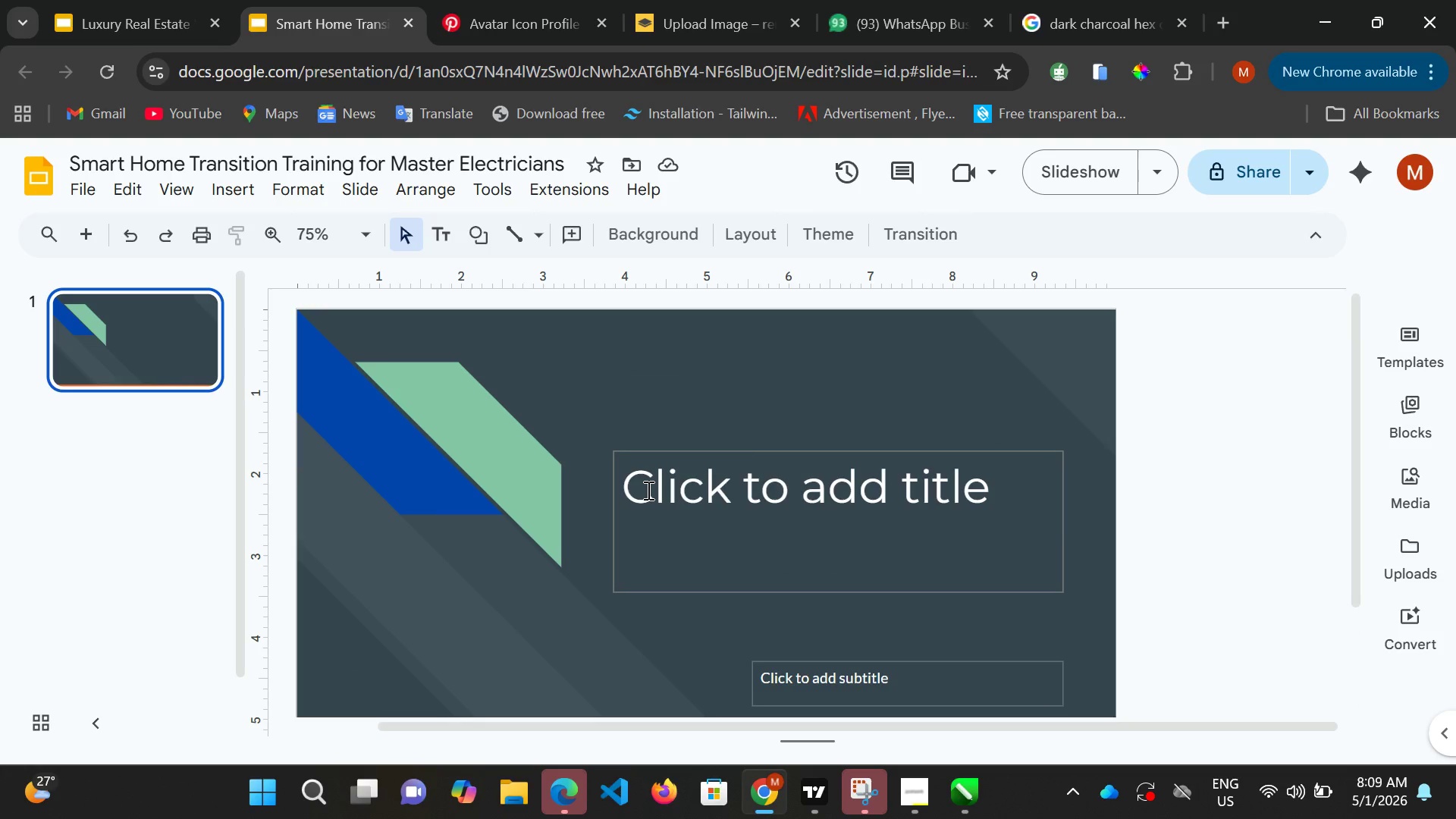 
wait(7.09)
 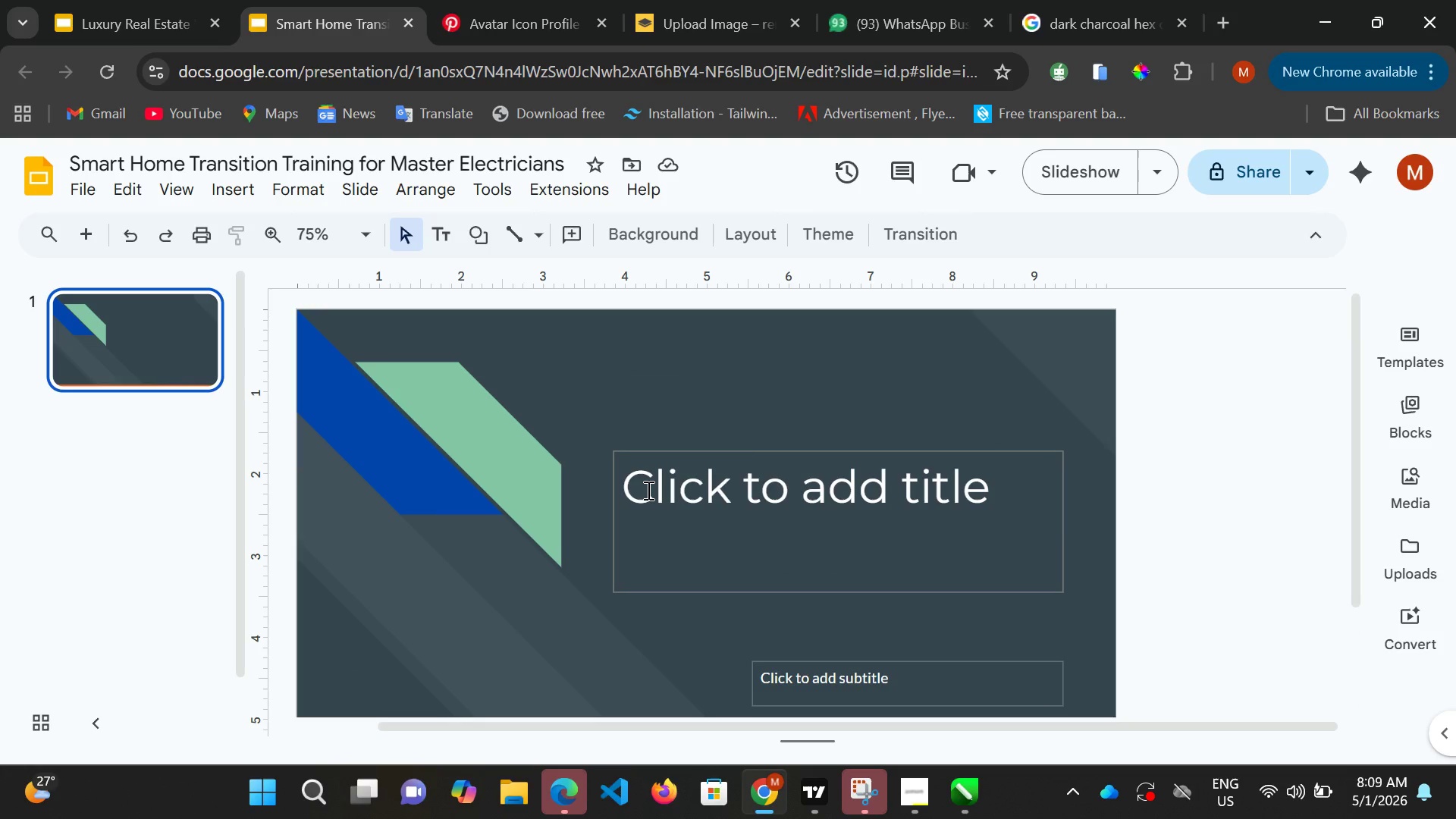 
scroll: coordinate [598, 504], scroll_direction: down, amount: 3.0
 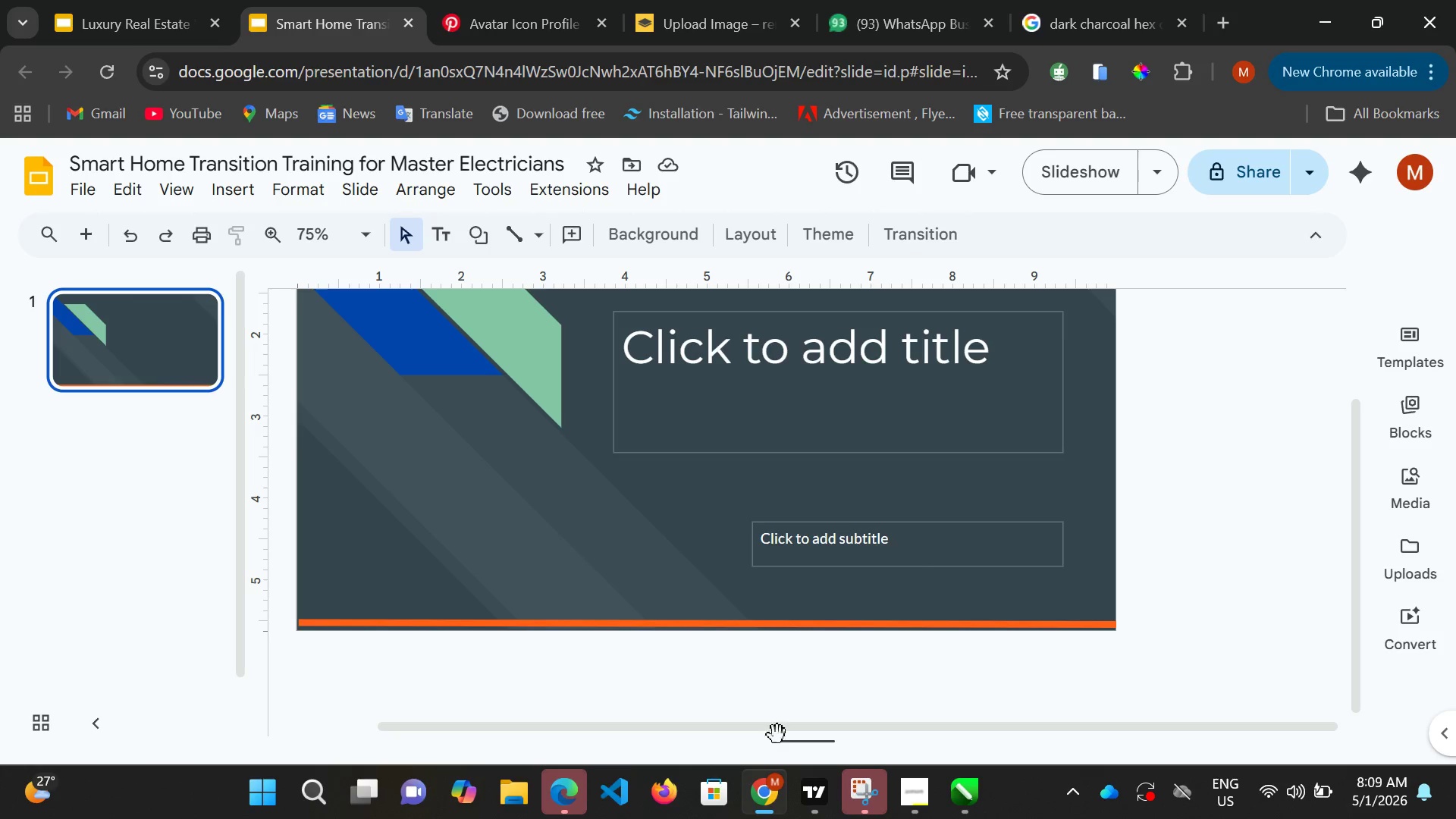 
wait(24.08)
 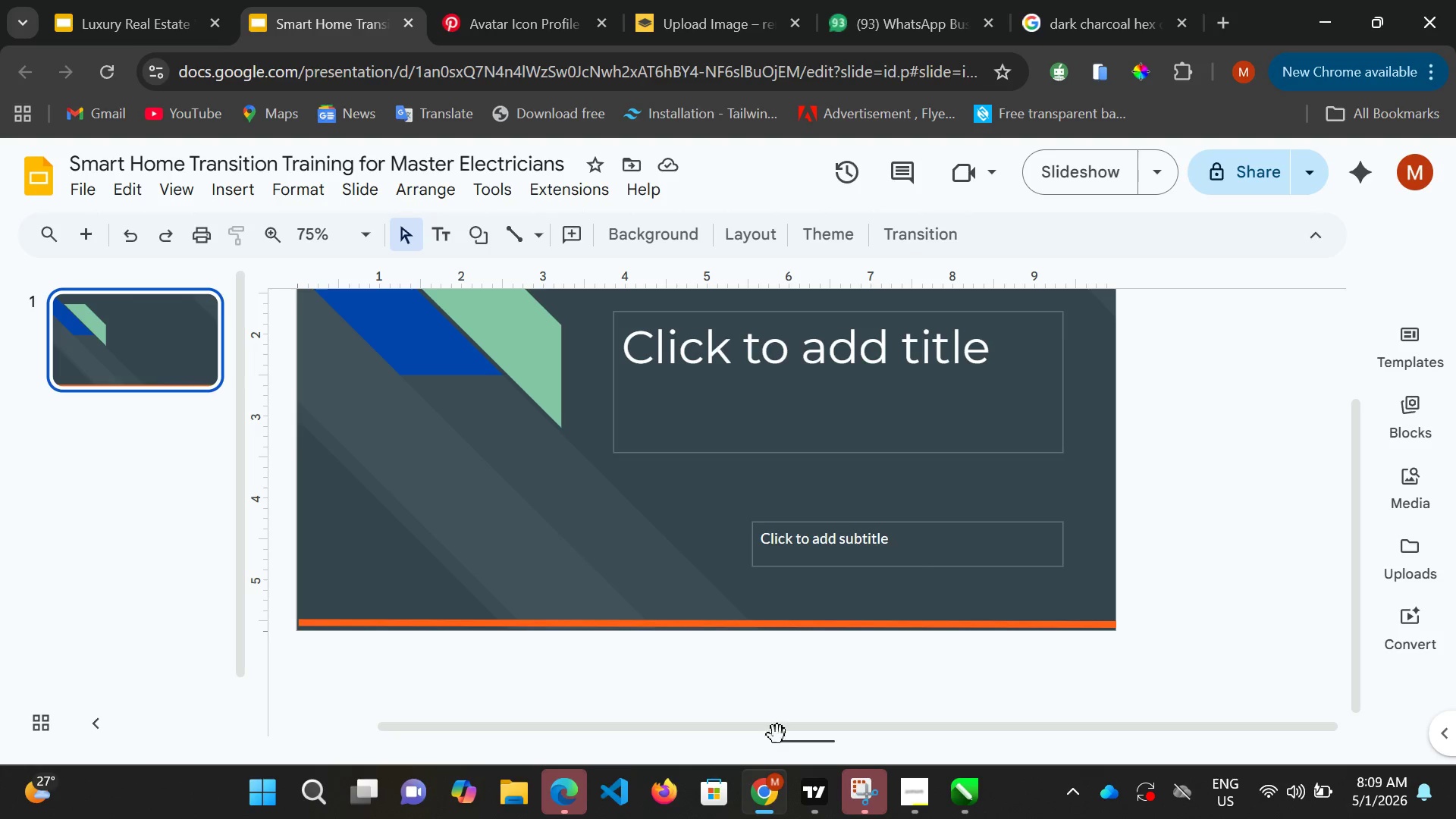 
left_click([890, 624])
 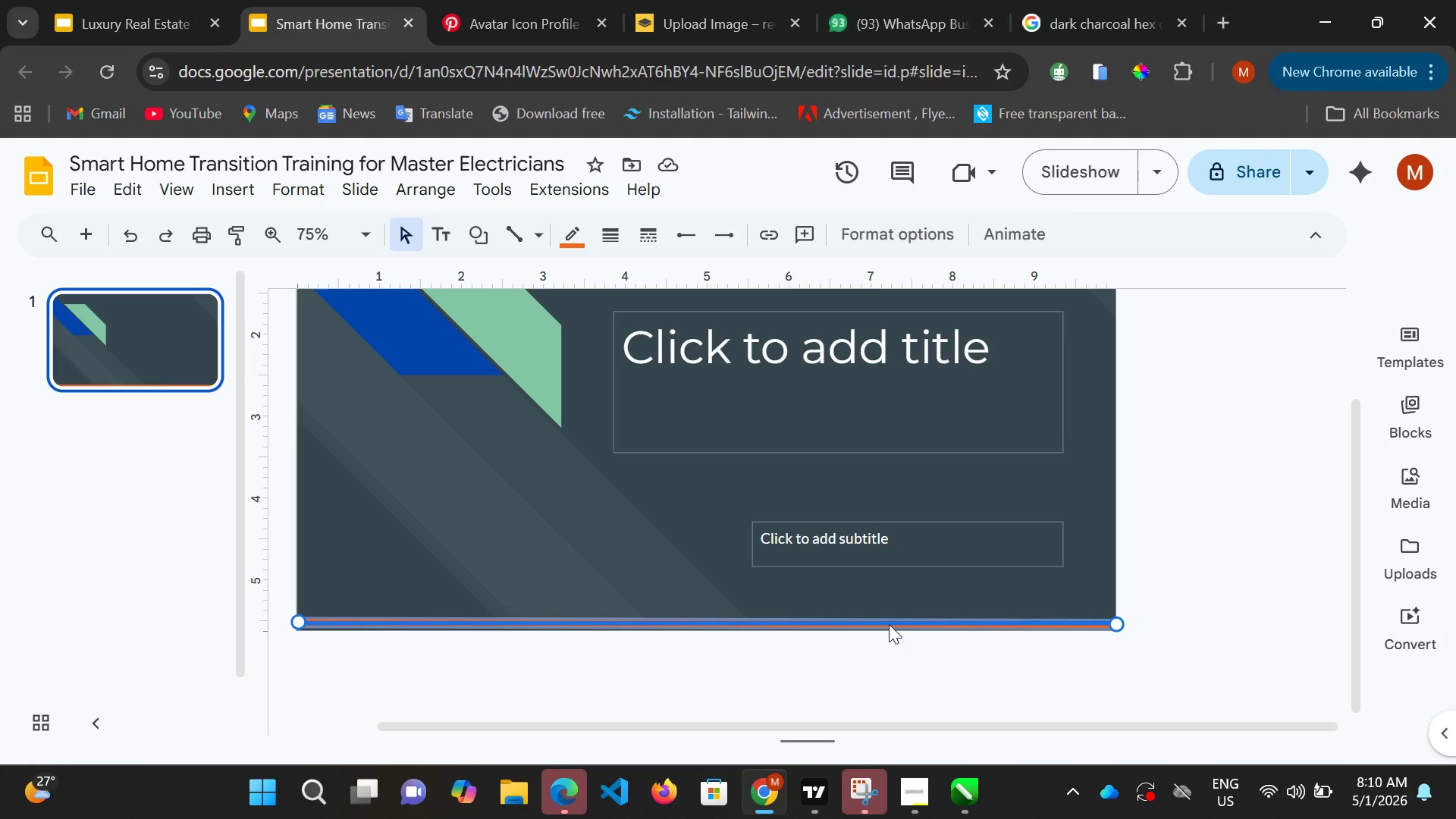 
key(ArrowUp)
 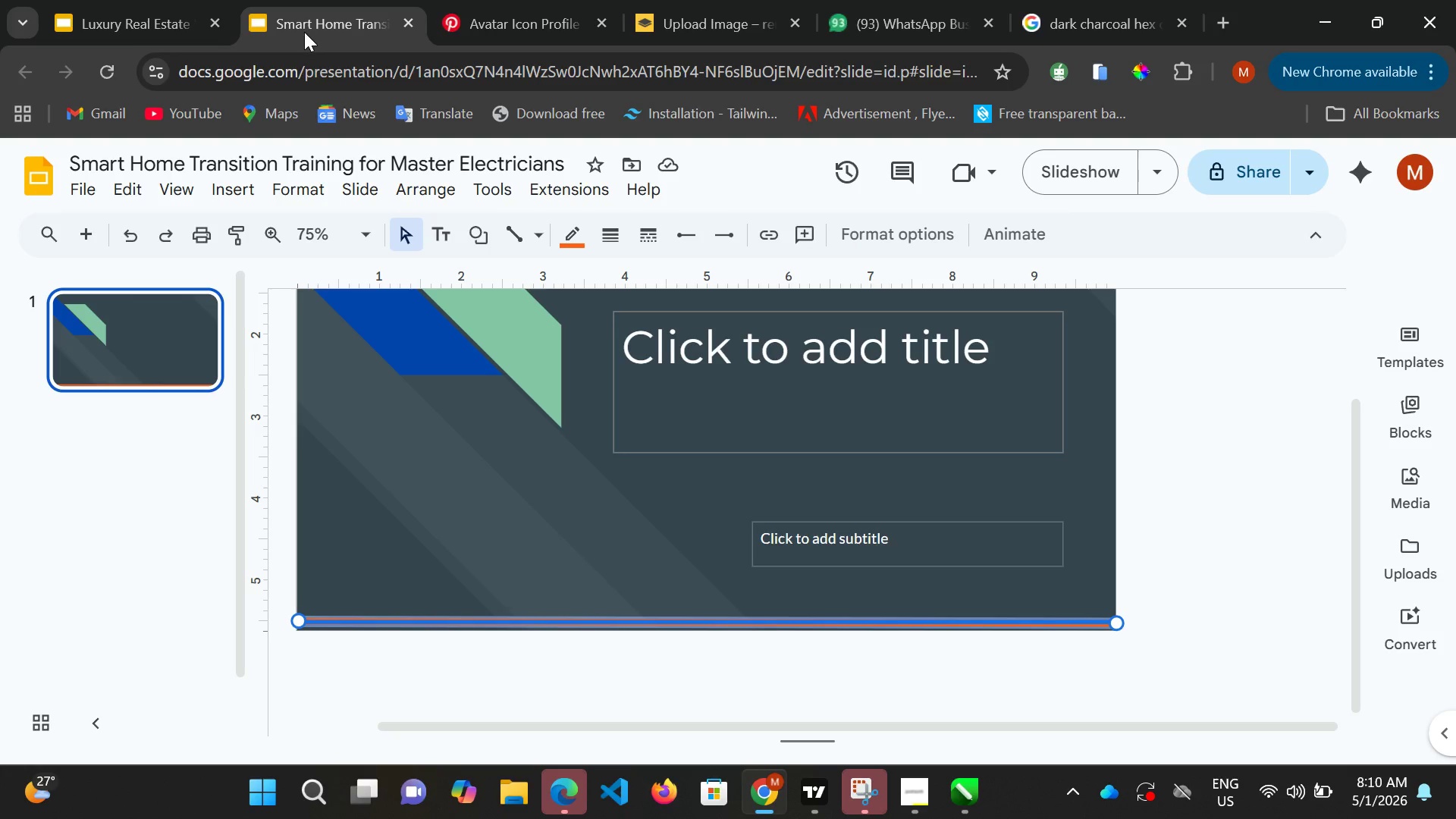 
wait(24.16)
 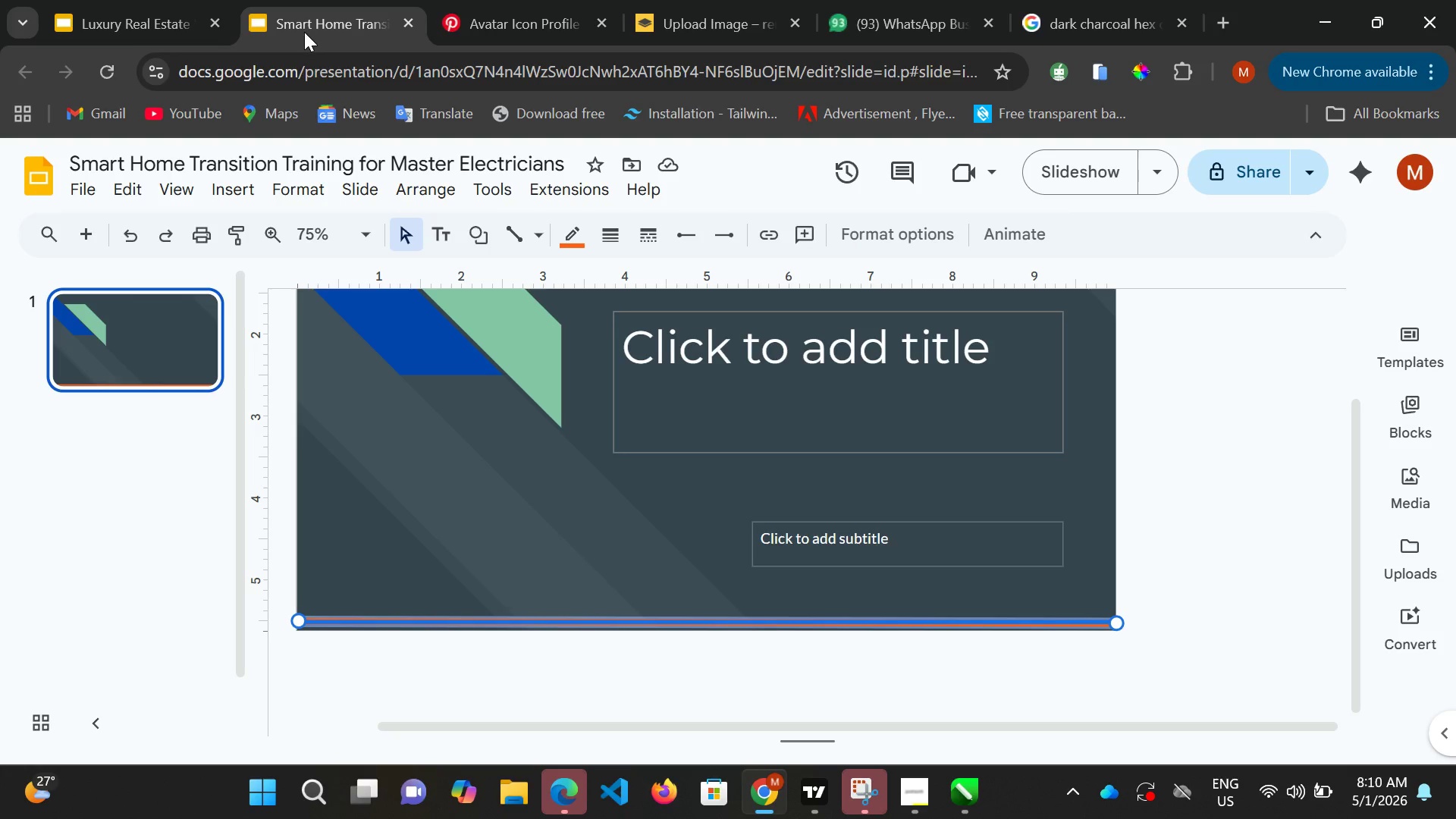 
left_click([356, 673])
 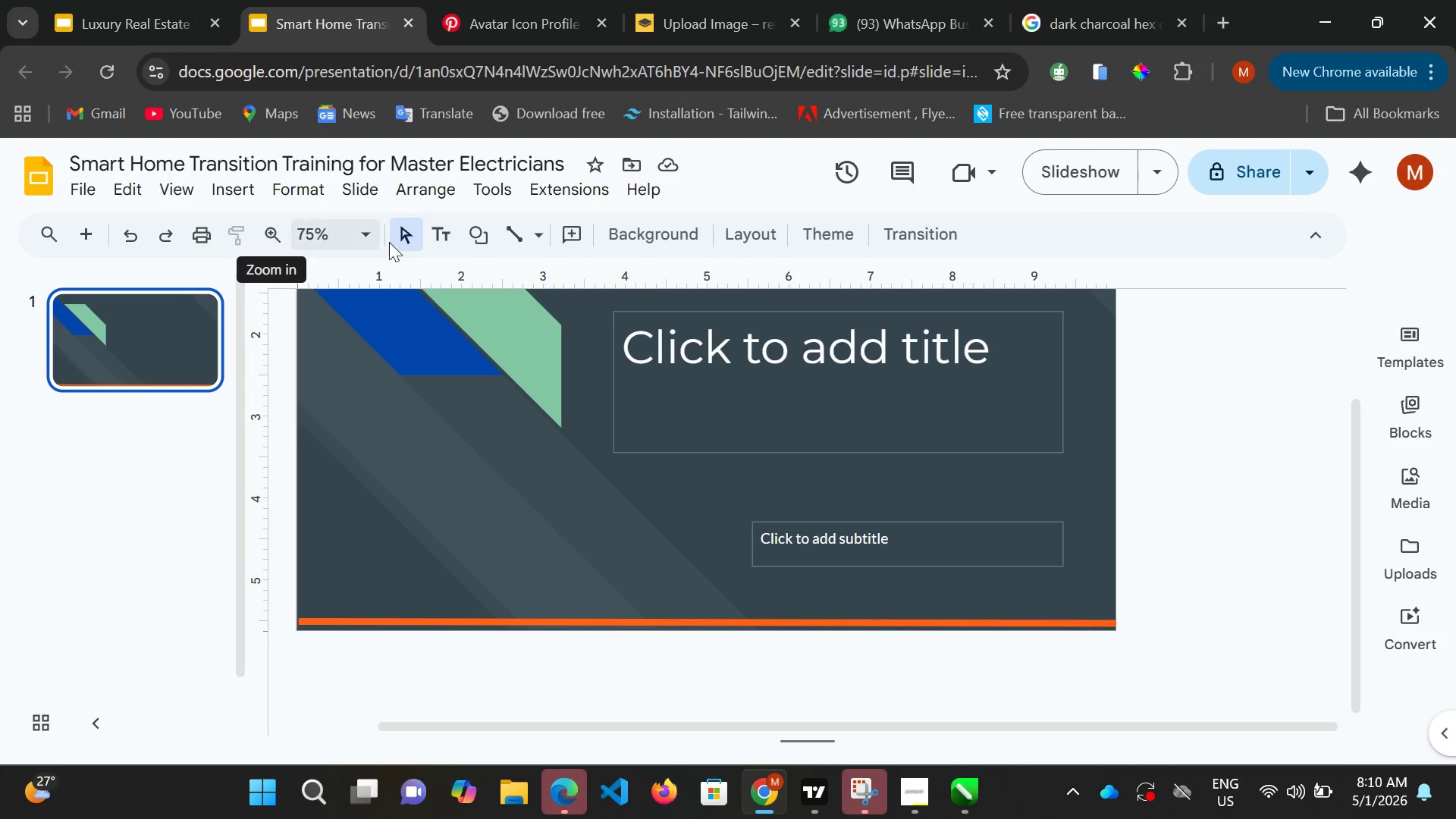 
wait(5.8)
 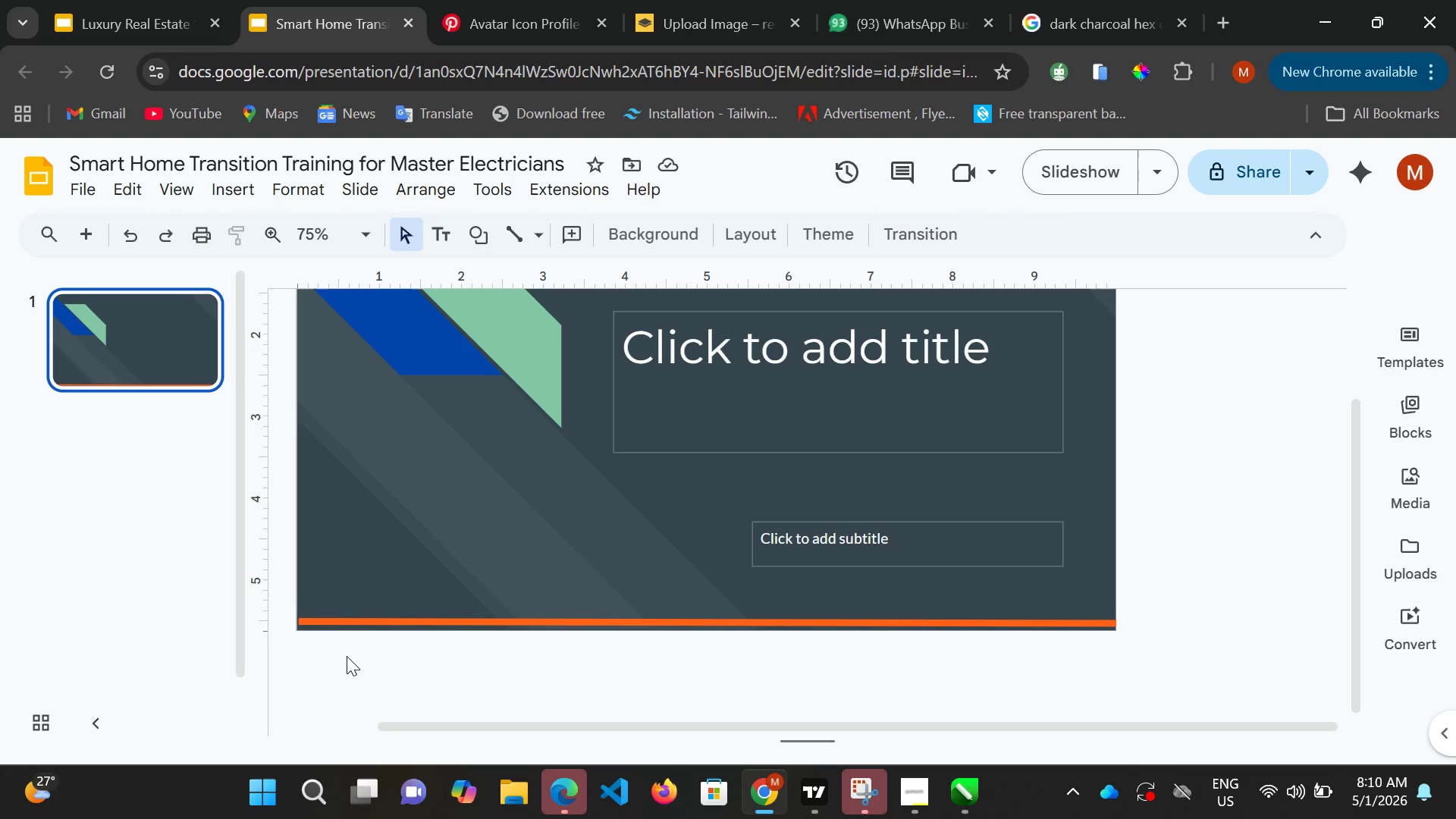 
left_click([1054, 185])
 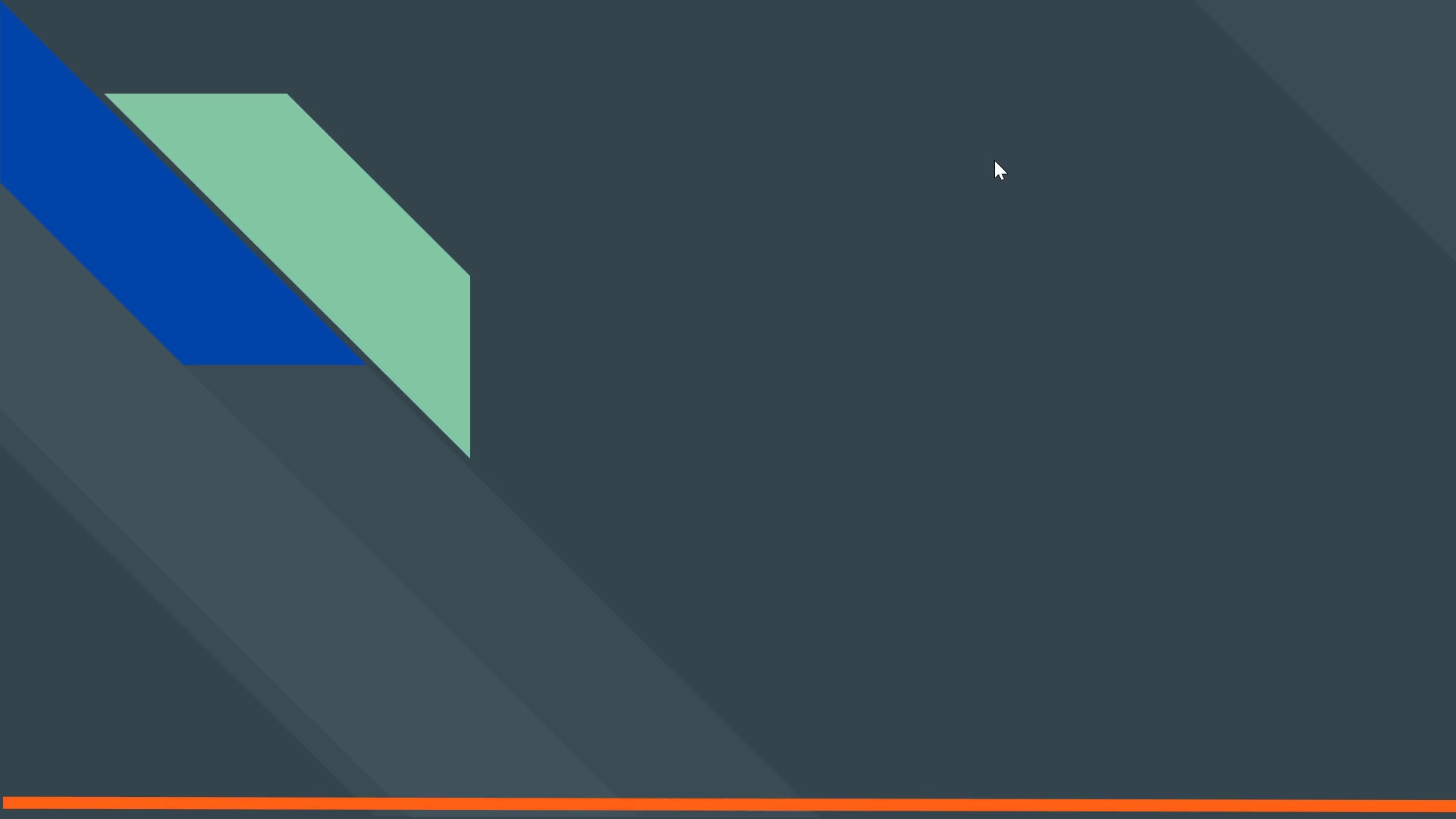 
wait(23.75)
 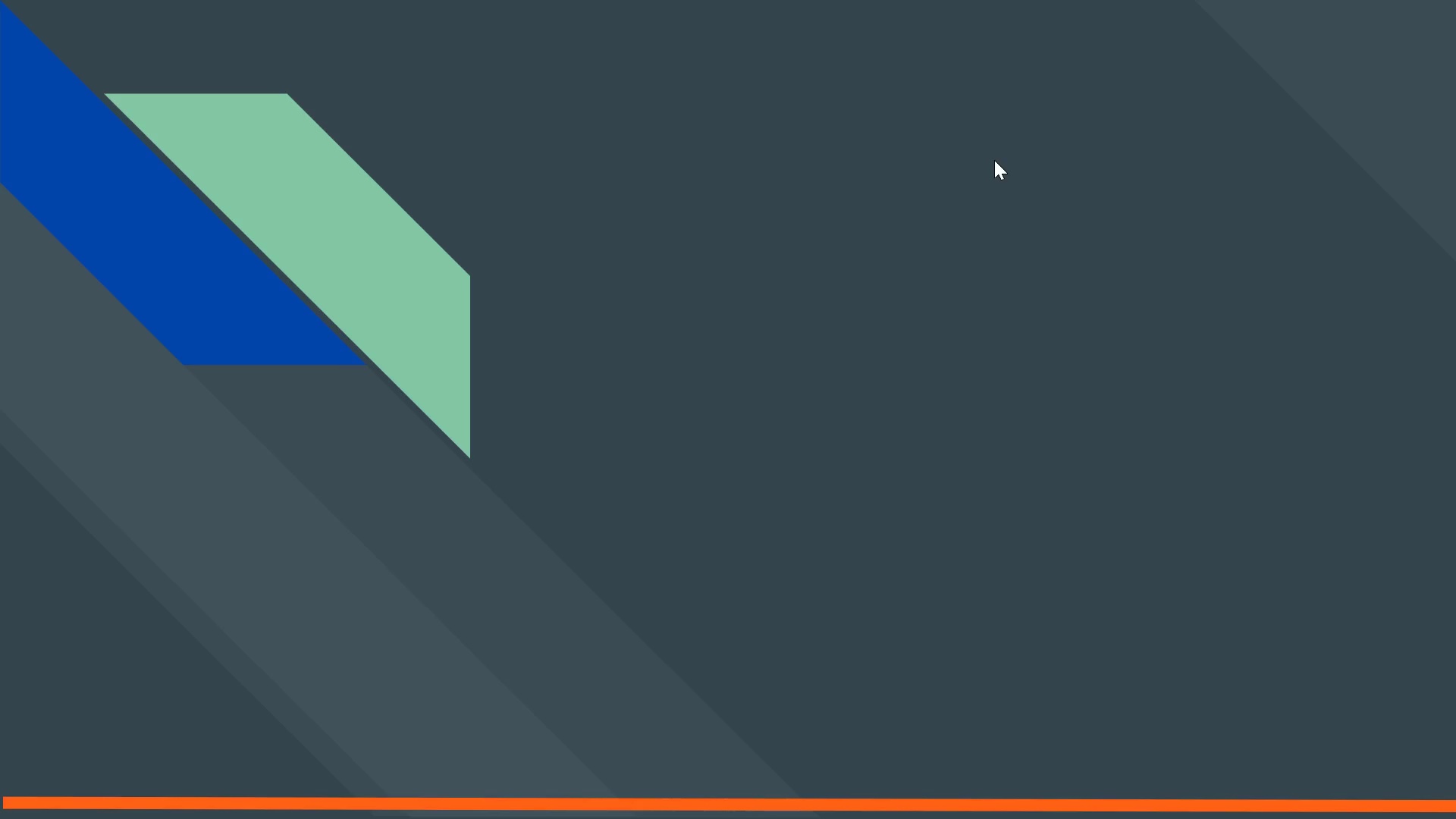 
key(Escape)
 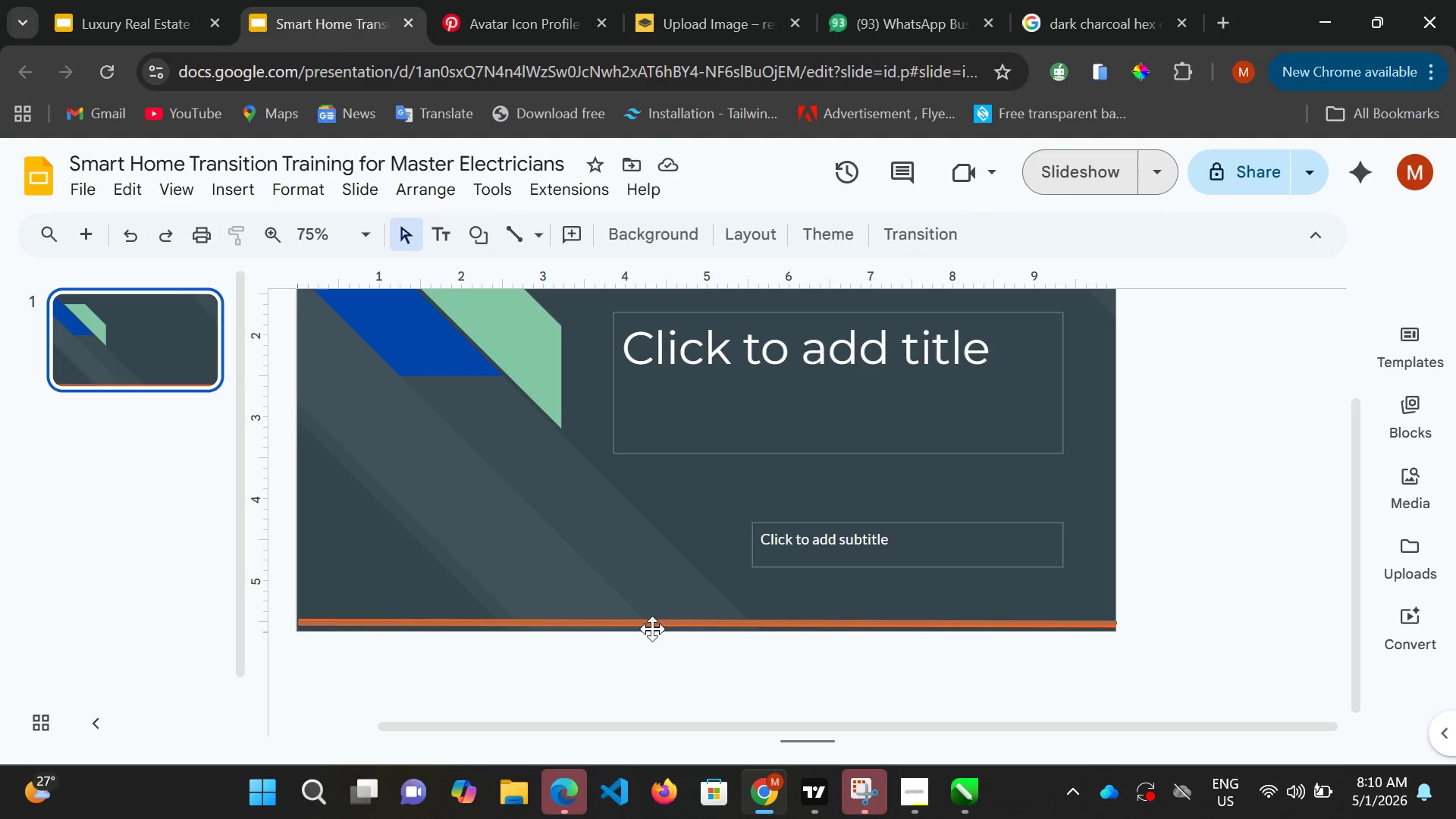 
left_click([657, 624])
 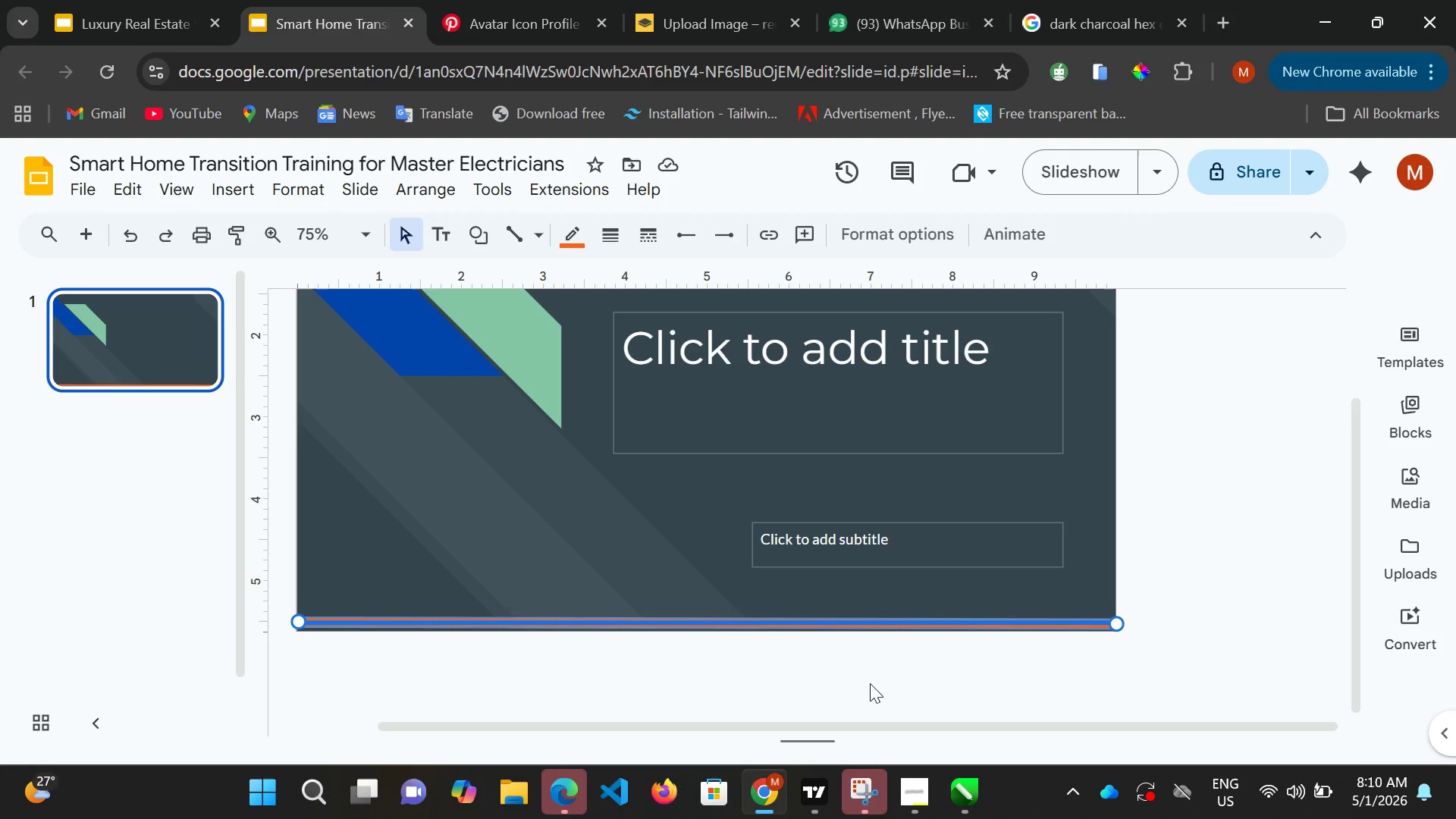 
left_click([872, 678])
 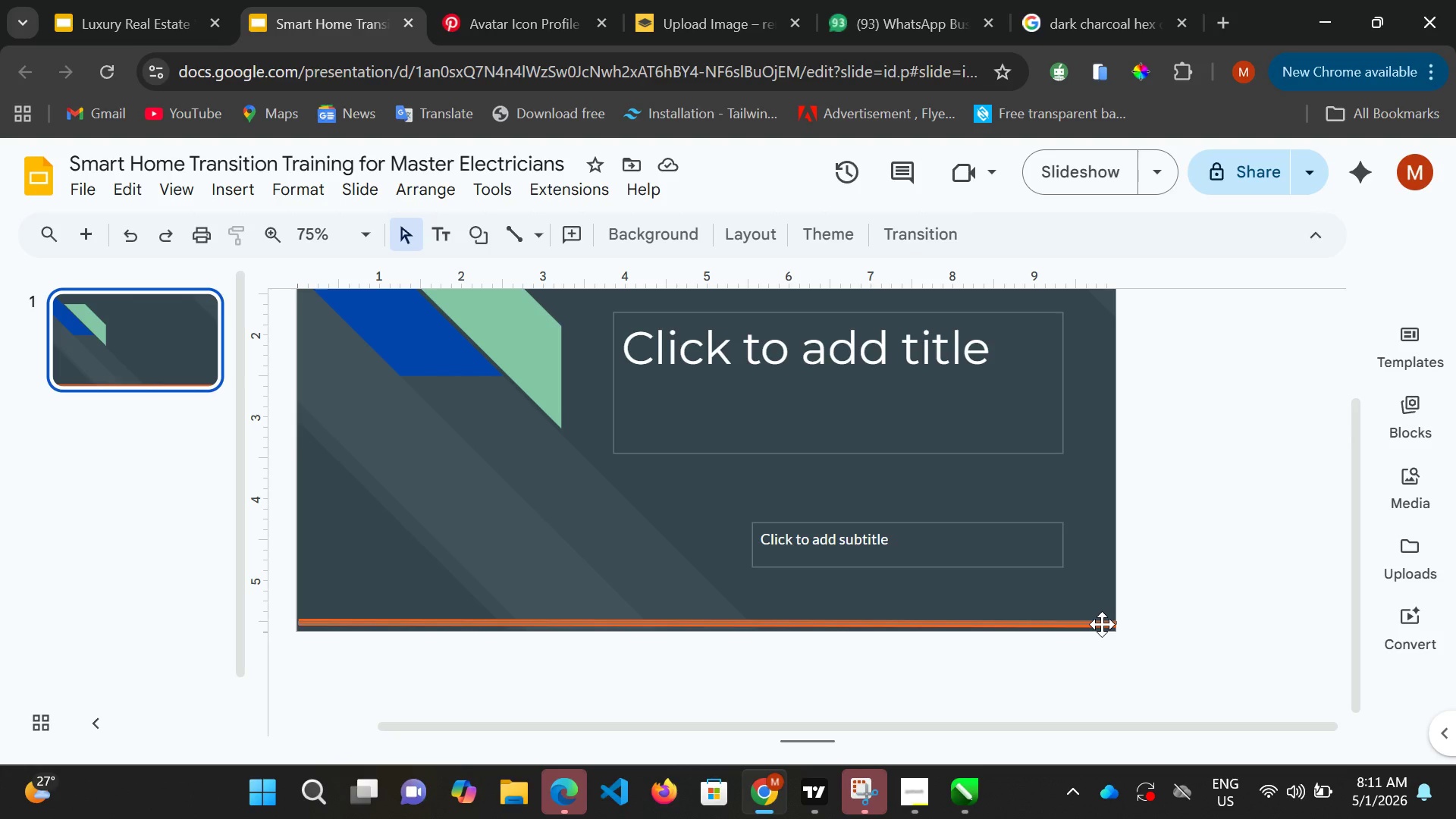 
wait(14.09)
 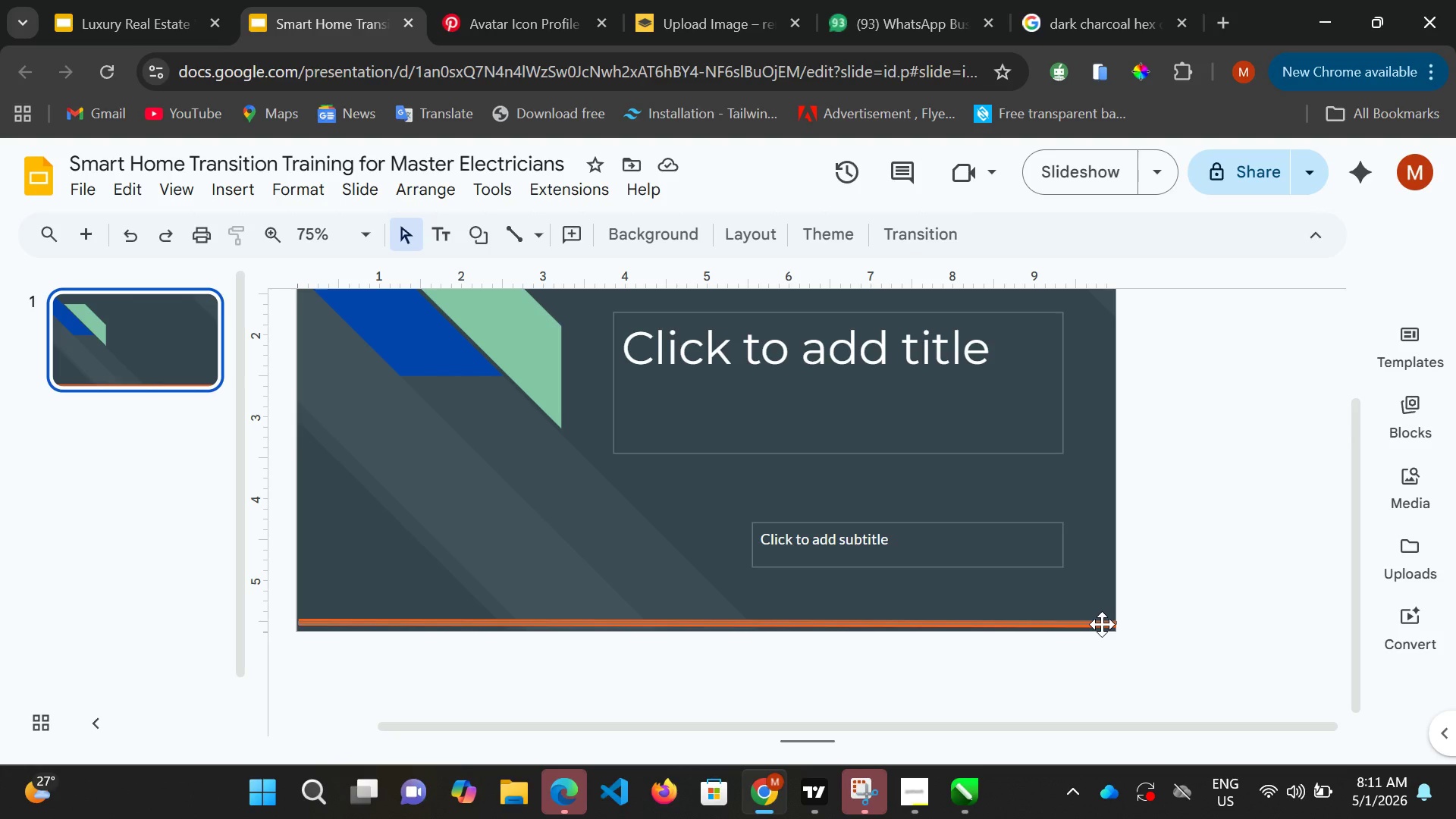 
type(Sma)
key(Backspace)
key(Backspace)
key(Backspace)
type(SMART HP)
key(Backspace)
type(OME TRANSITION)
 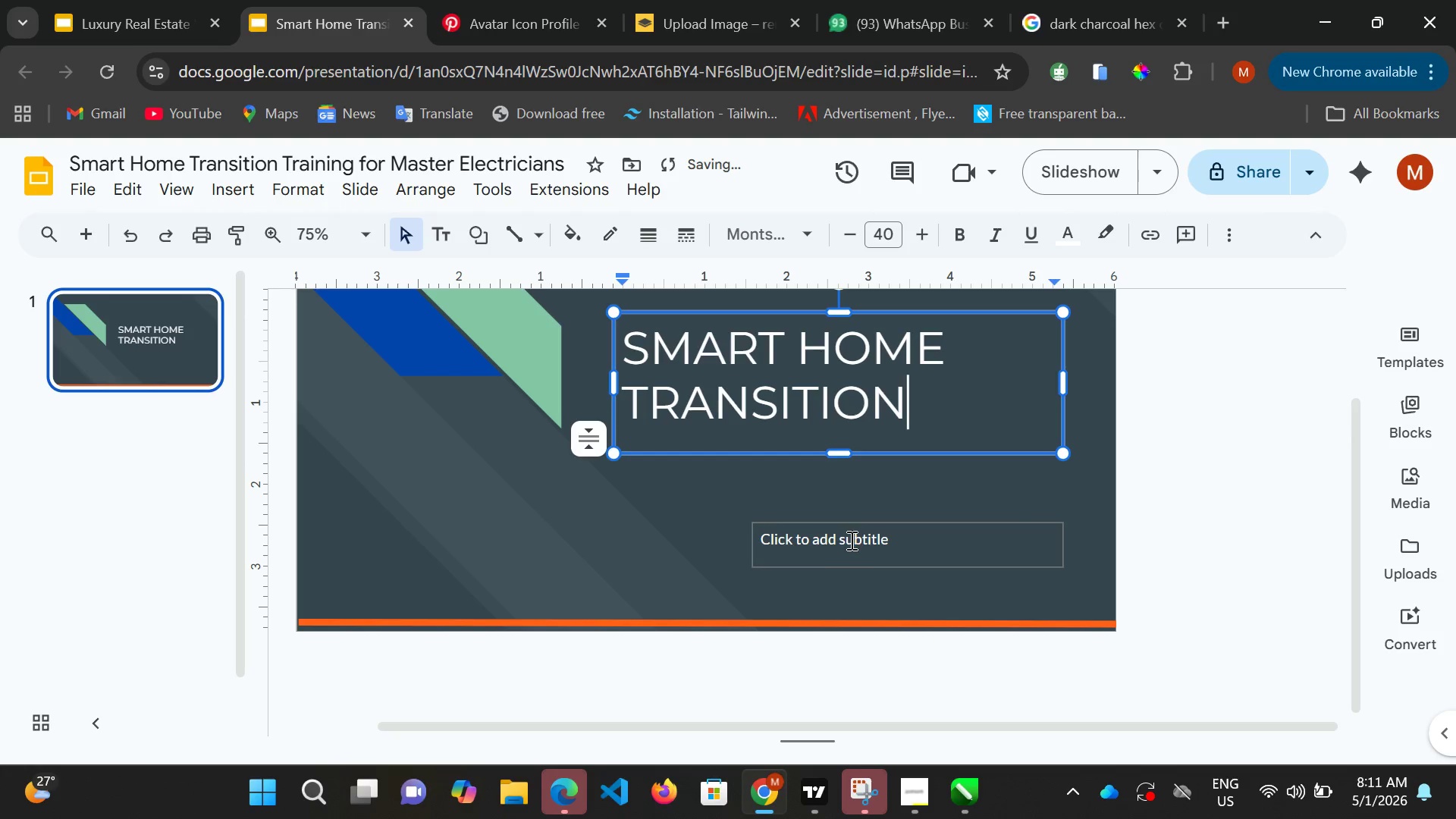 
left_click([841, 548])
 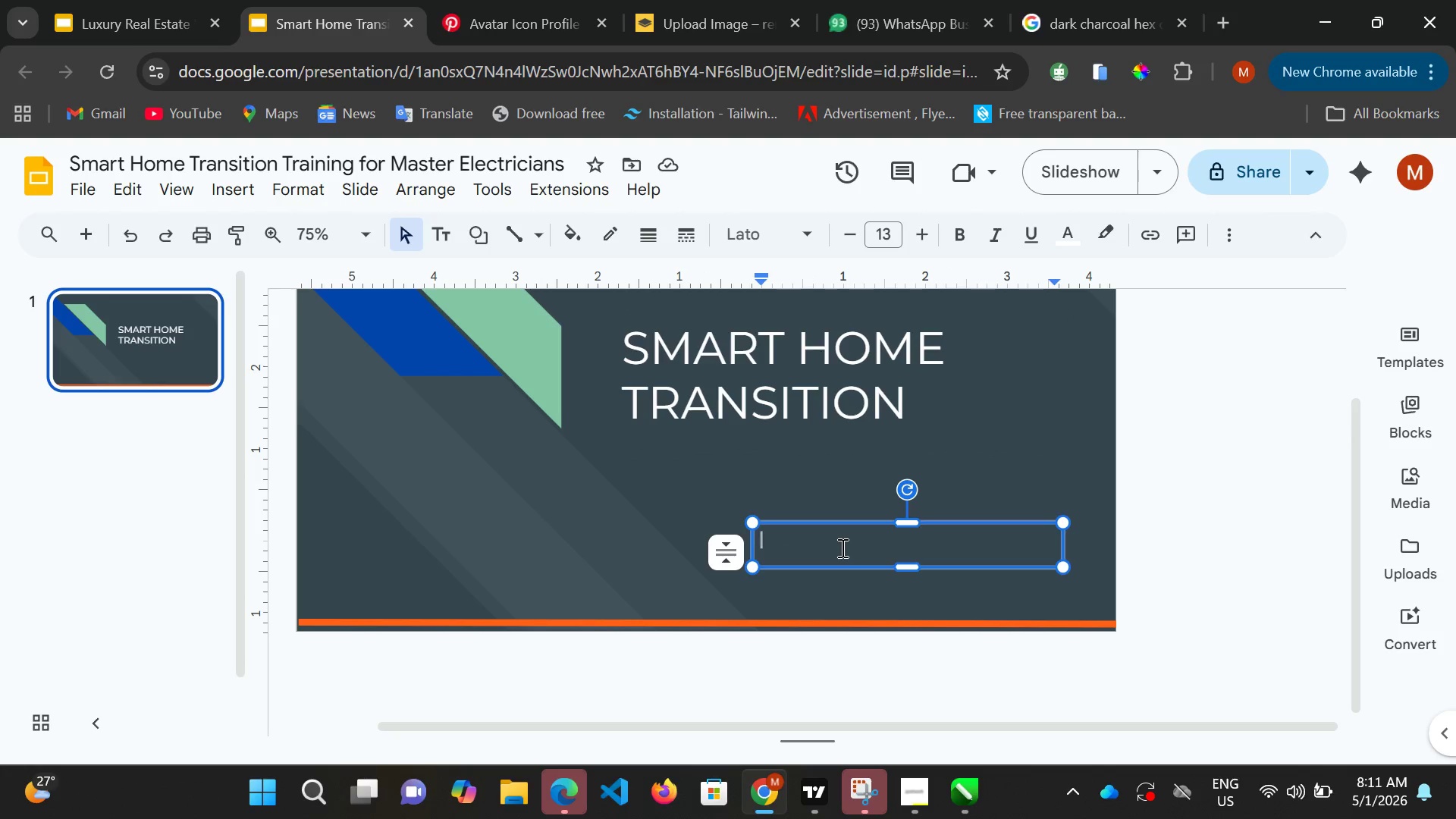 
wait(5.83)
 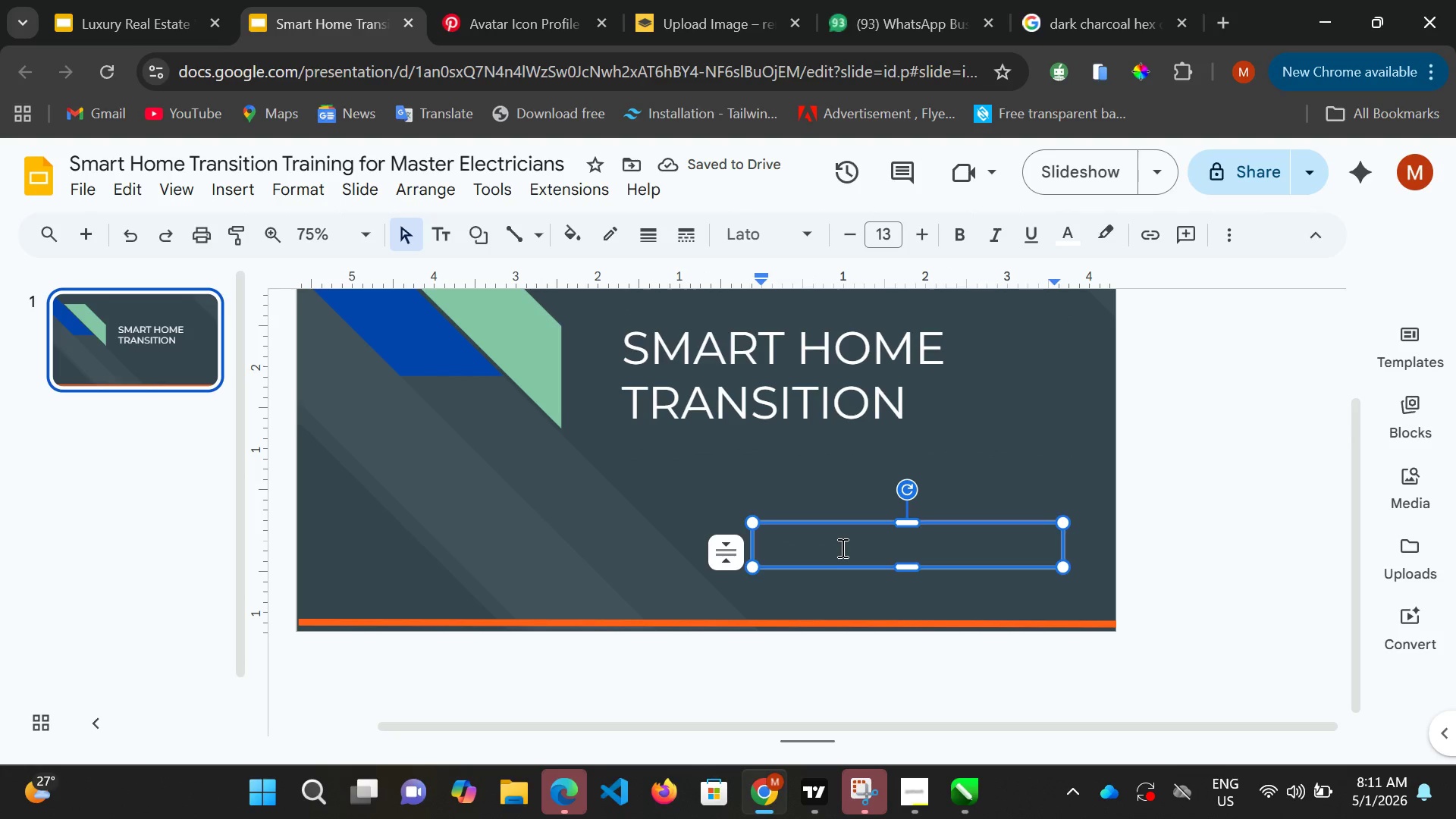 
type(From)
 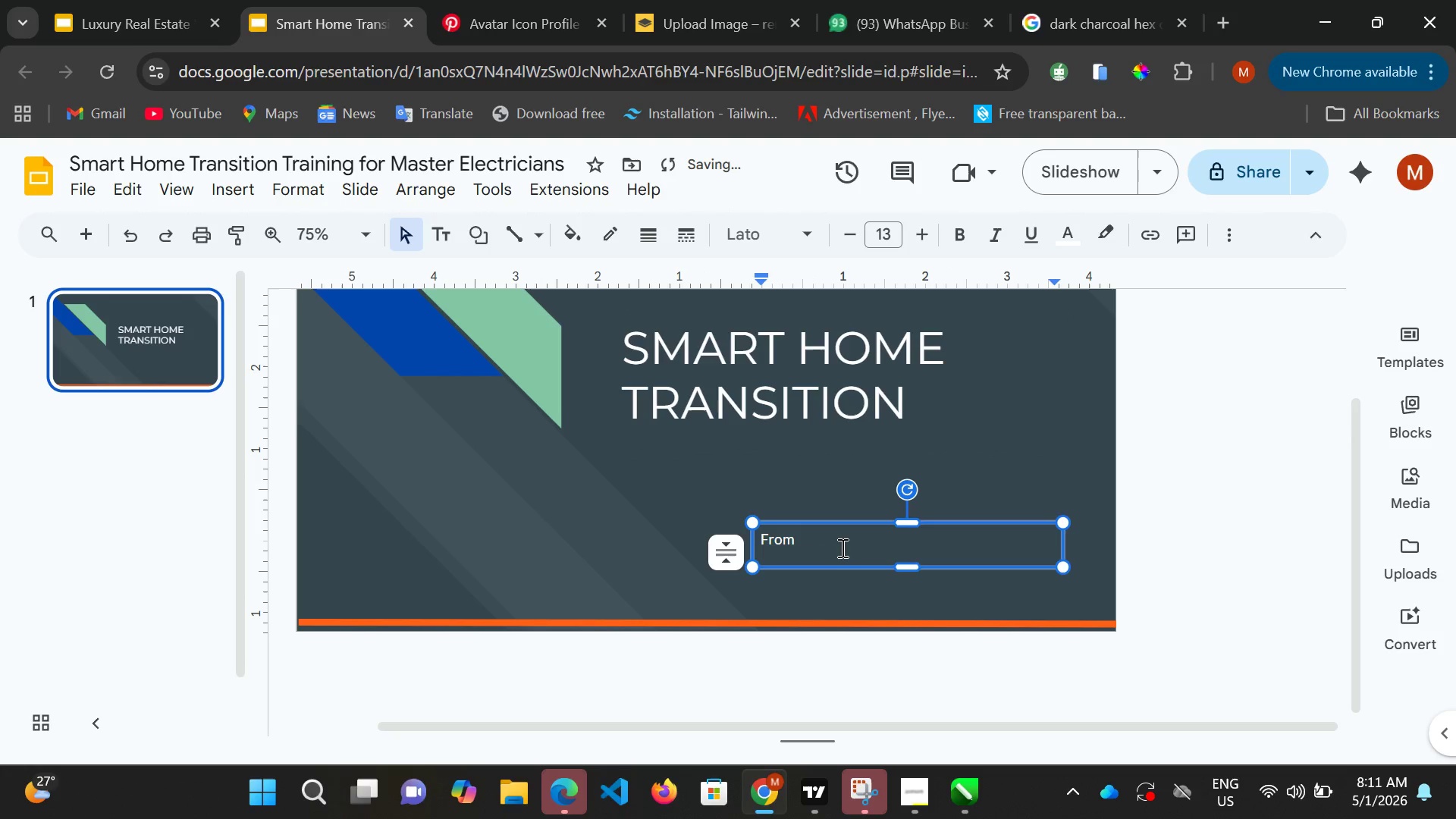 
type( Line )
key(Backspace)
type(-Voltage muscleto Logic_CON)
key(Backspace)
key(Backspace)
key(Backspace)
key(Backspace)
type(_Control Intelligence. Feild Training F)
key(Backspace)
type(For MAster )
key(Backspace)
key(Backspace)
key(Backspace)
key(Backspace)
key(Backspace)
key(Backspace)
type(aster electrician)
 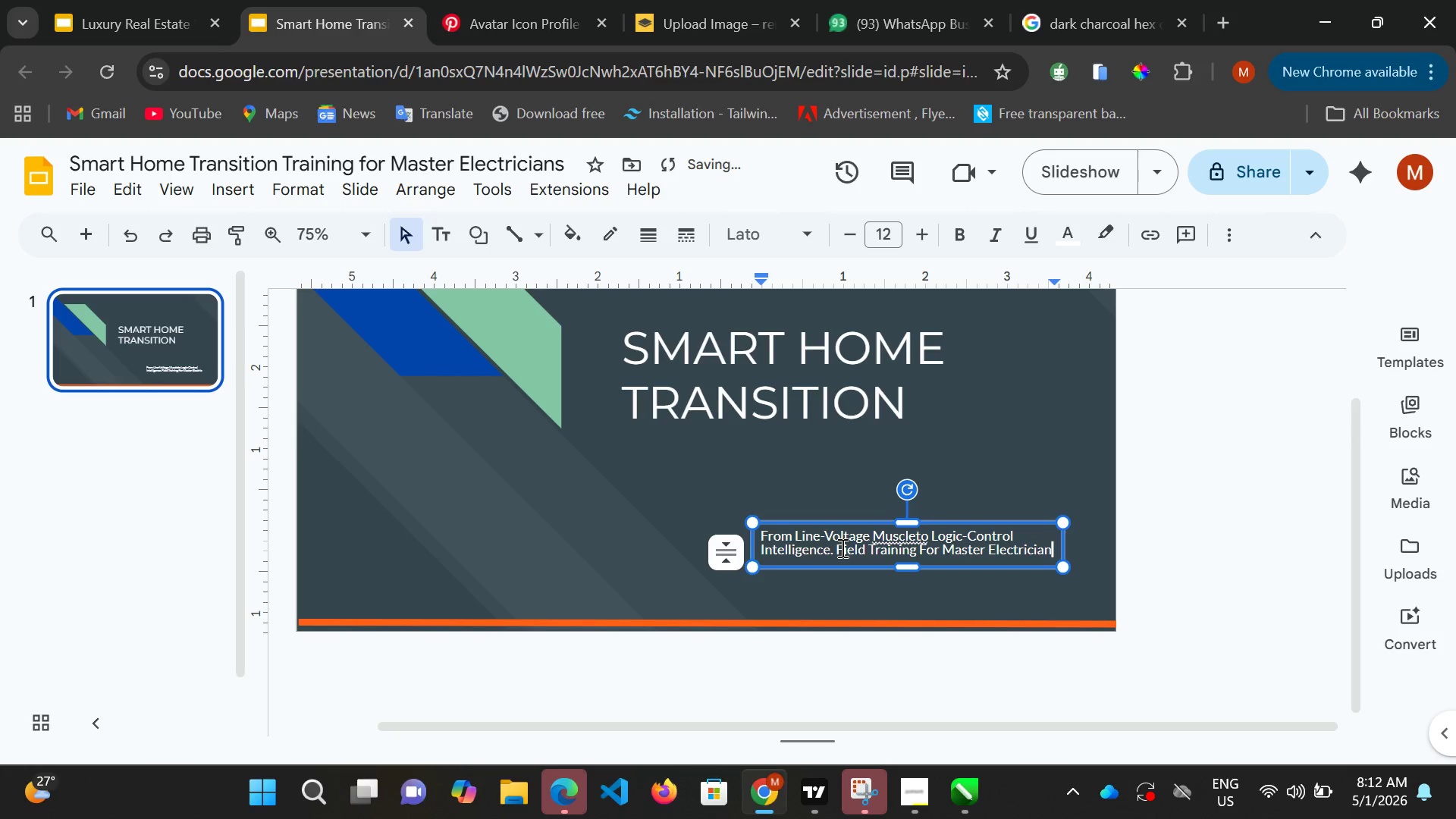 
scroll: coordinate [910, 554], scroll_direction: up, amount: 4.0
 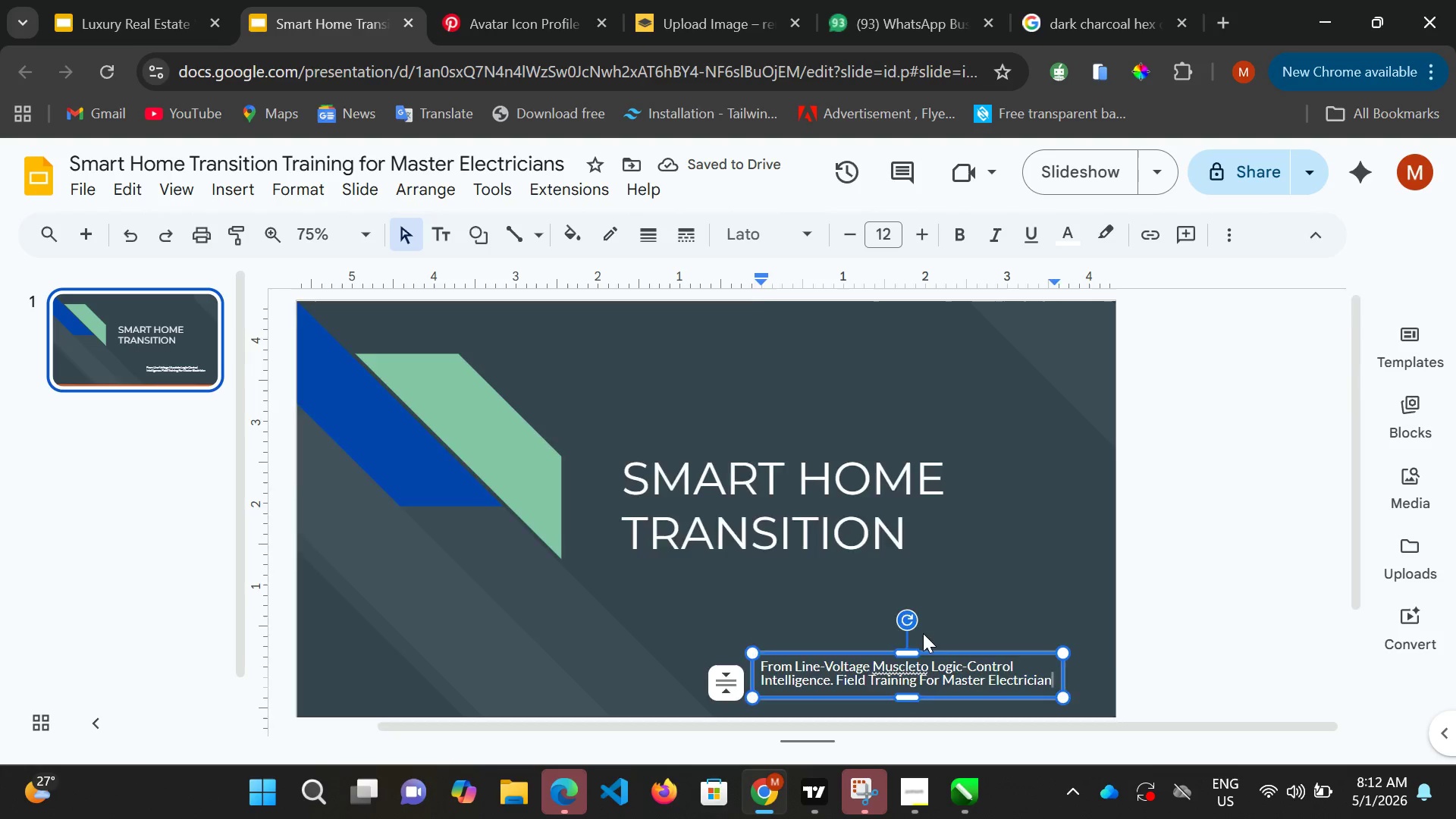 
scroll: coordinate [923, 633], scroll_direction: down, amount: 2.0
 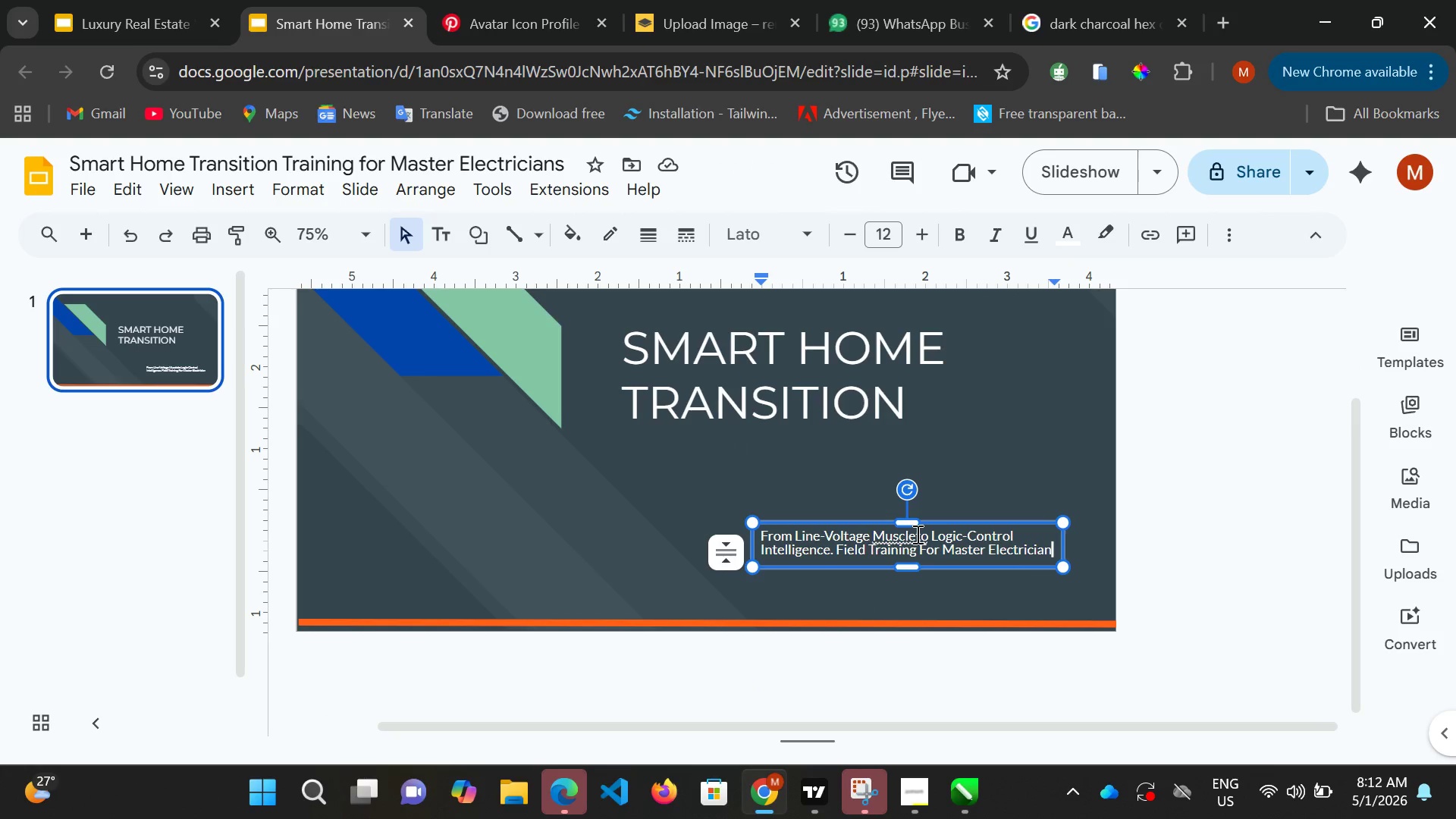 
left_click([915, 535])
 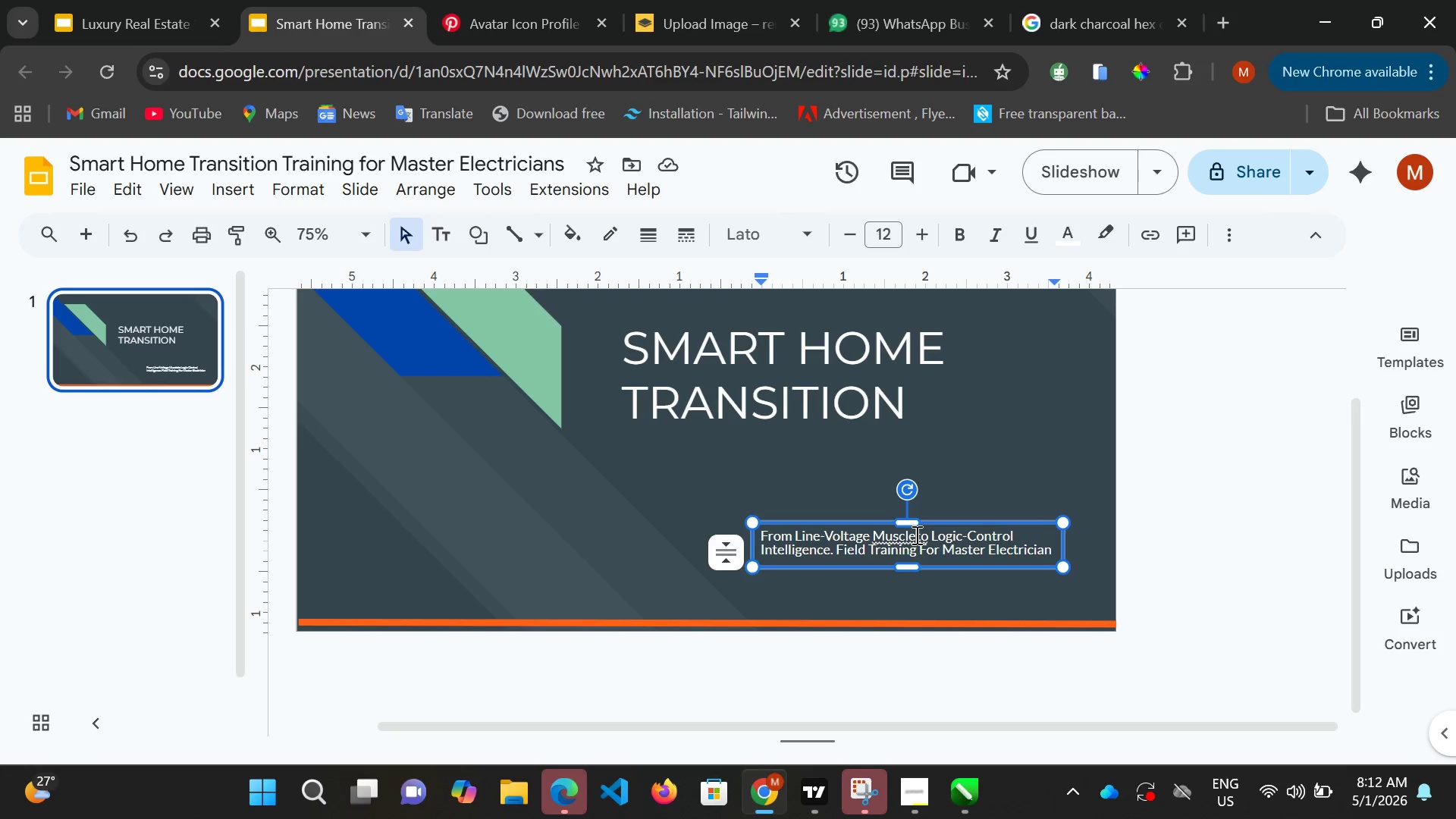 
key(Space)
 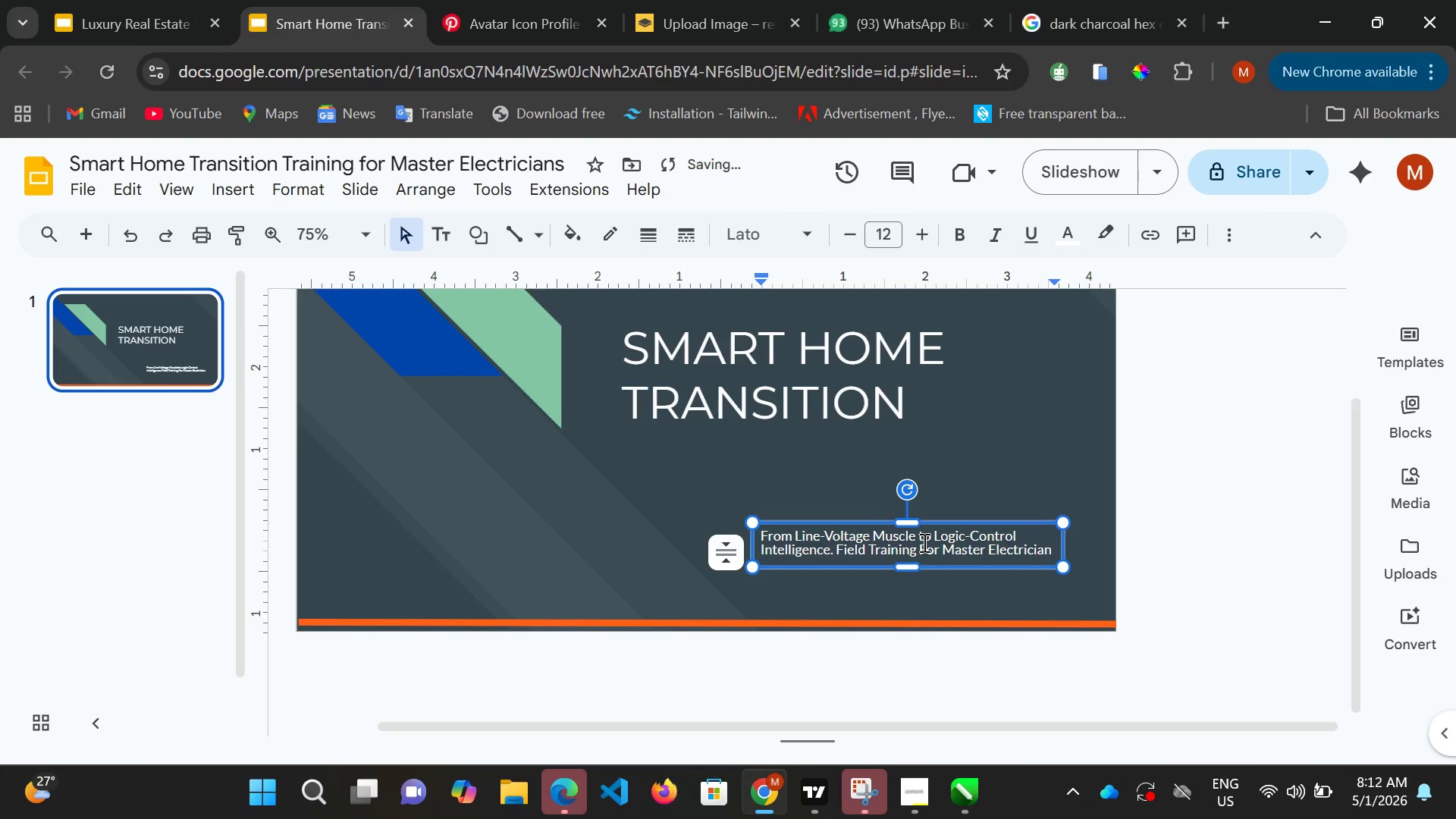 
key(ArrowRight)
 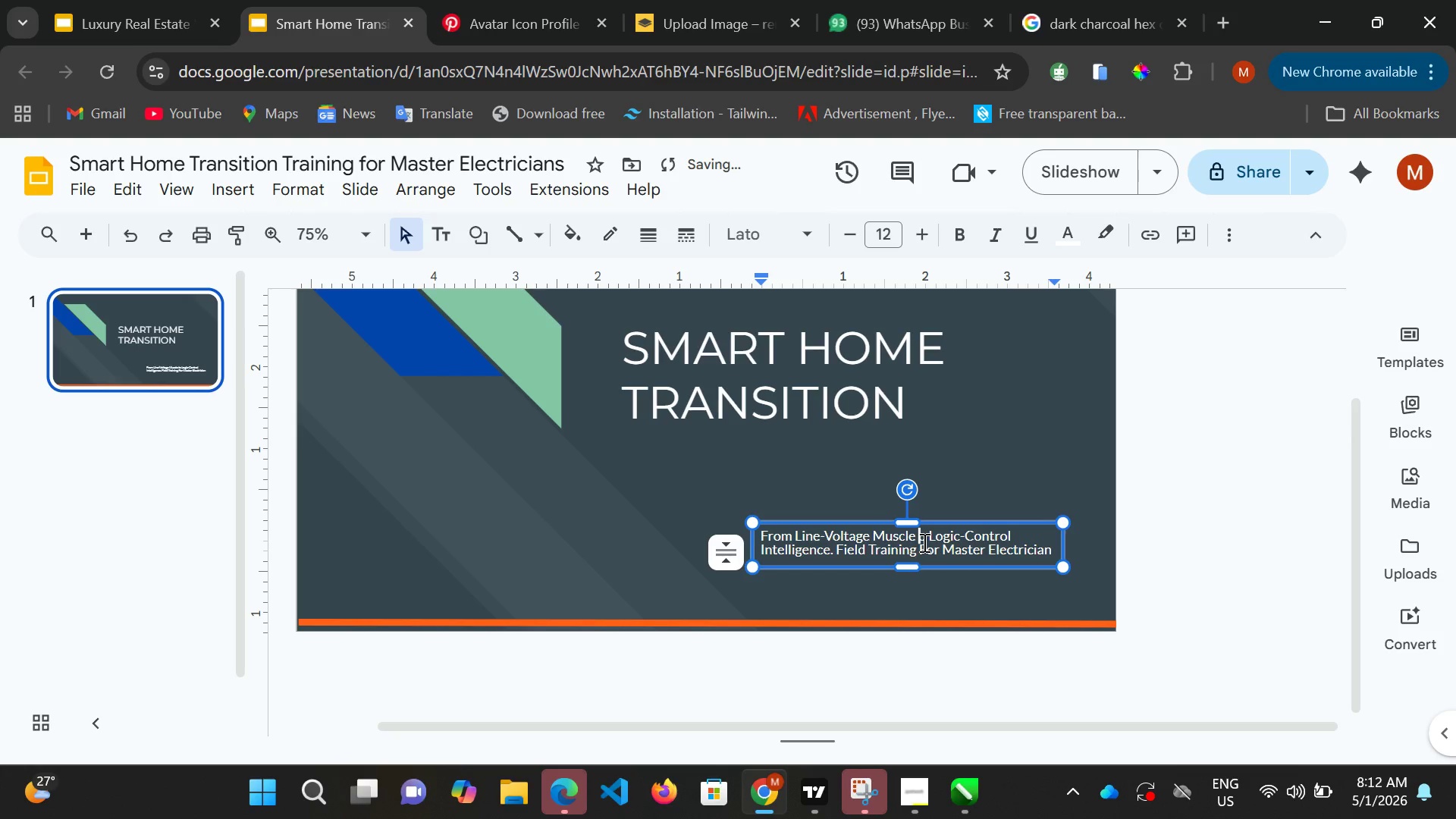 
key(Backspace)
 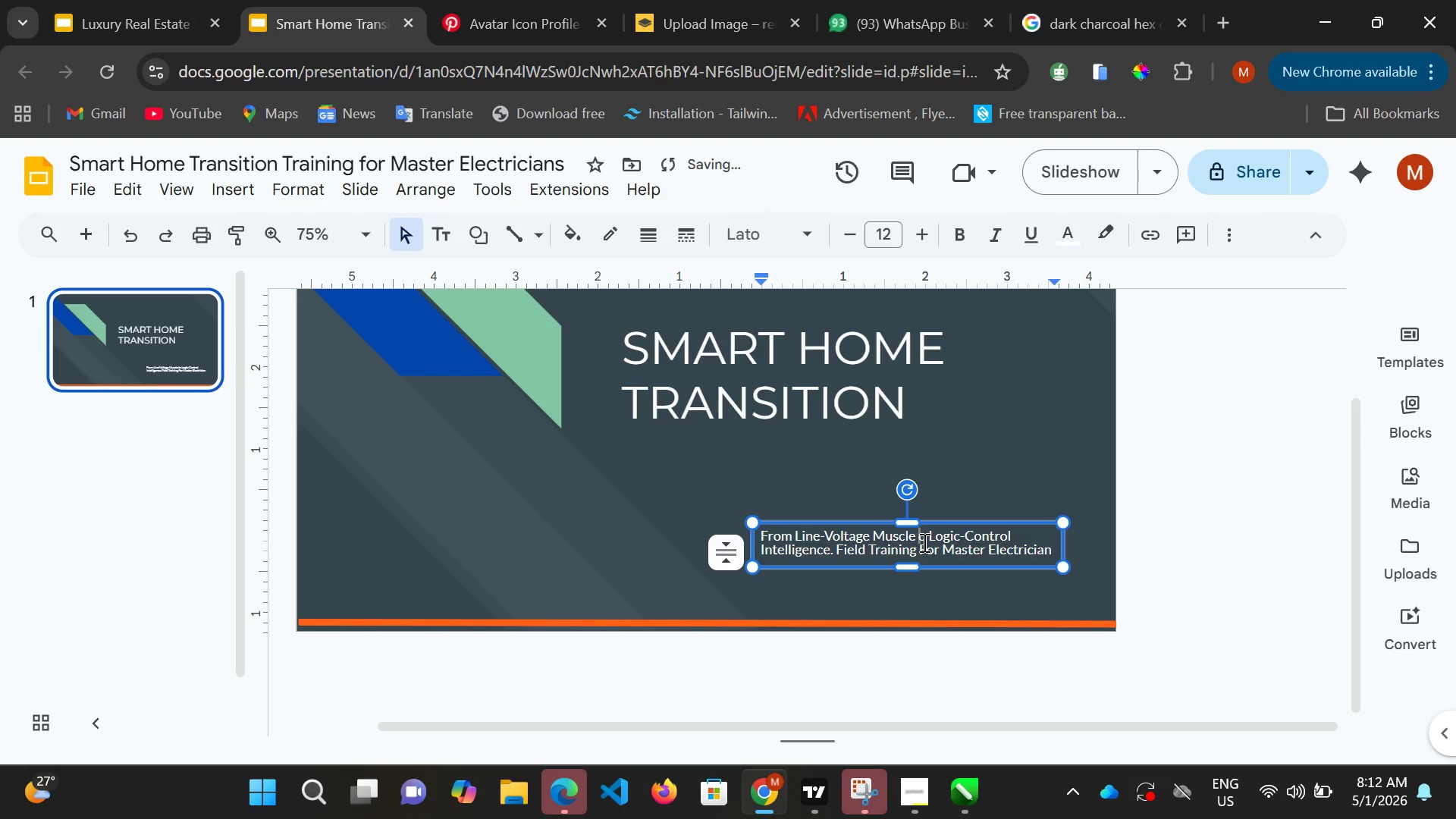 
key(Shift+T)
 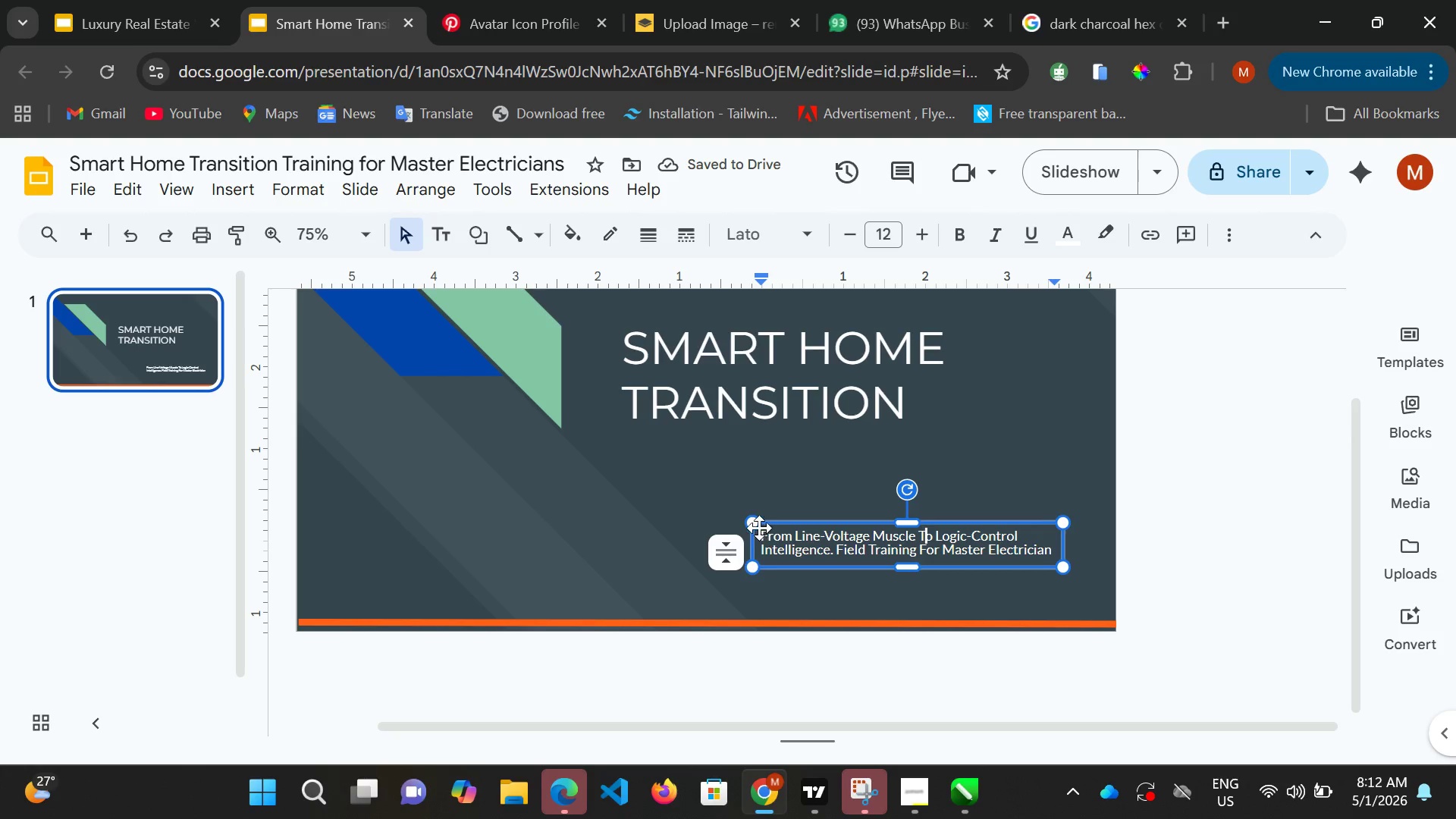 
left_click_drag(start_coordinate=[751, 519], to_coordinate=[722, 505])
 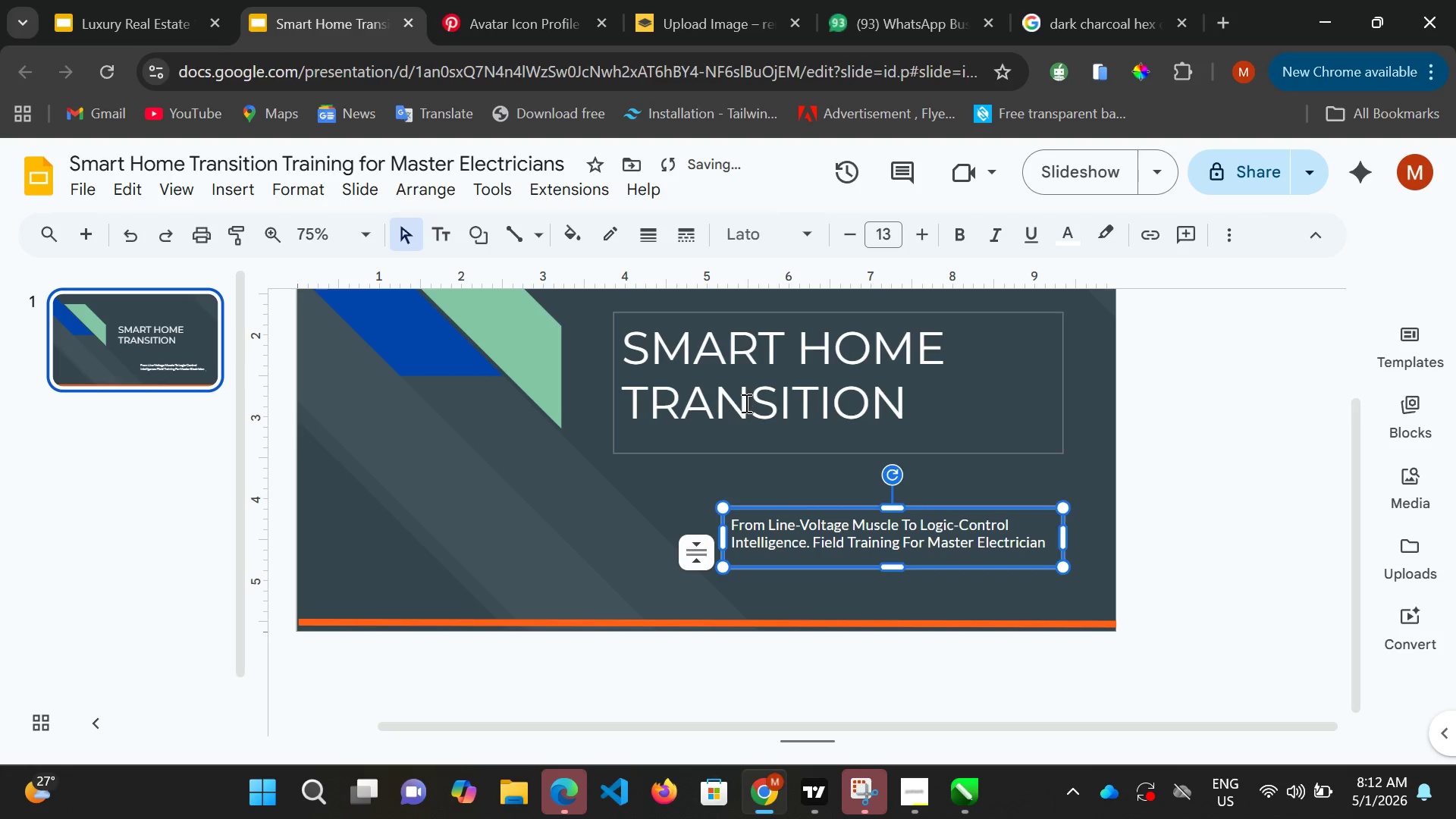 
left_click([745, 400])
 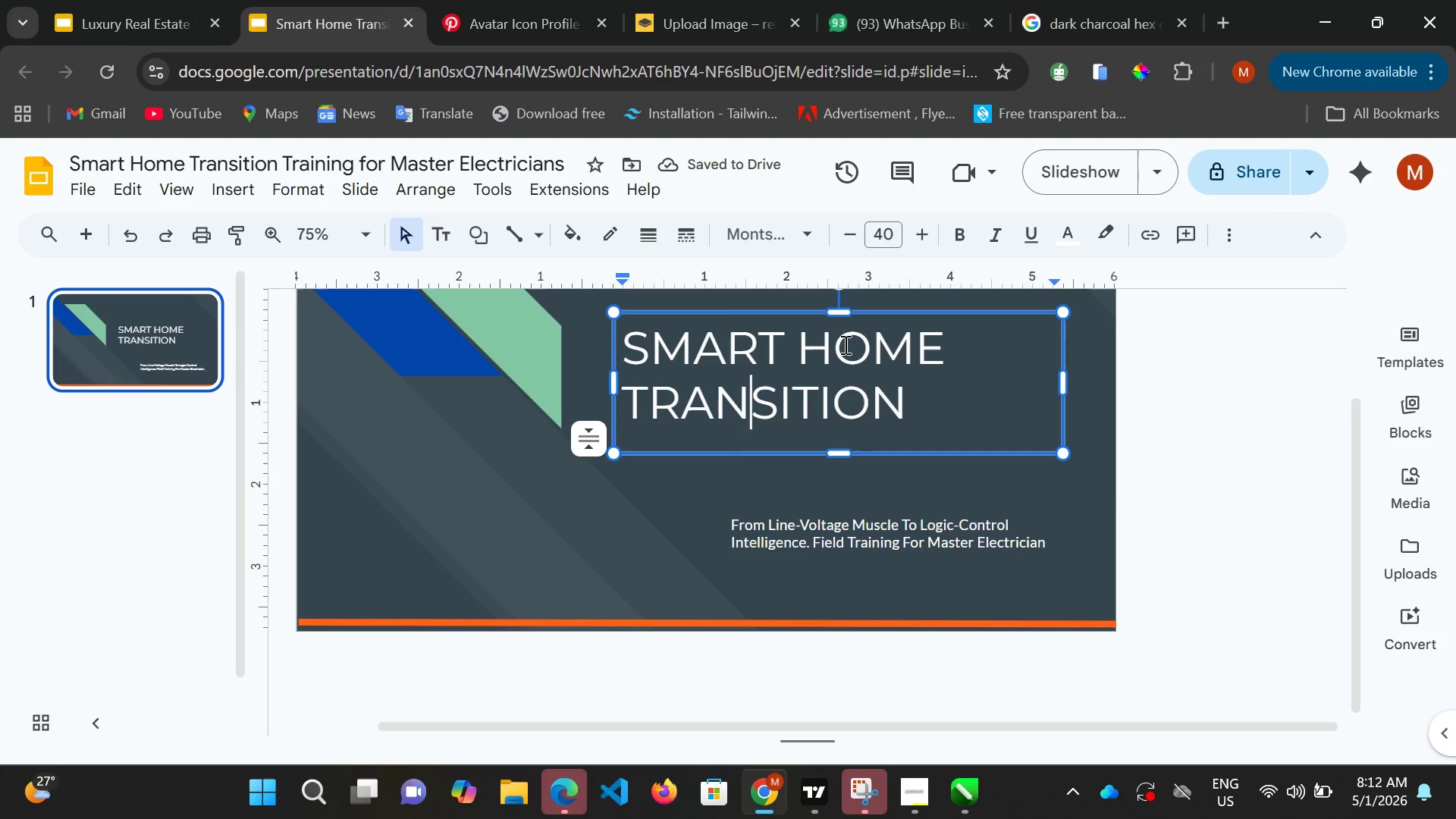 
scroll: coordinate [852, 353], scroll_direction: up, amount: 2.0
 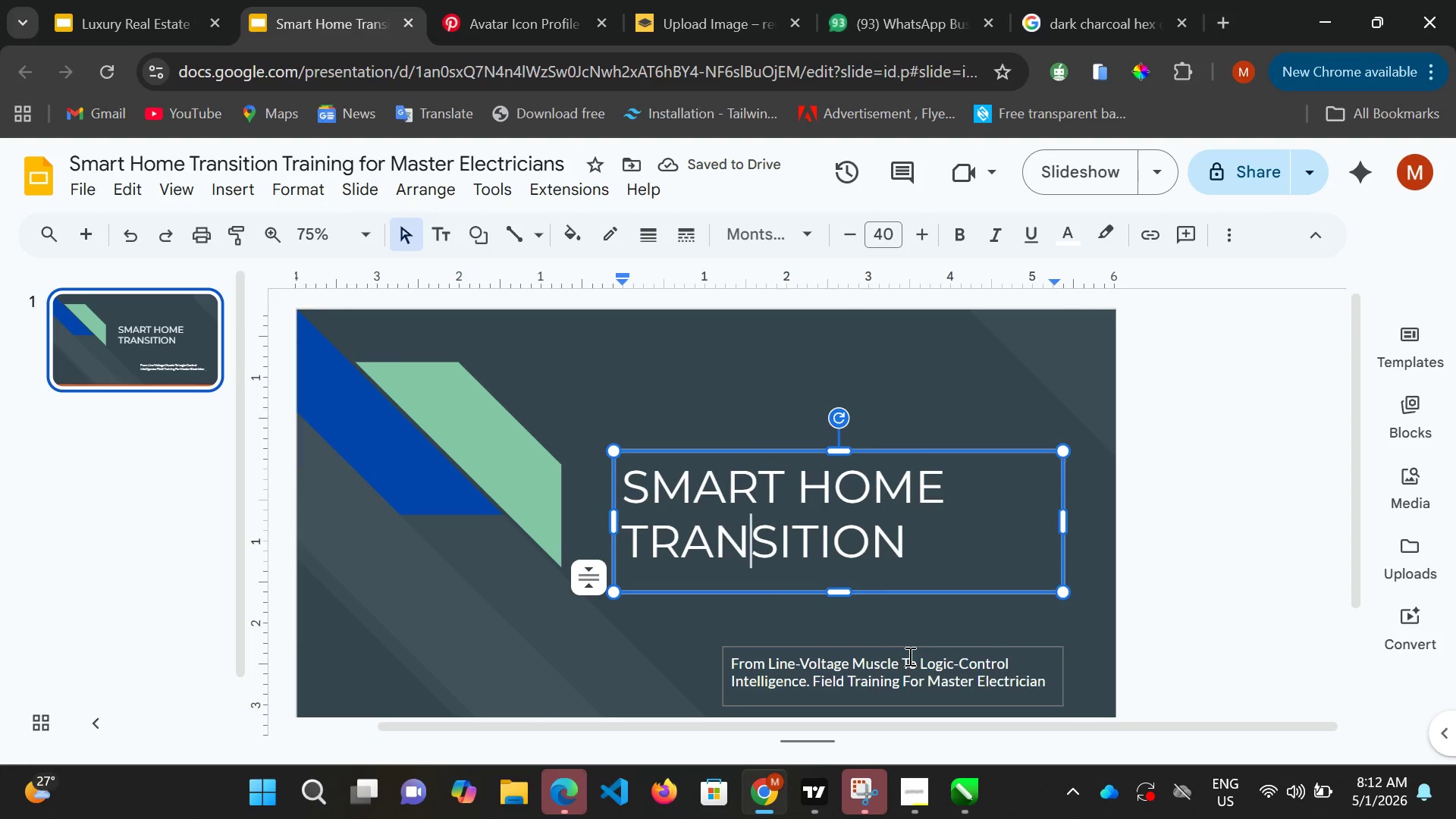 
scroll: coordinate [908, 656], scroll_direction: down, amount: 1.0
 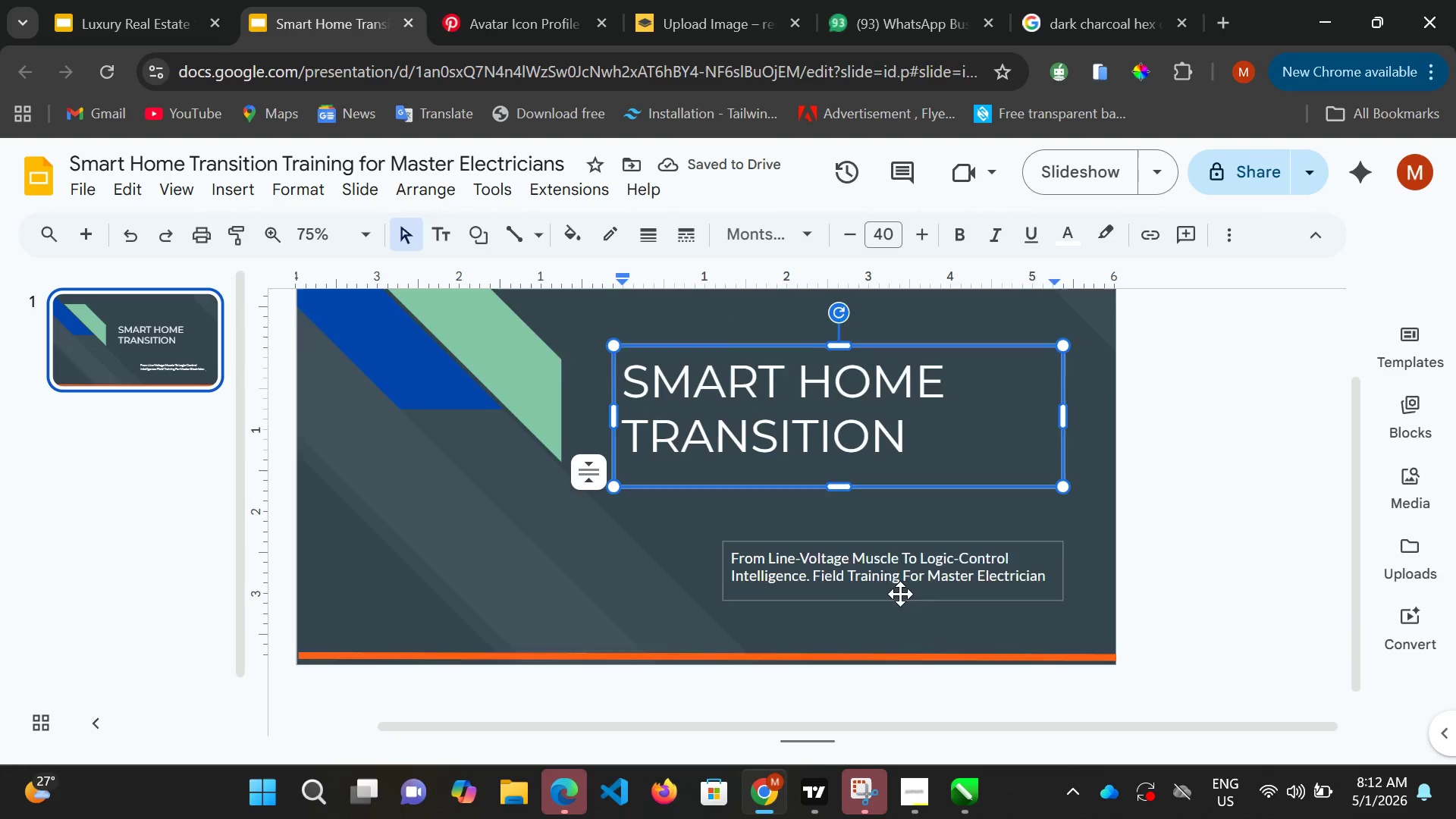 
scroll: coordinate [900, 594], scroll_direction: up, amount: 1.0
 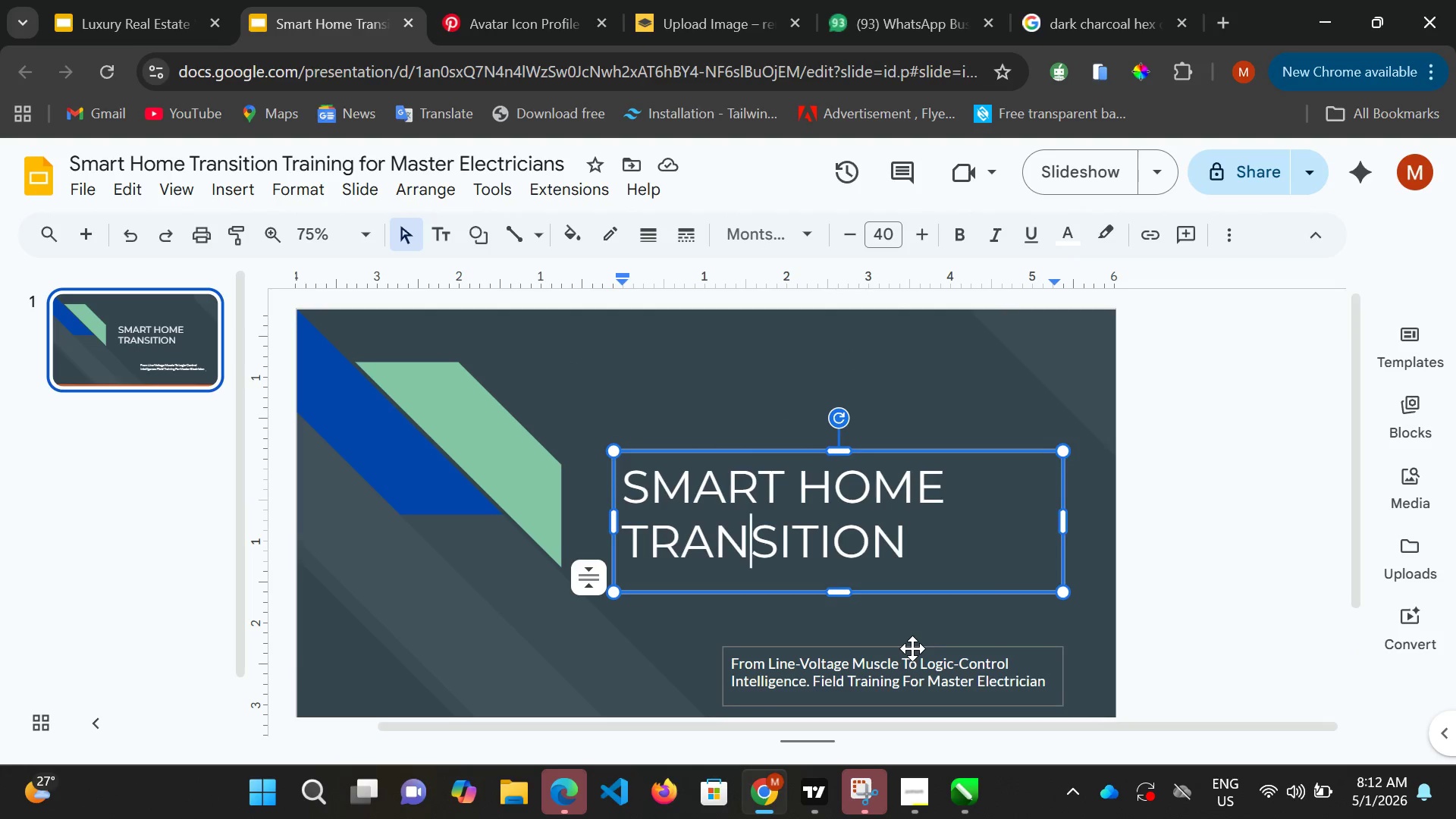 
left_click([912, 648])
 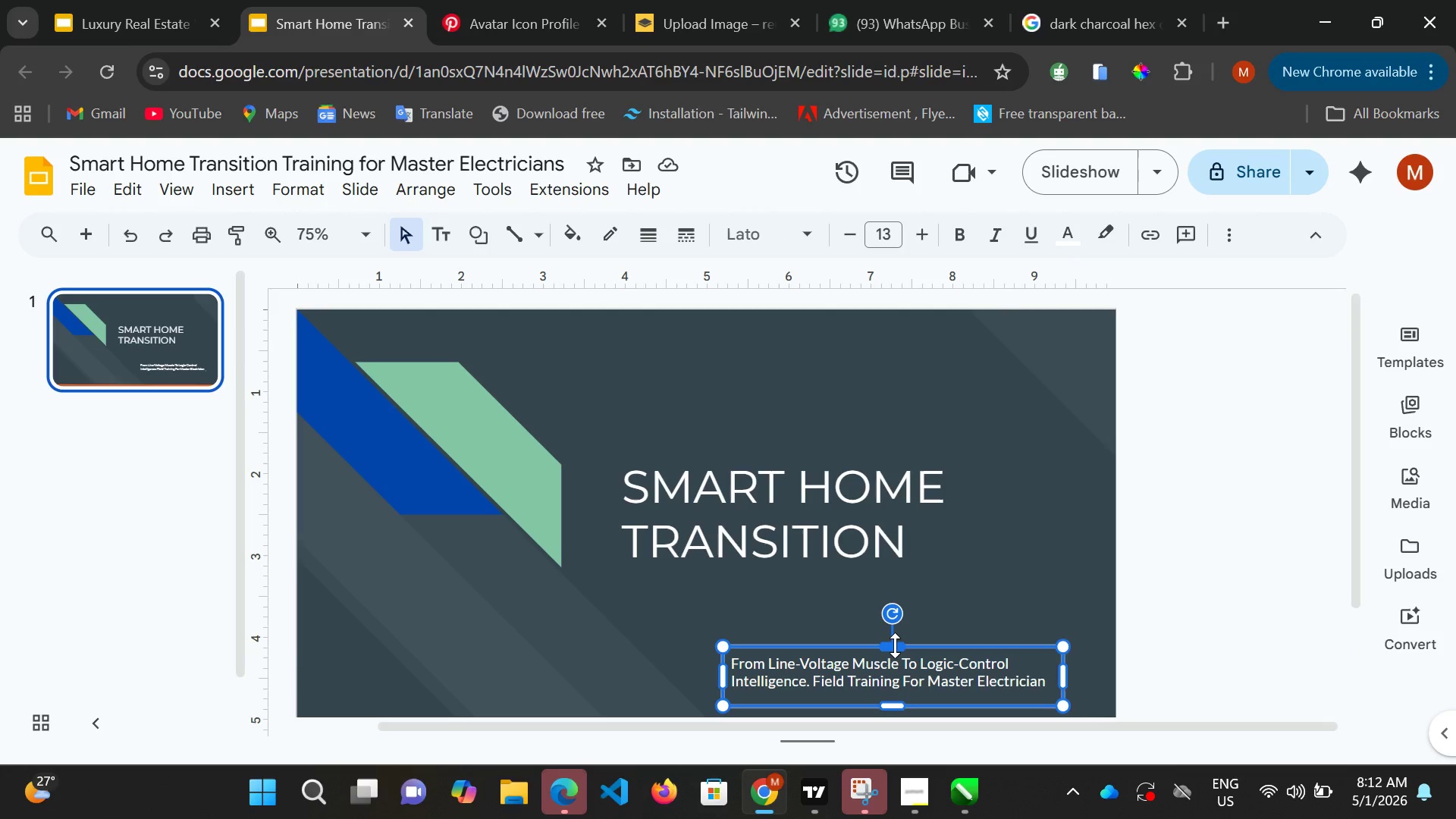 
key(Control+C)
 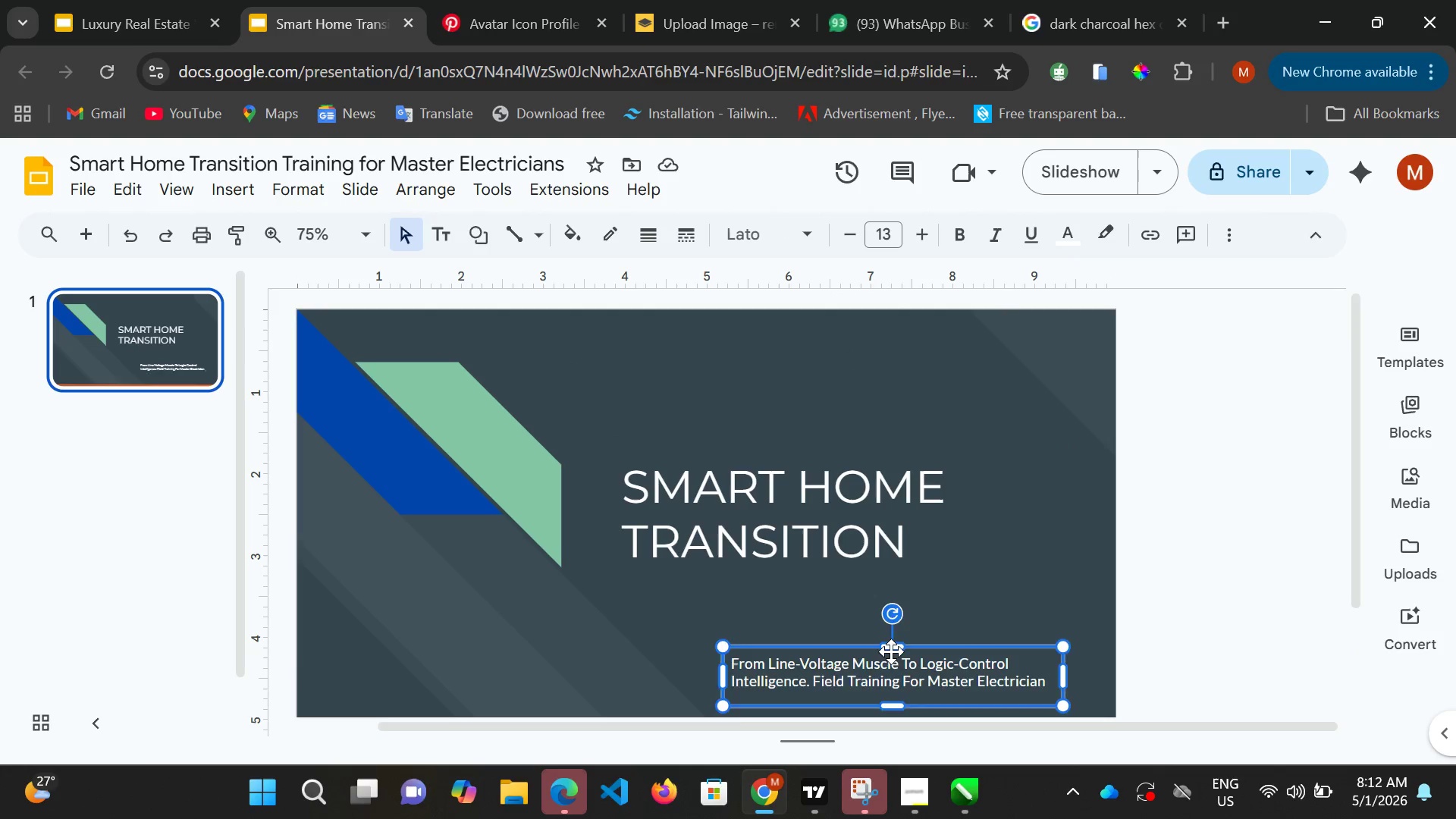 
key(Control+V)
 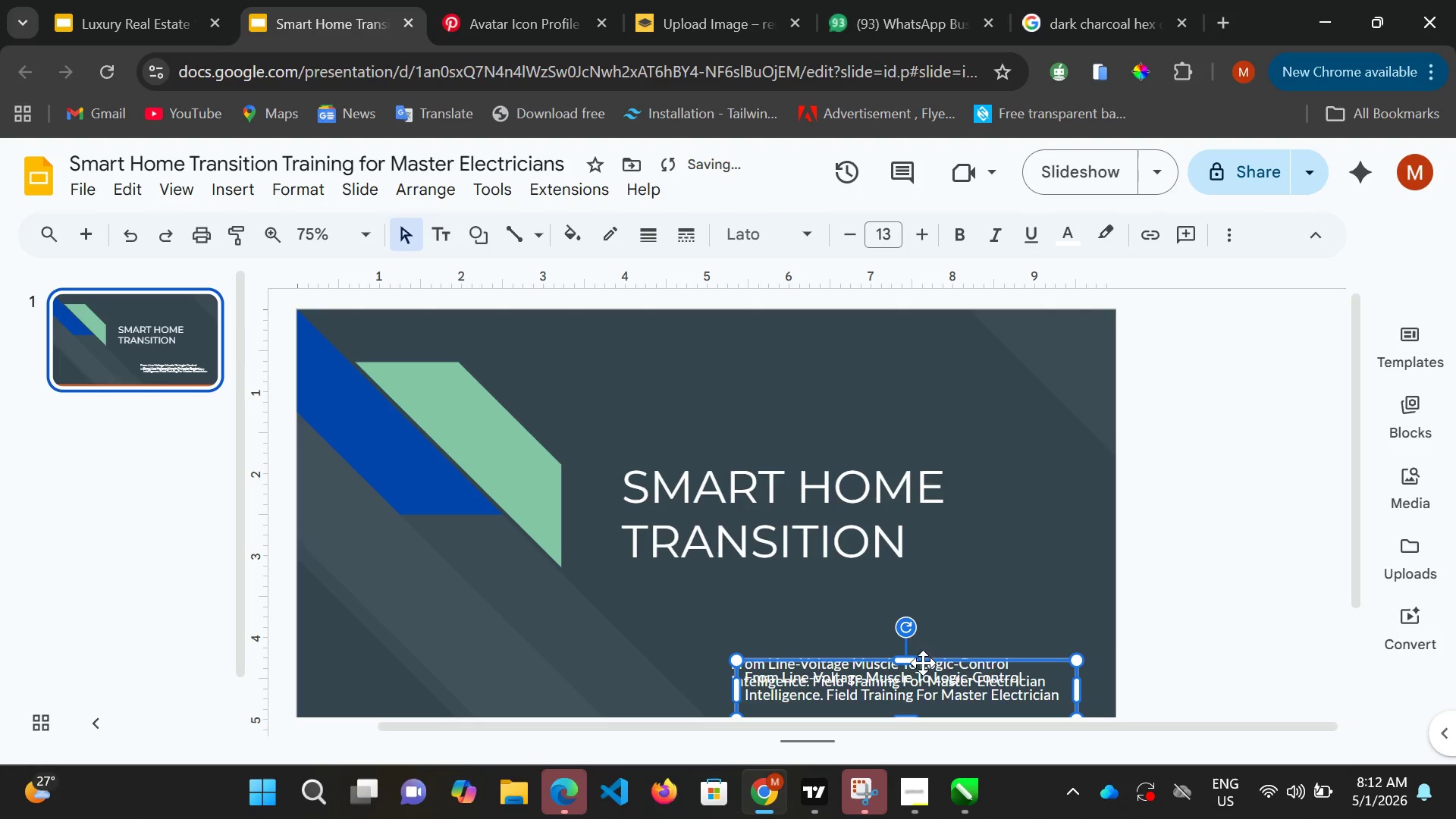 
left_click_drag(start_coordinate=[923, 661], to_coordinate=[808, 391])
 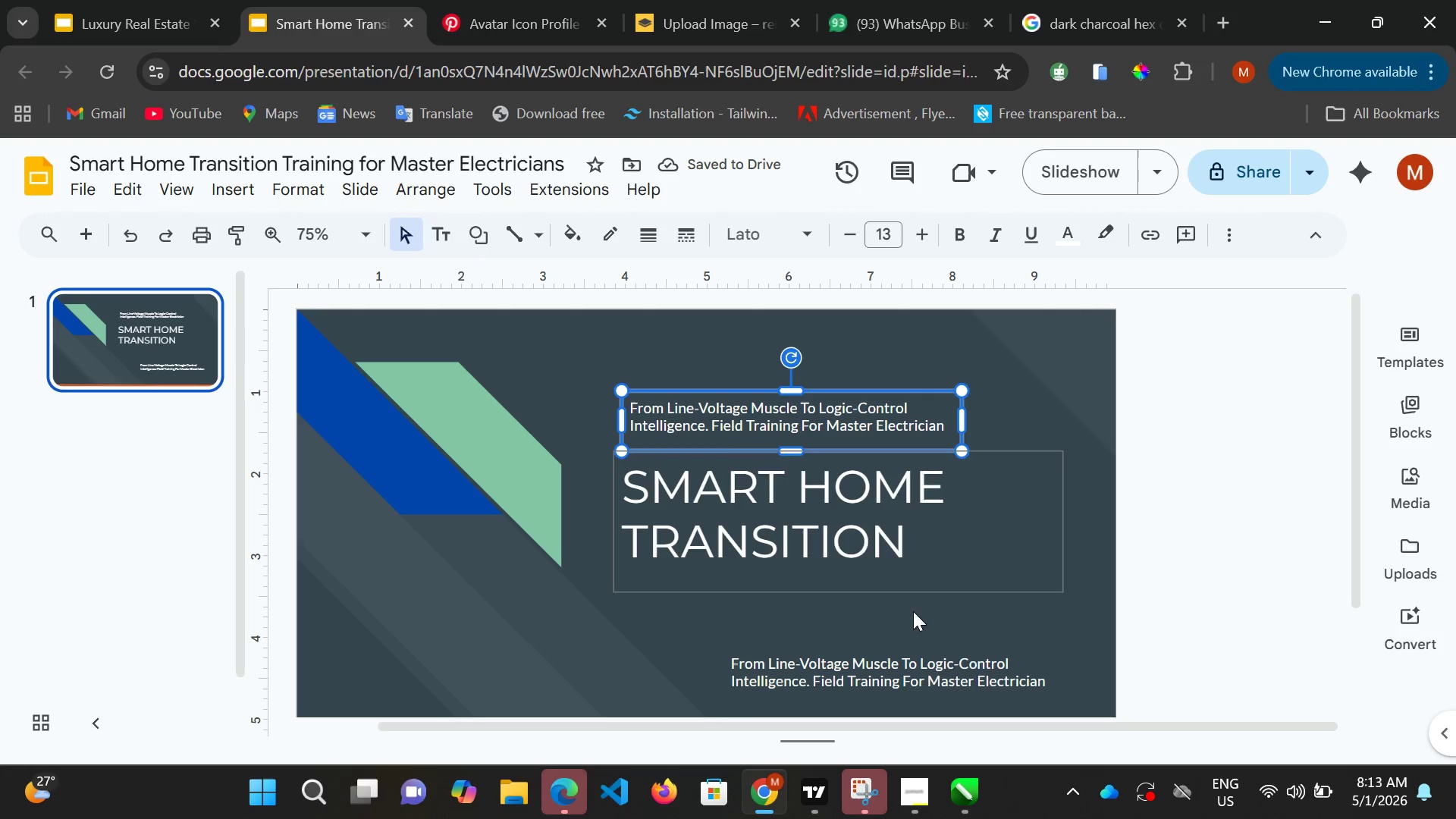 
wait(6.27)
 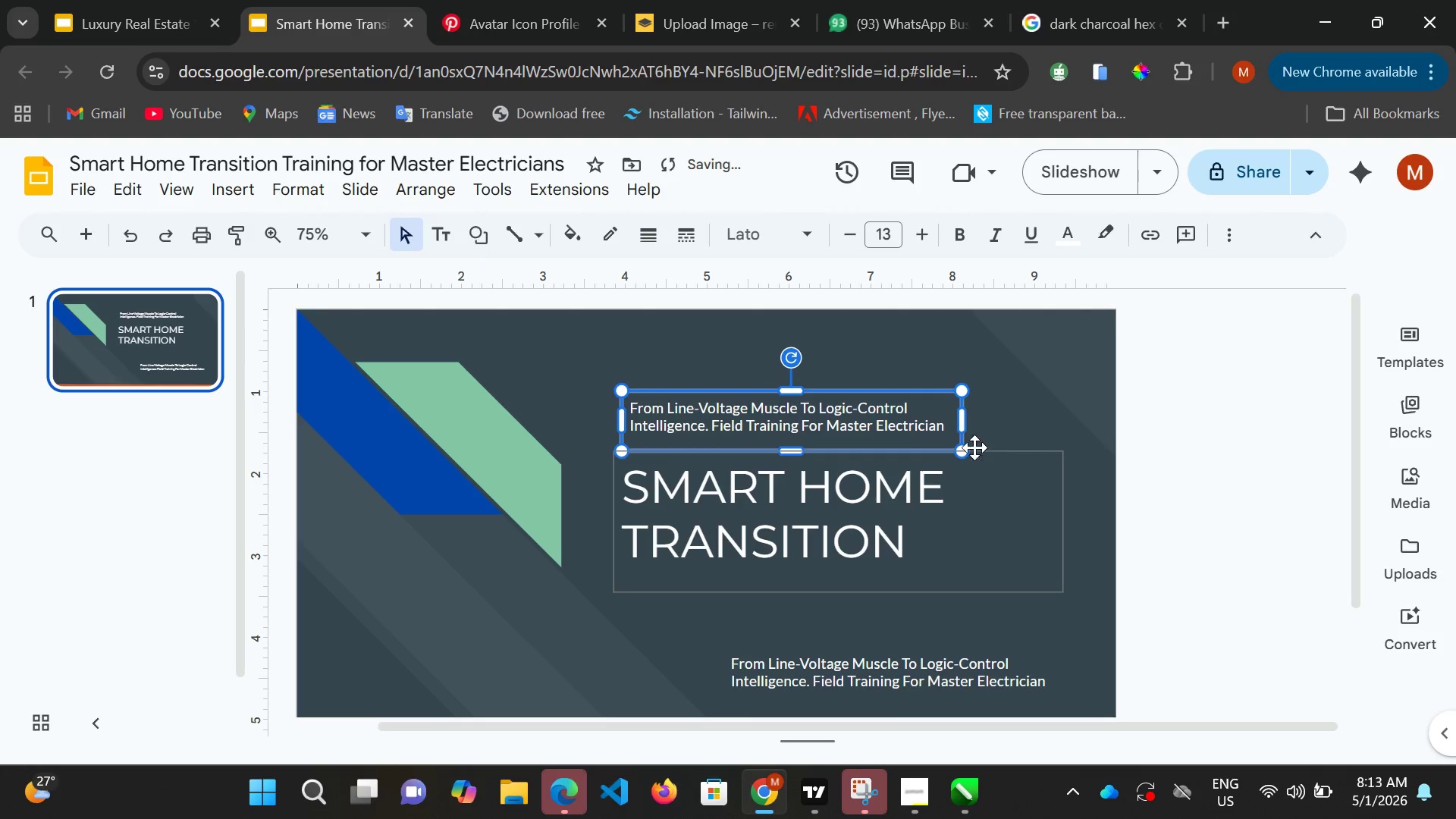 
left_click([917, 674])
 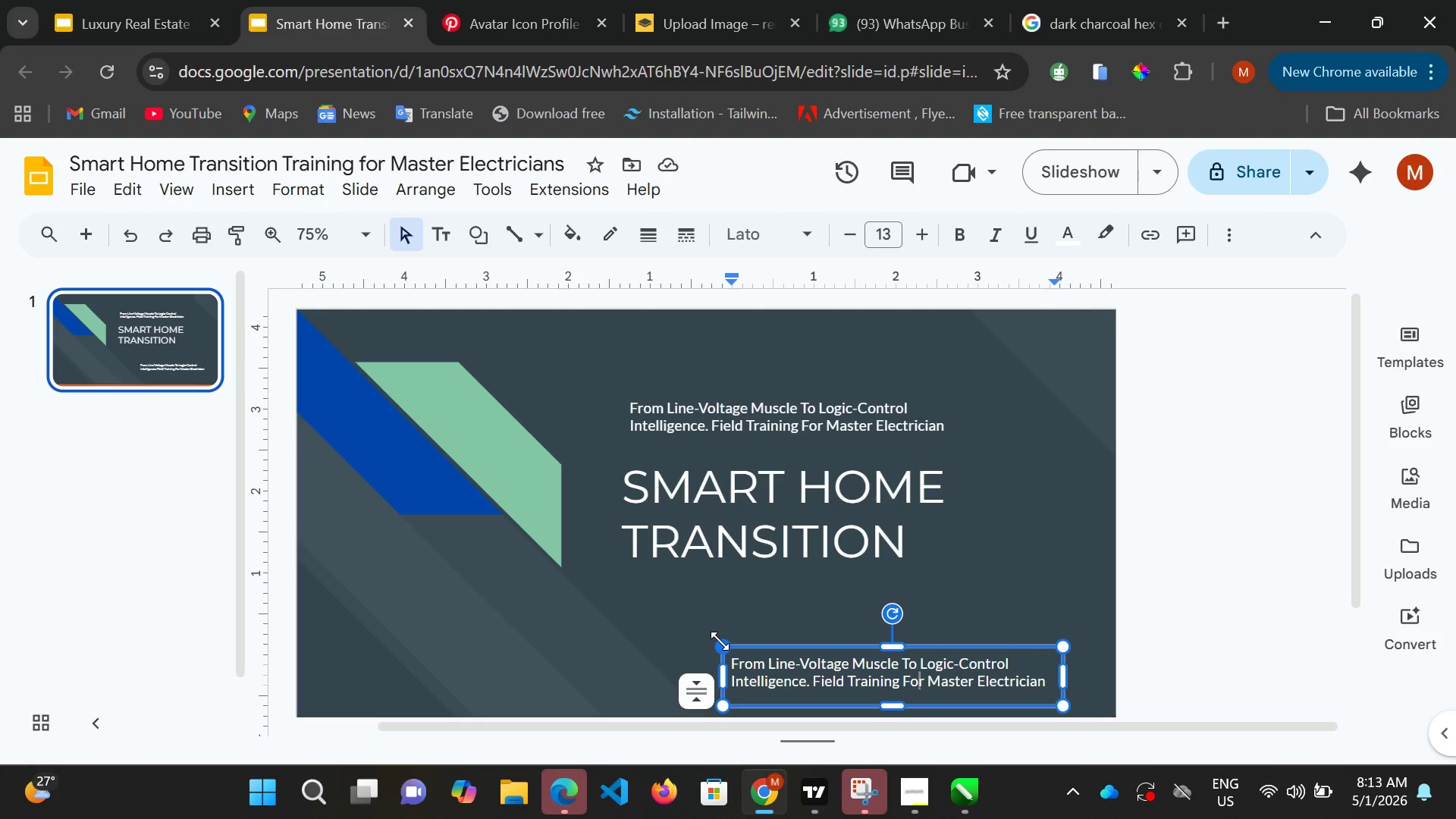 
wait(7.3)
 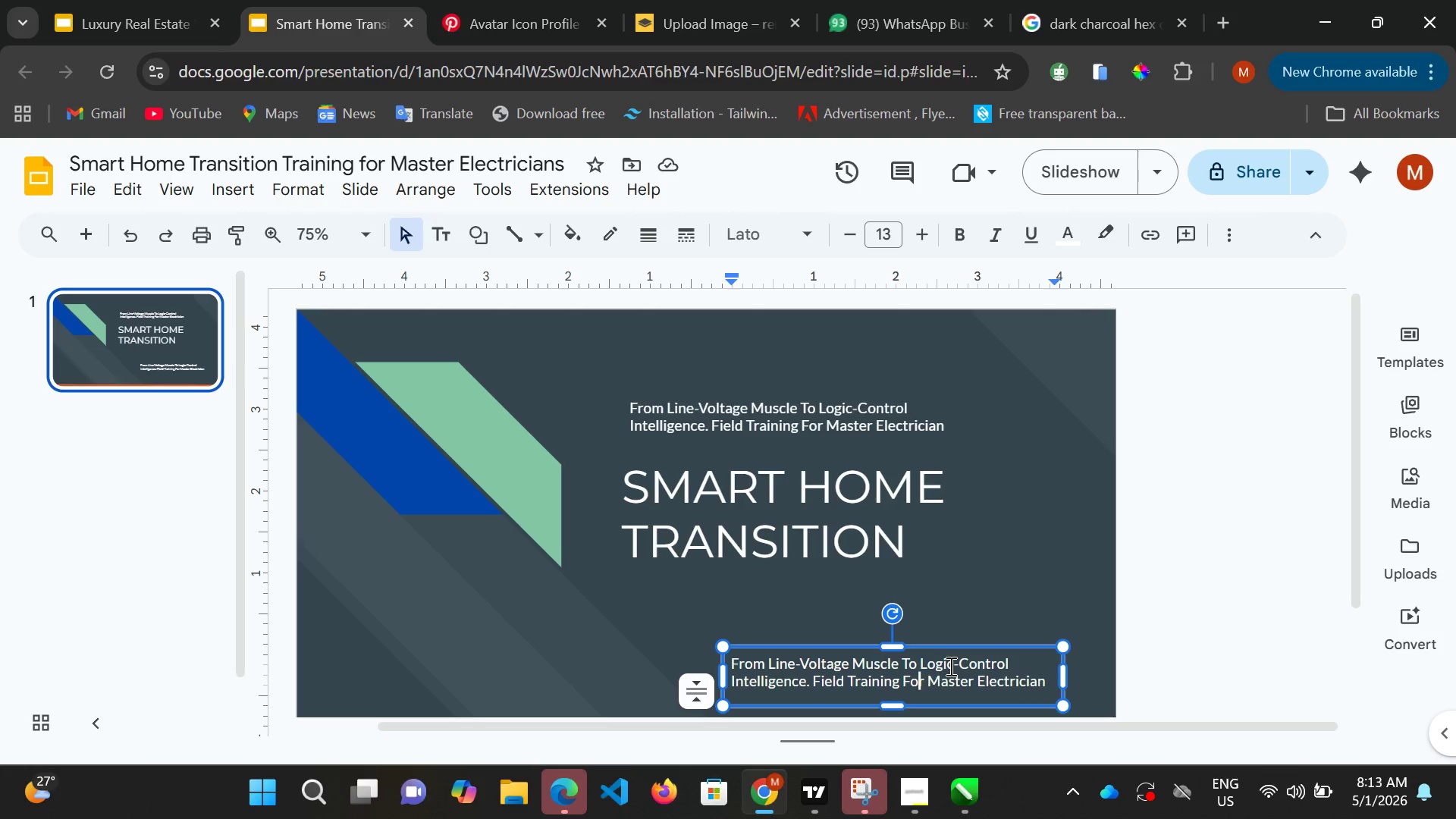 
left_click([796, 472])
 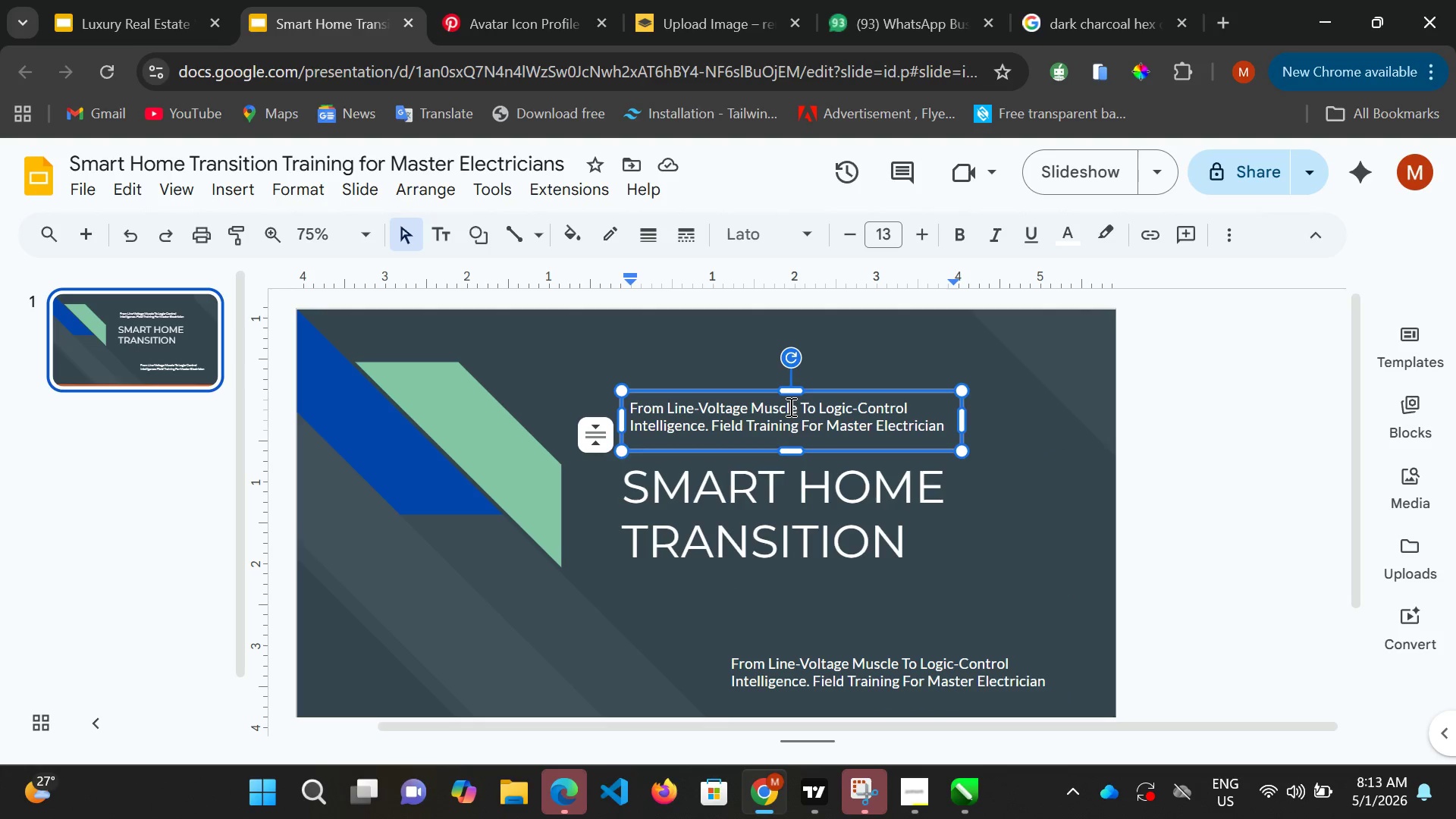 
key(Control+A)
 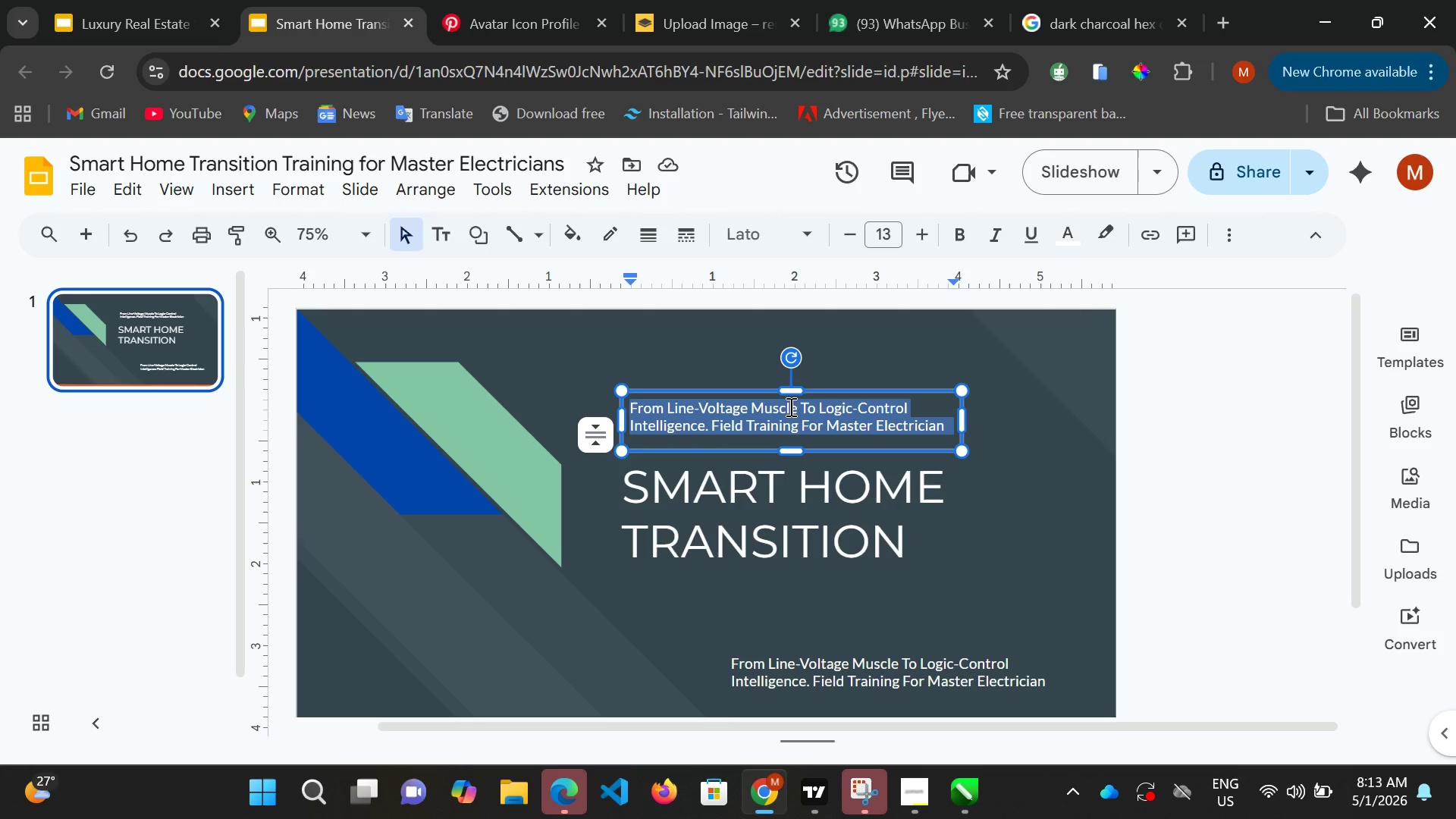 
type(HGI)
key(Backspace)
type(H-VOALTEG)
key(Backspace)
key(Backspace)
key(Backspace)
key(Backspace)
key(Backspace)
type(LATGE )
 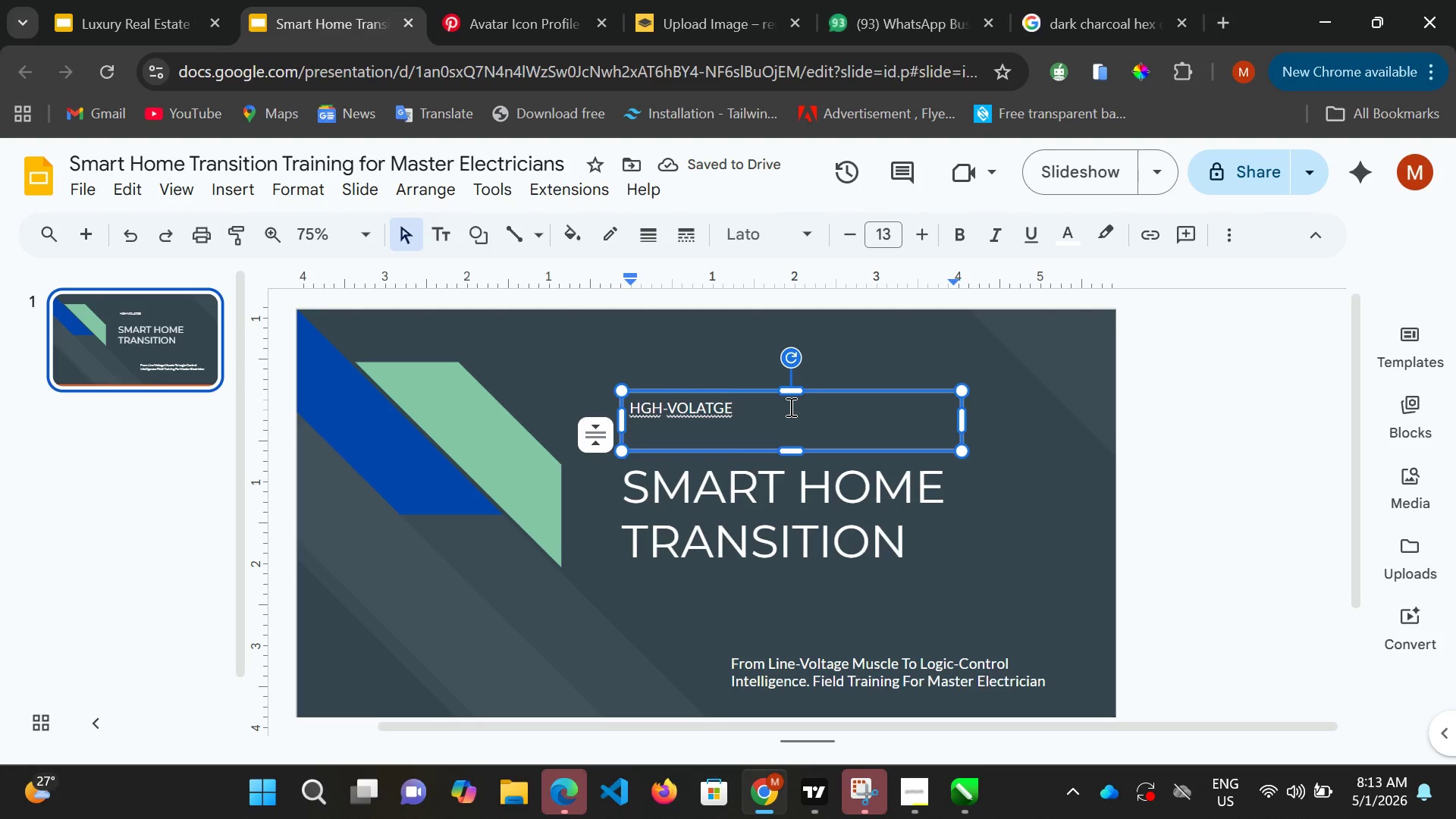 
type( HERITAGE )
 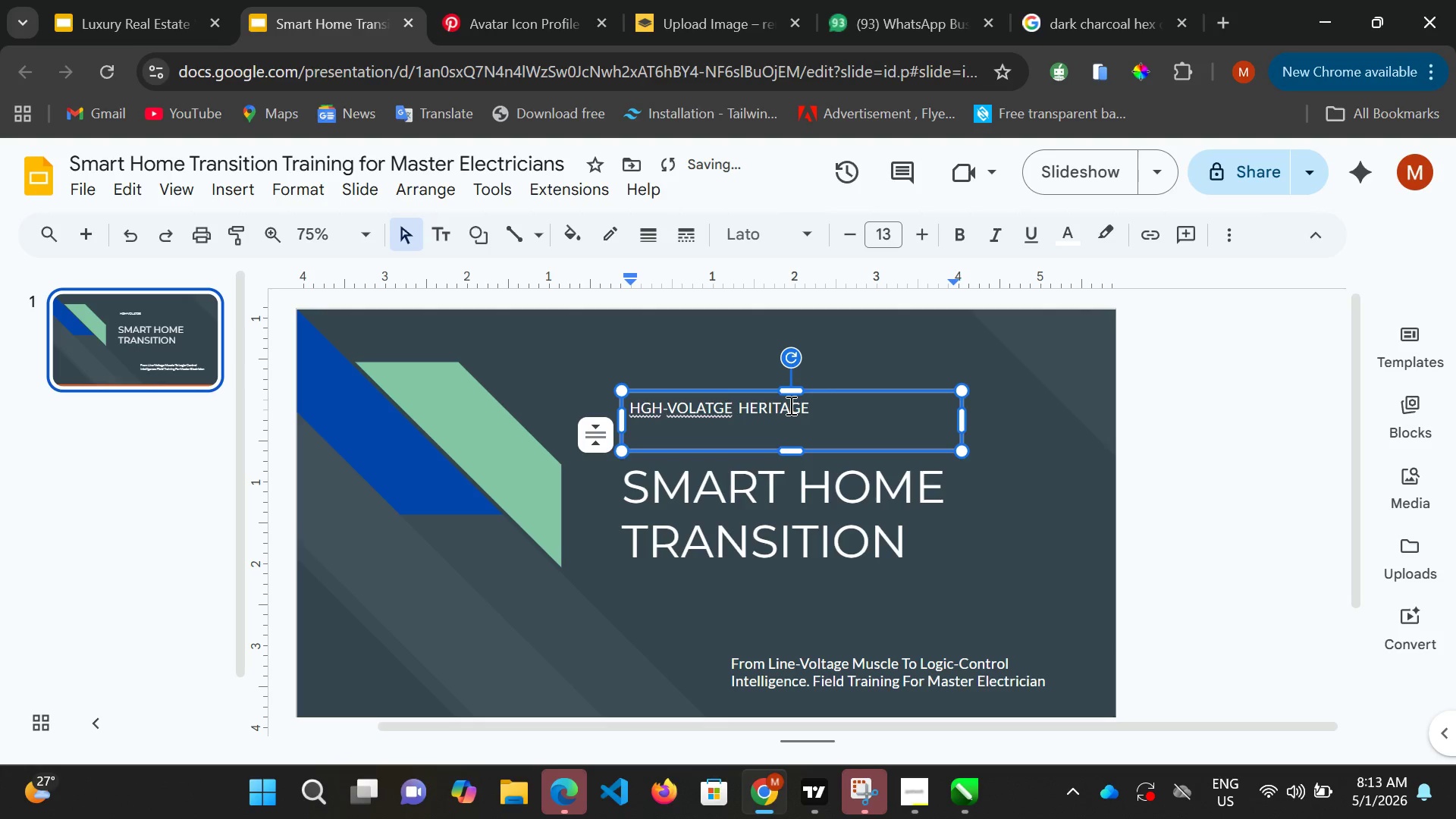 
type(& Home)
 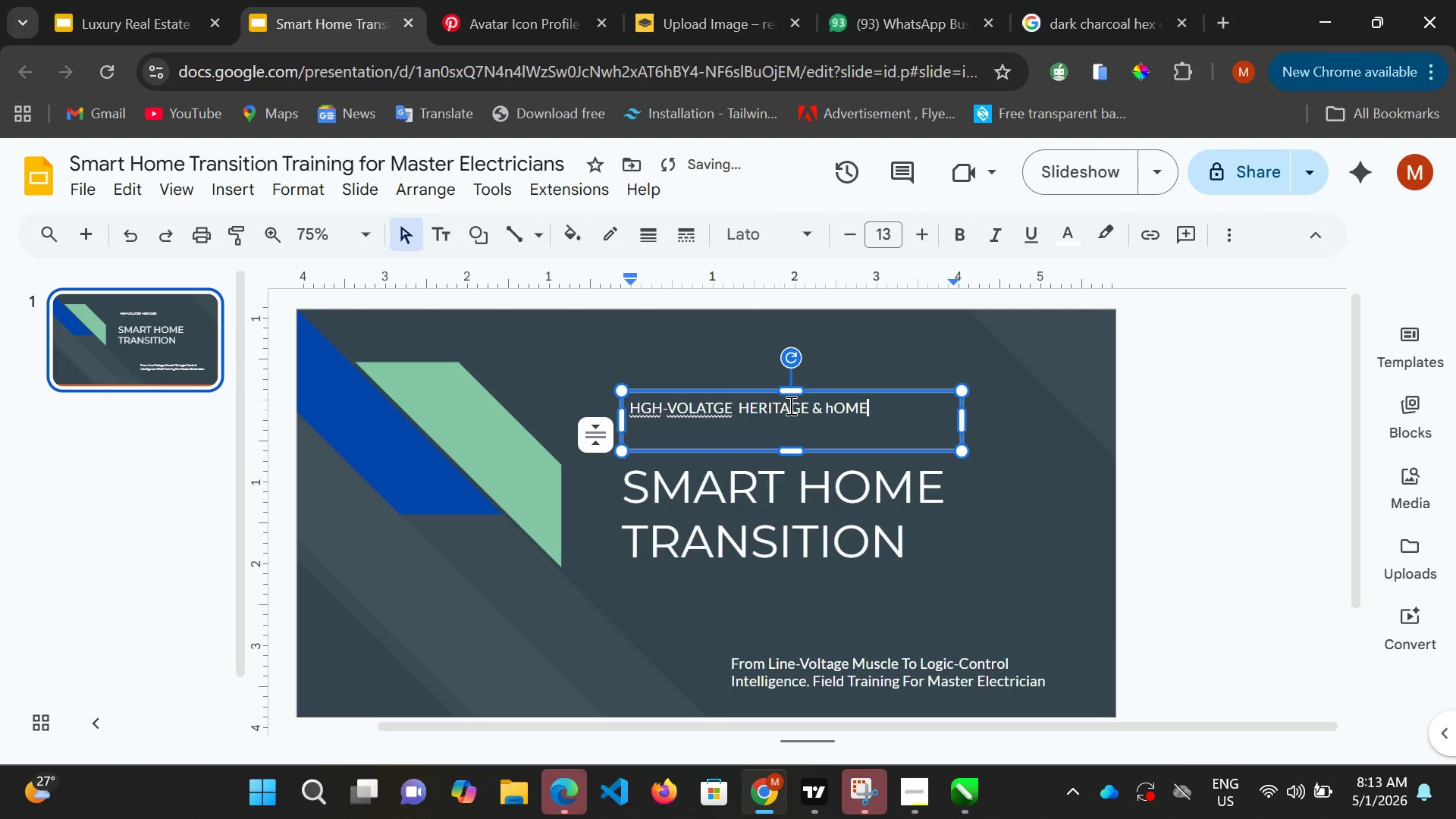 
left_click([713, 410])
 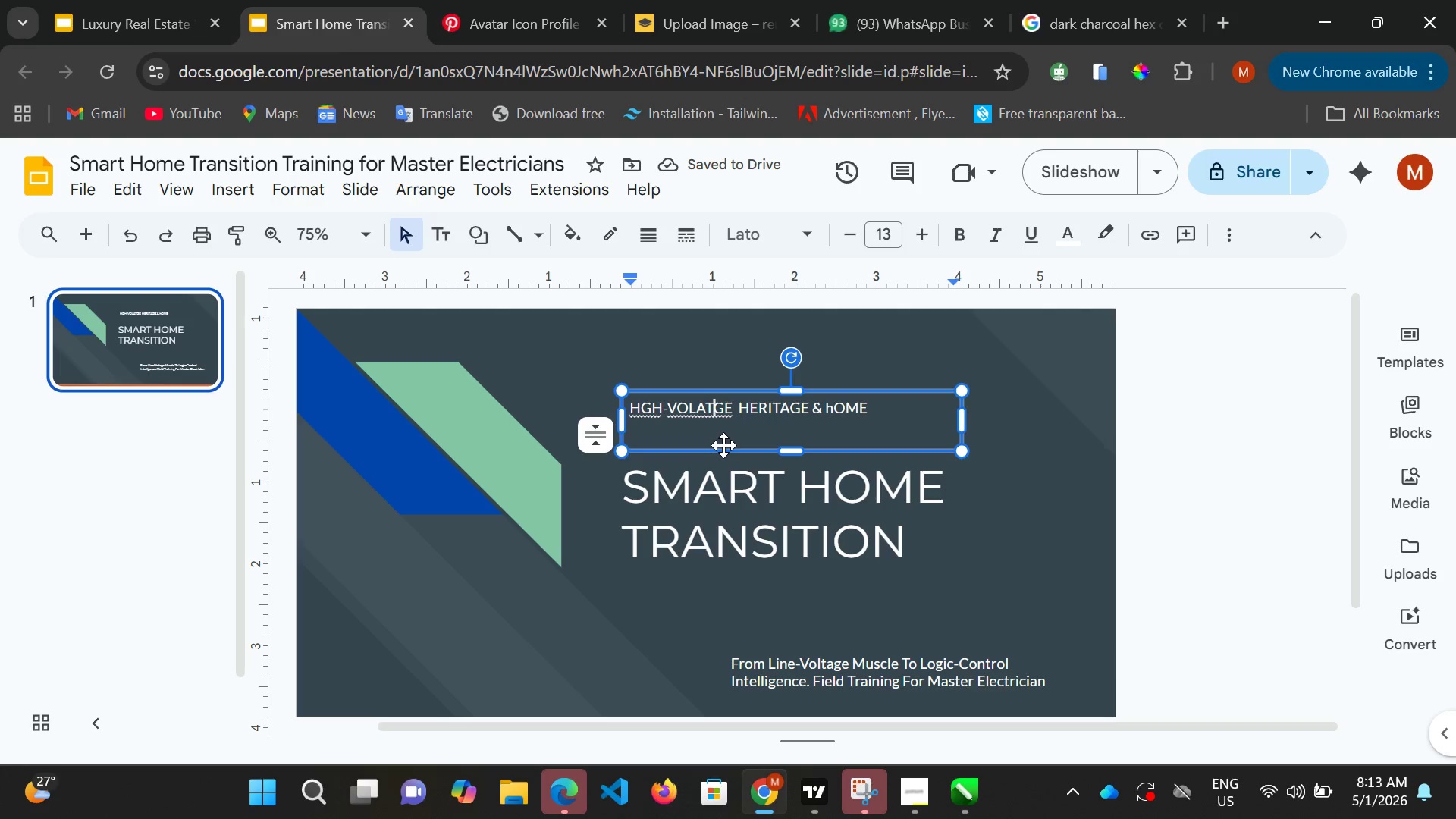 
key(A)
 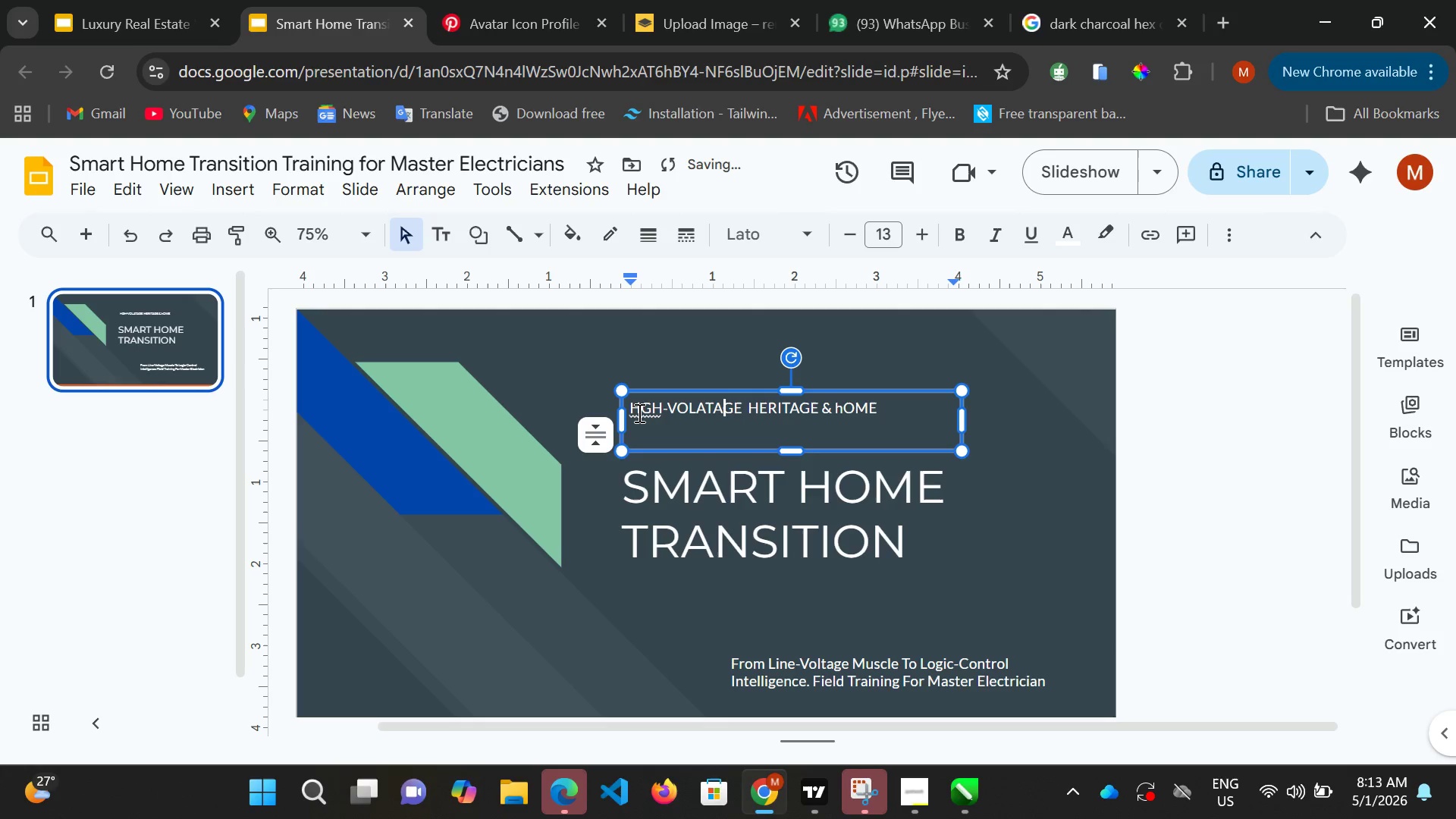 
left_click([638, 413])
 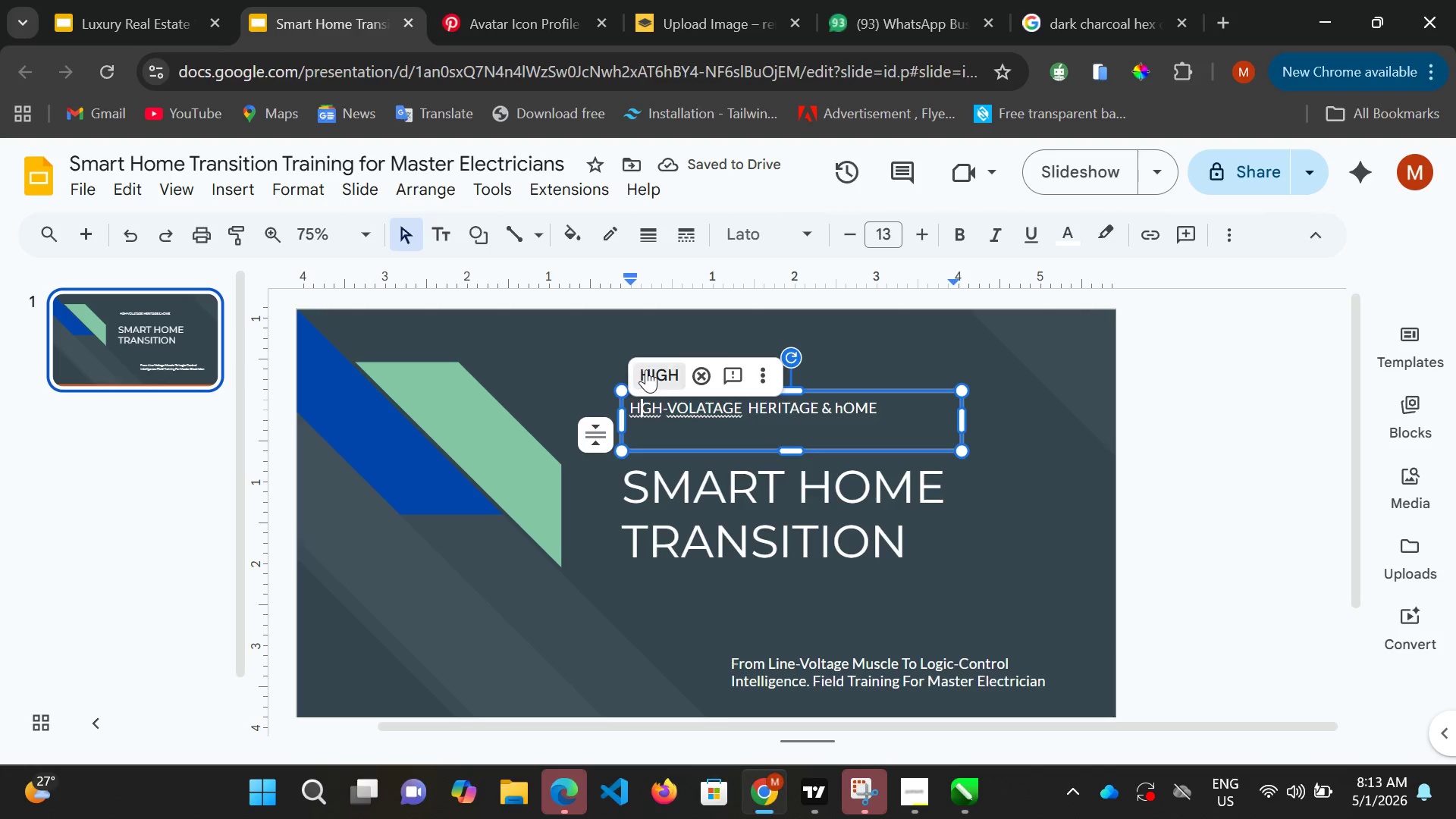 
left_click([646, 369])
 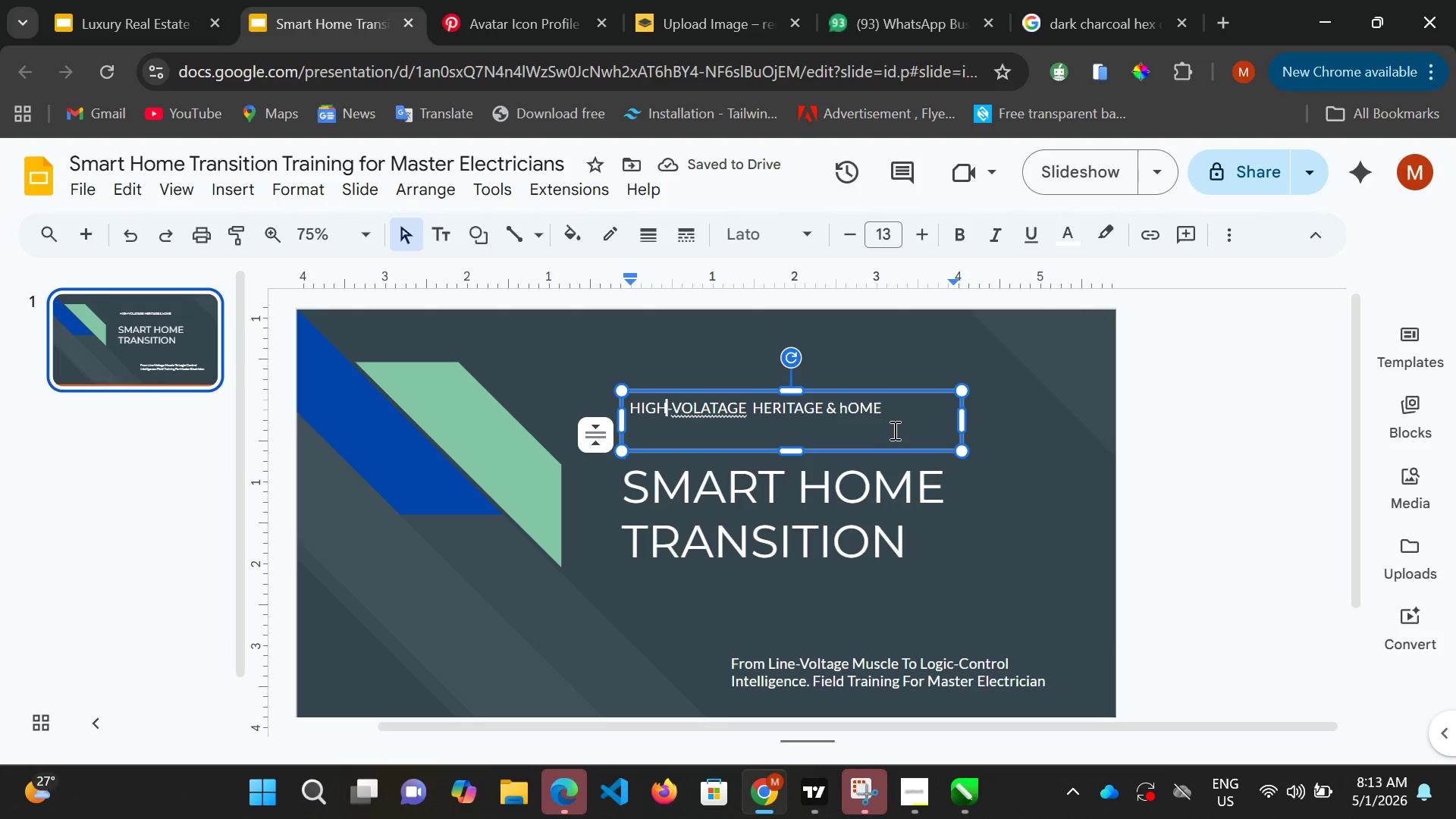 
left_click([919, 514])
 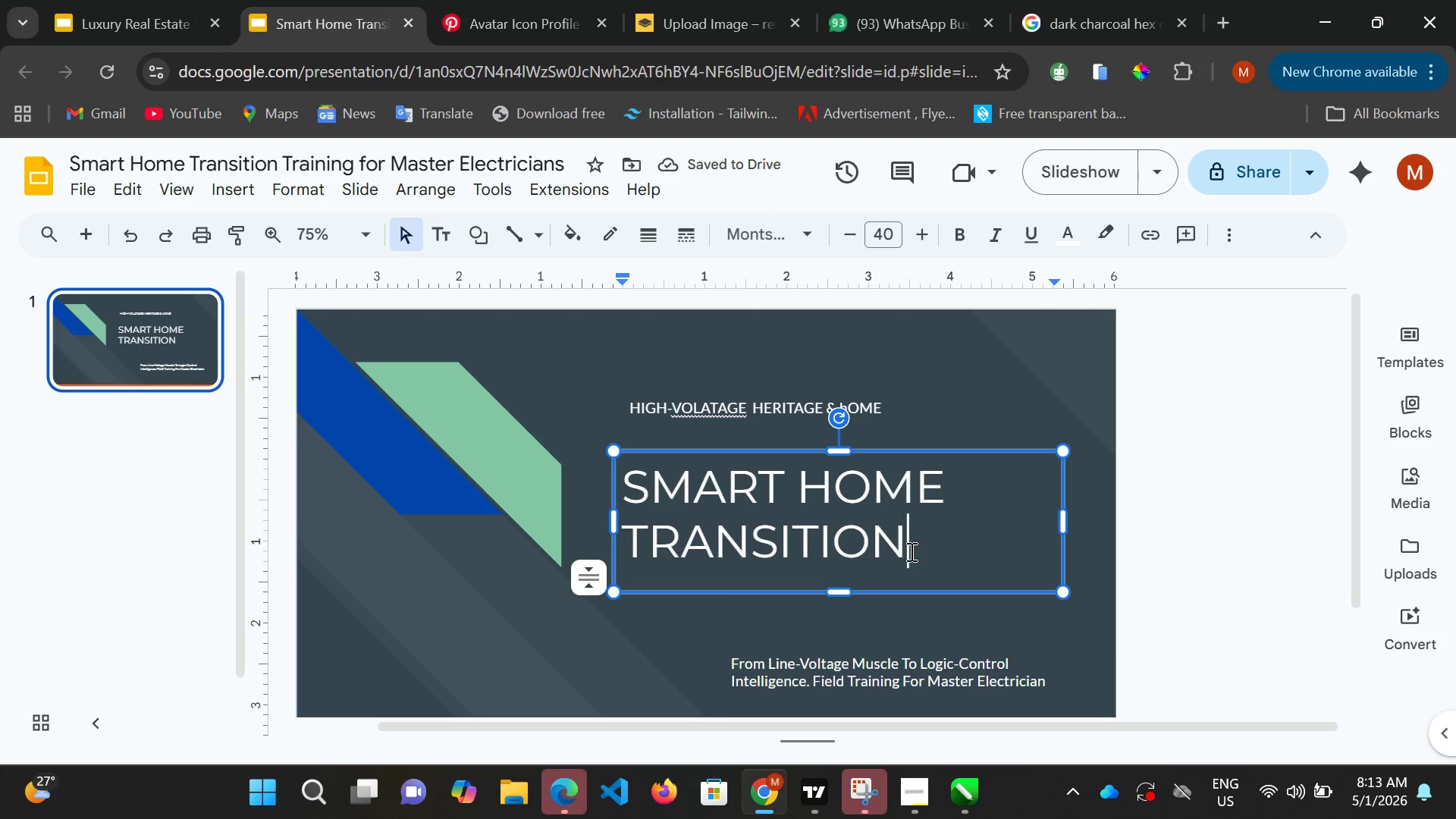 
left_click_drag(start_coordinate=[910, 551], to_coordinate=[628, 482])
 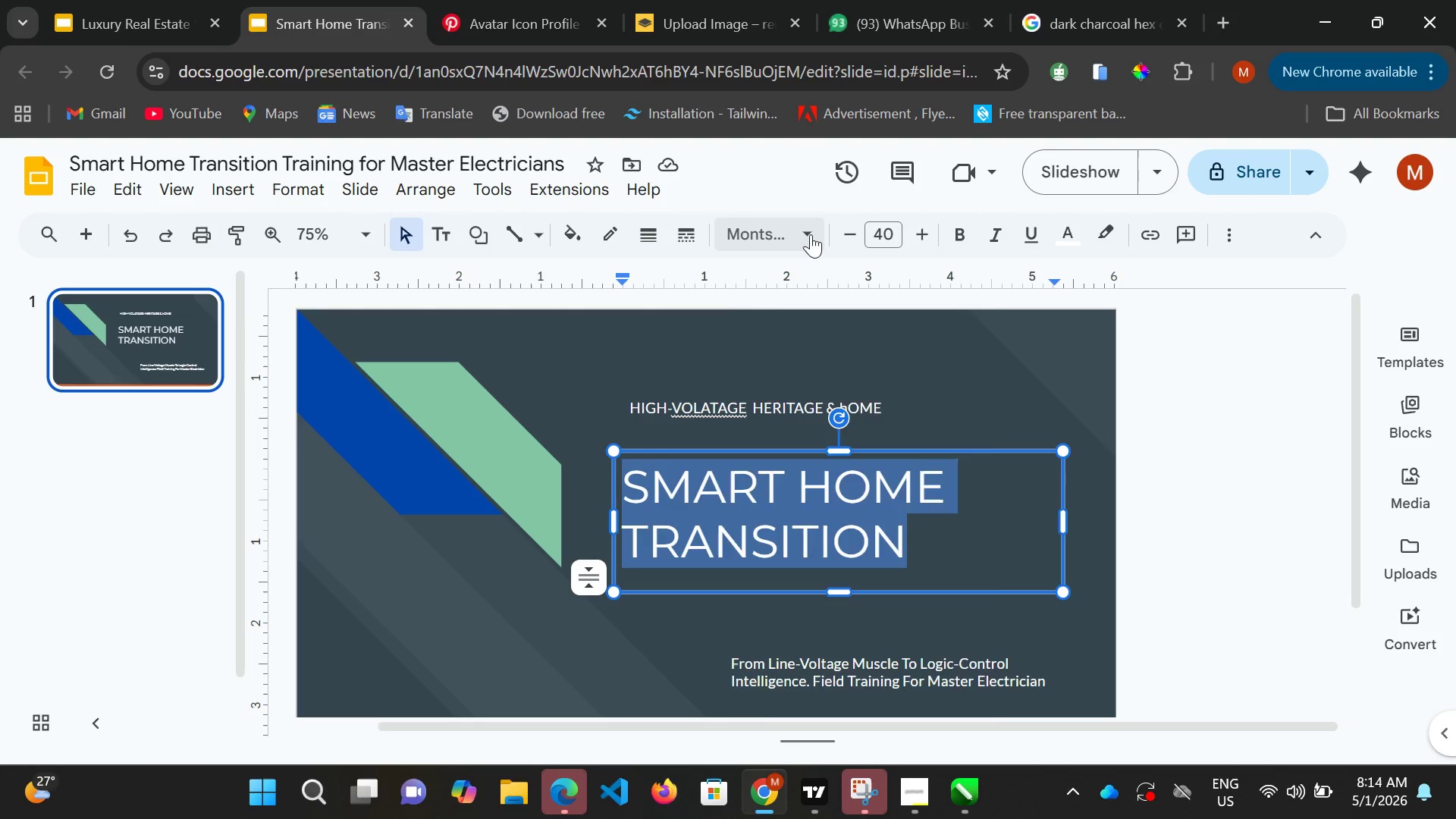 
left_click([811, 234])
 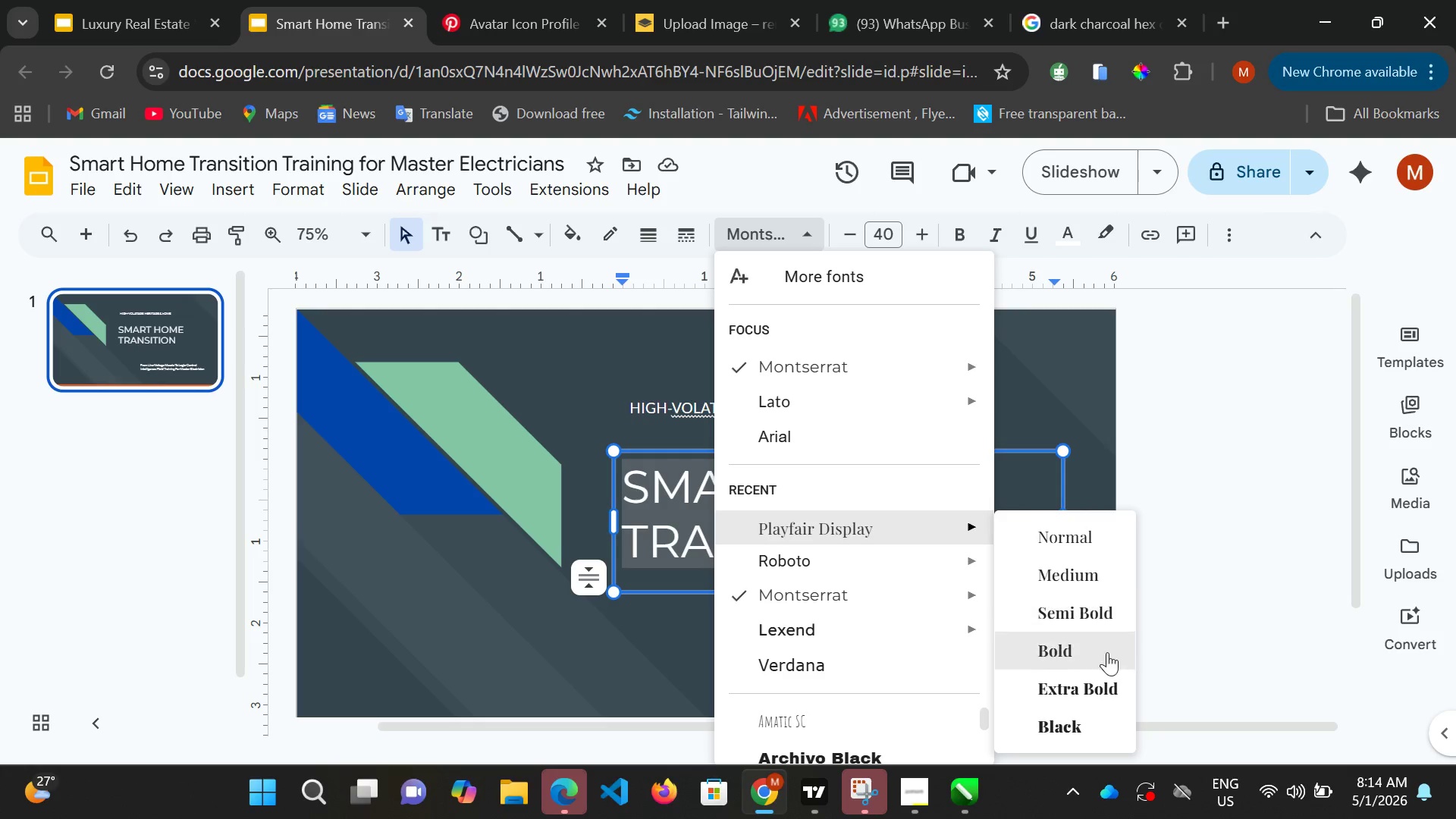 
left_click([1104, 680])
 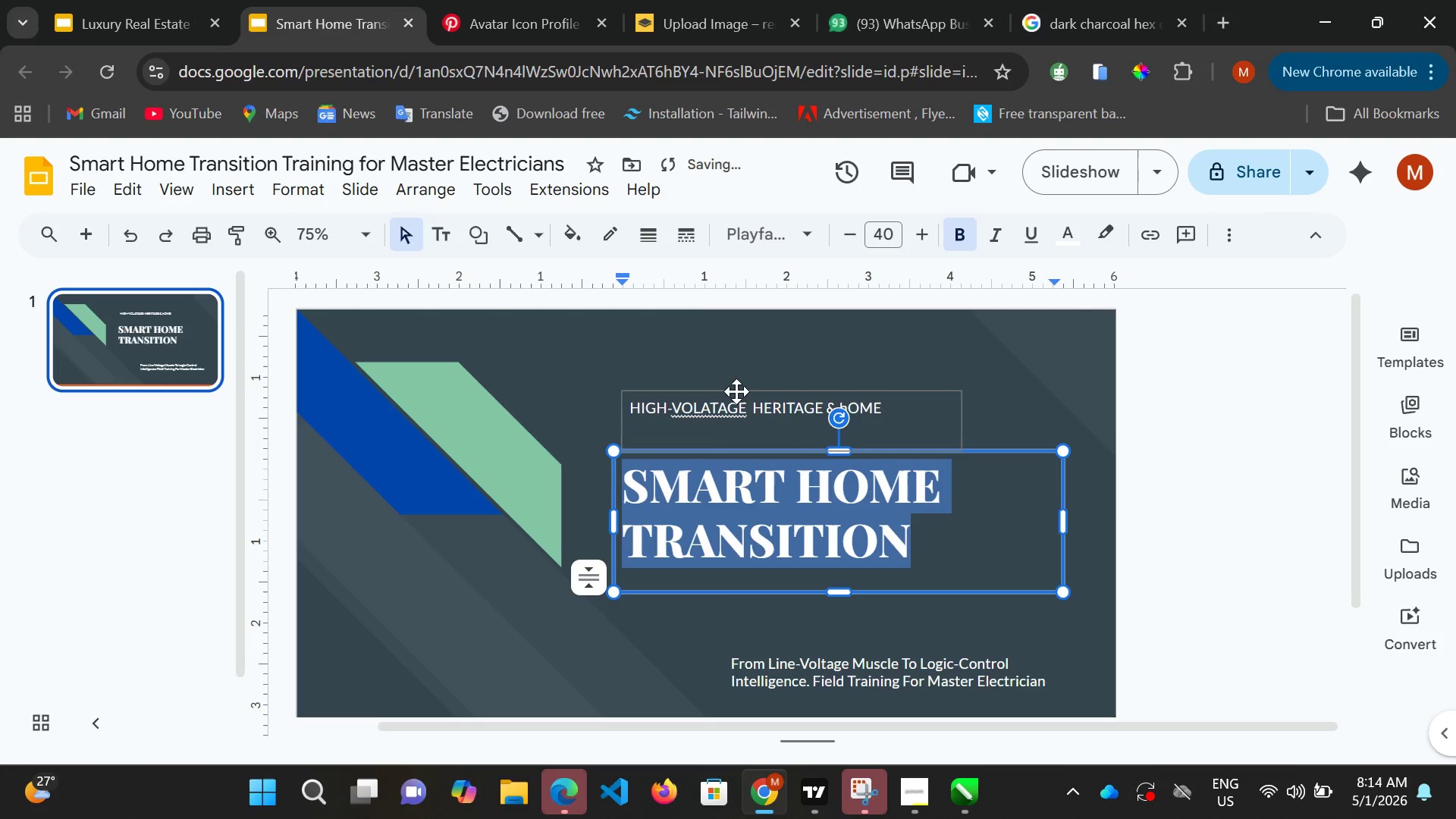 
left_click([733, 407])
 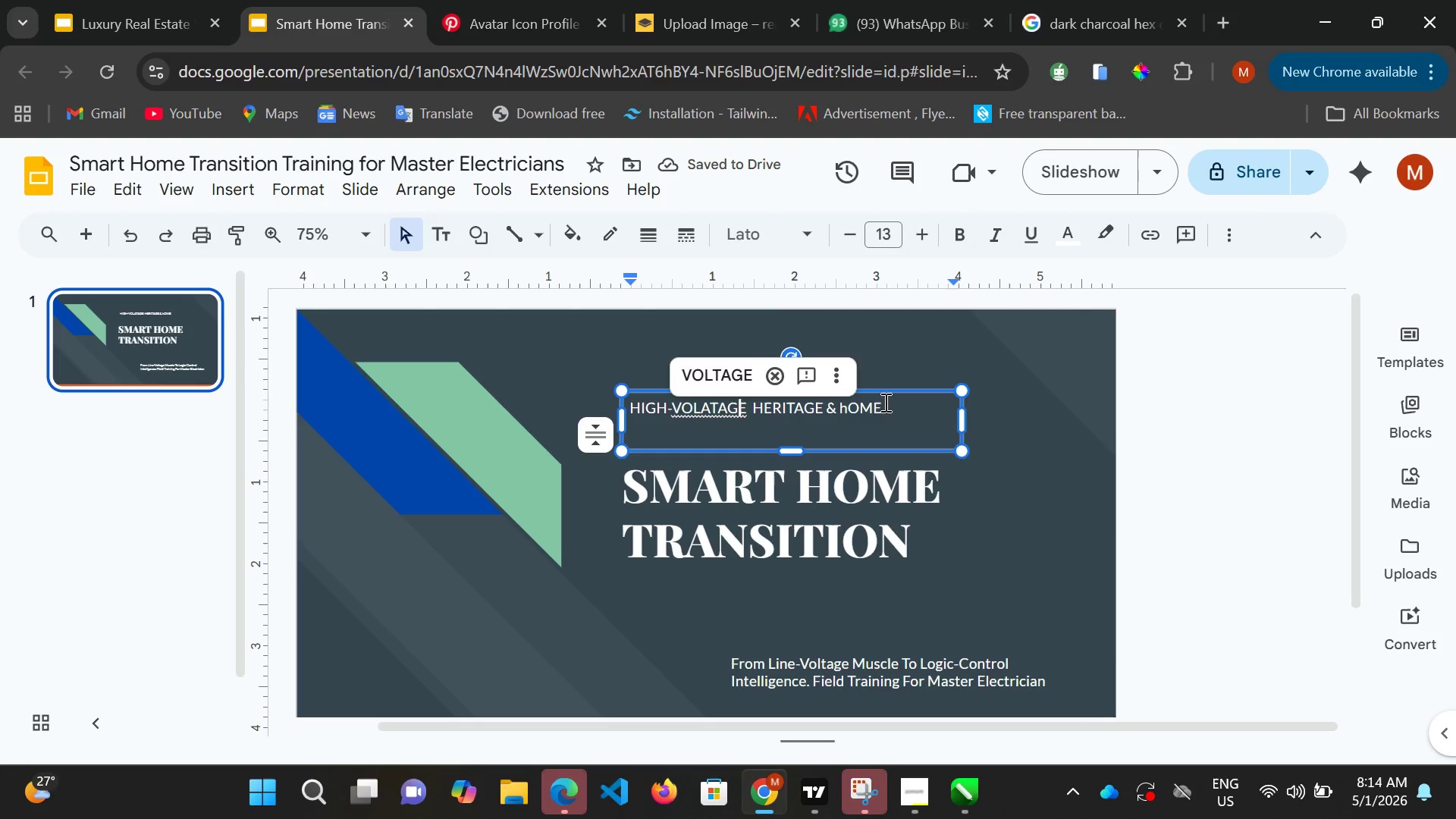 
left_click_drag(start_coordinate=[884, 402], to_coordinate=[606, 389])
 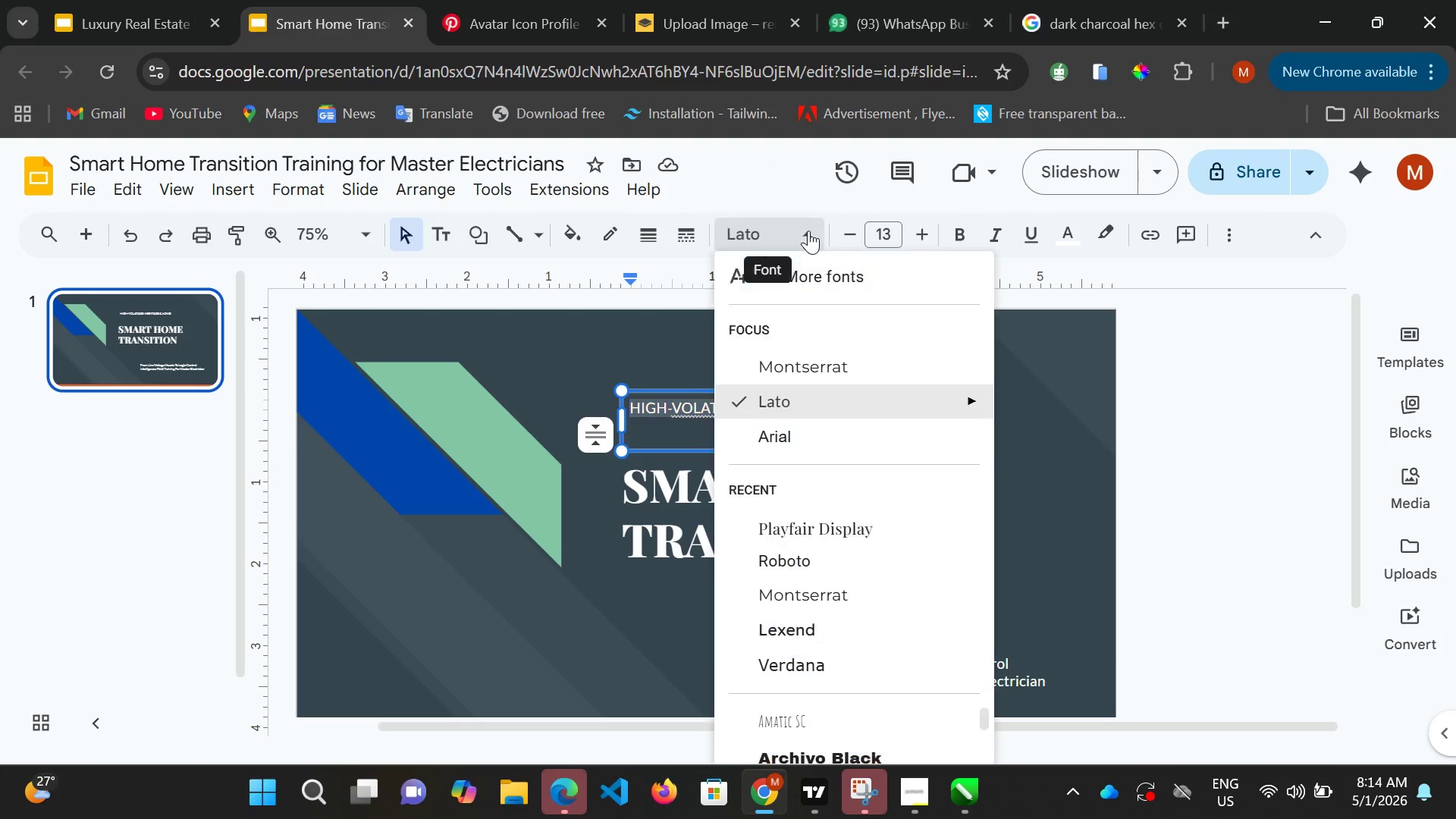 
left_click([808, 231])
 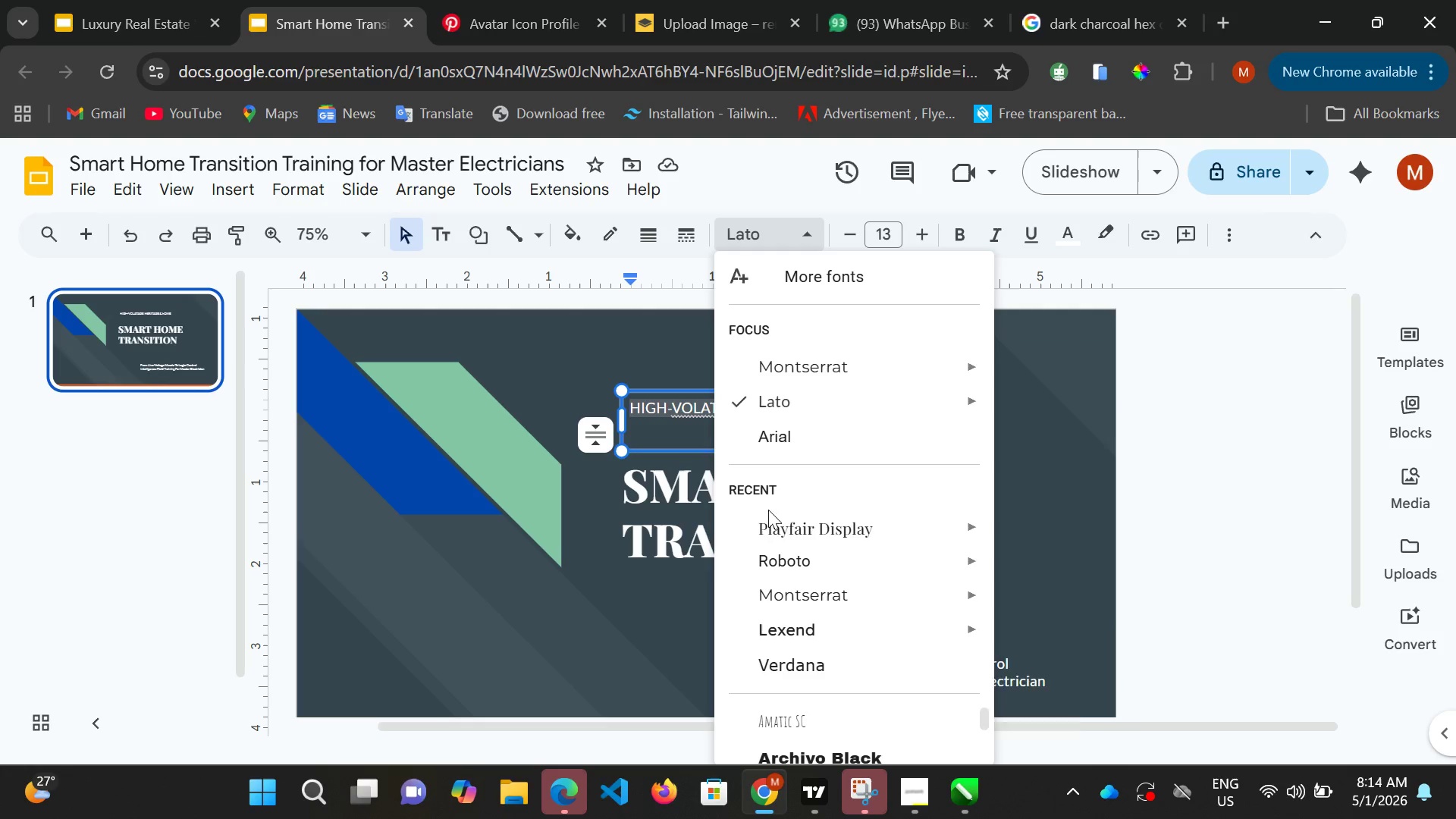 
left_click([668, 413])
 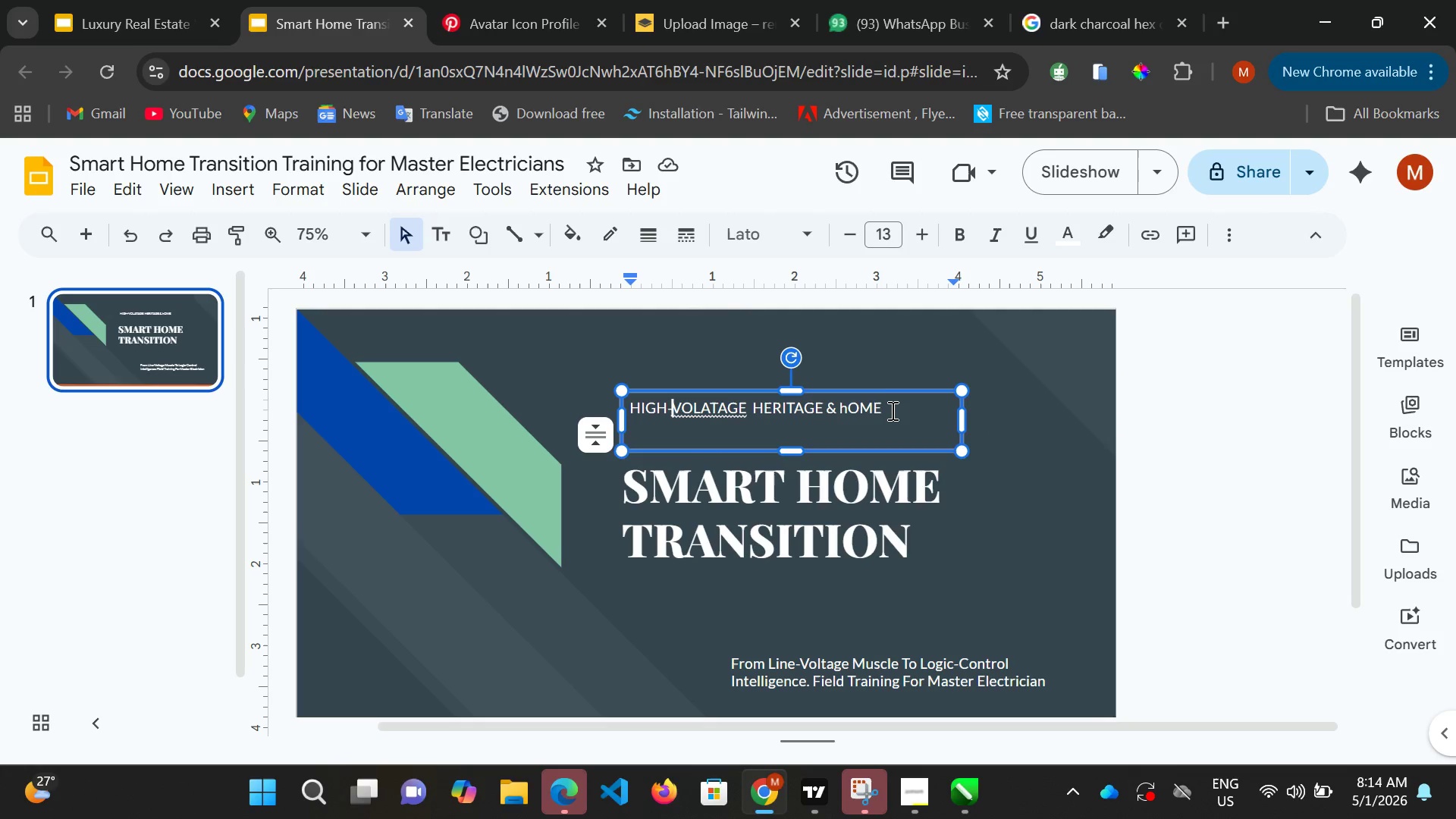 
left_click_drag(start_coordinate=[891, 410], to_coordinate=[633, 409])
 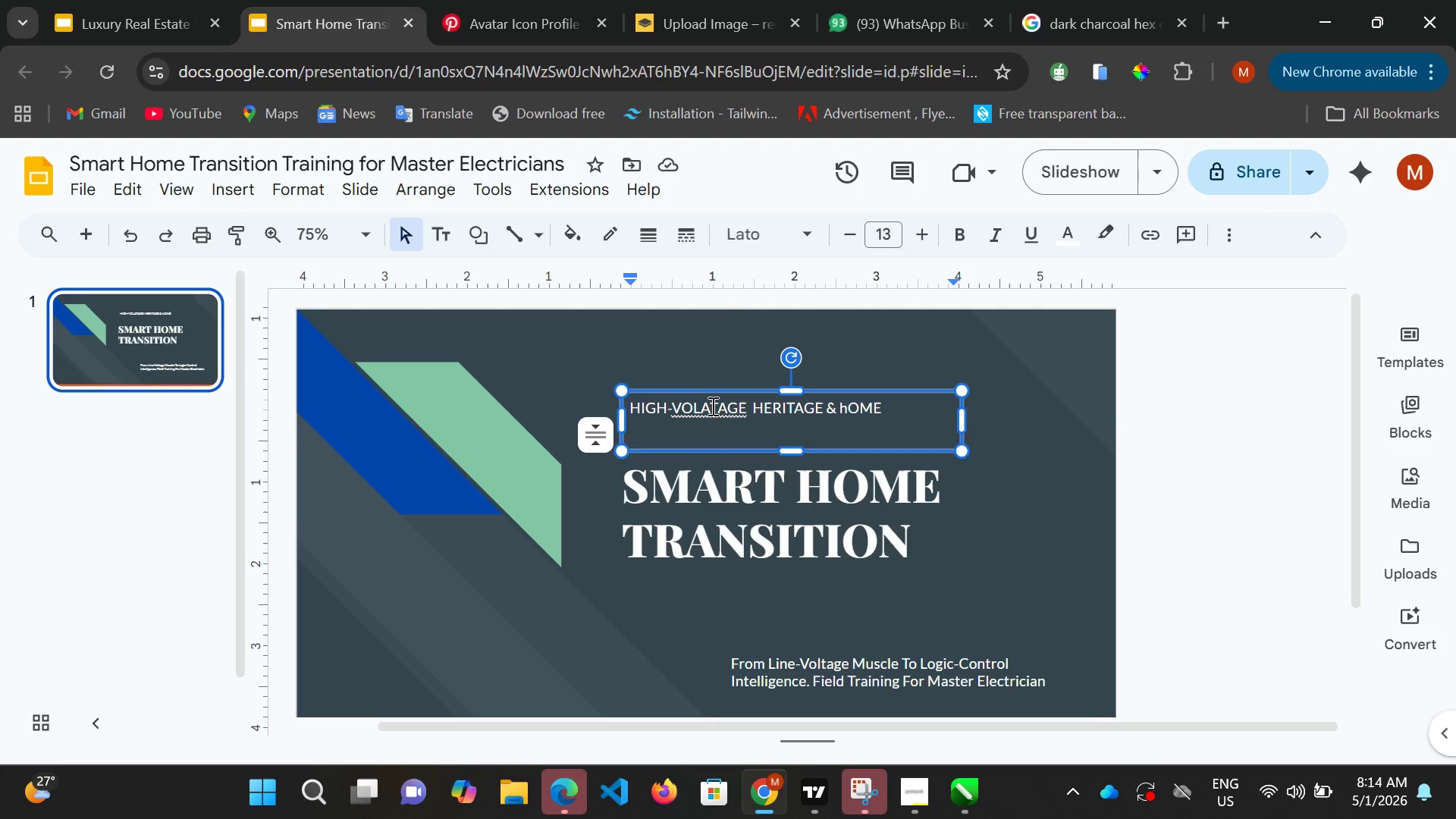 
key(Backspace)
 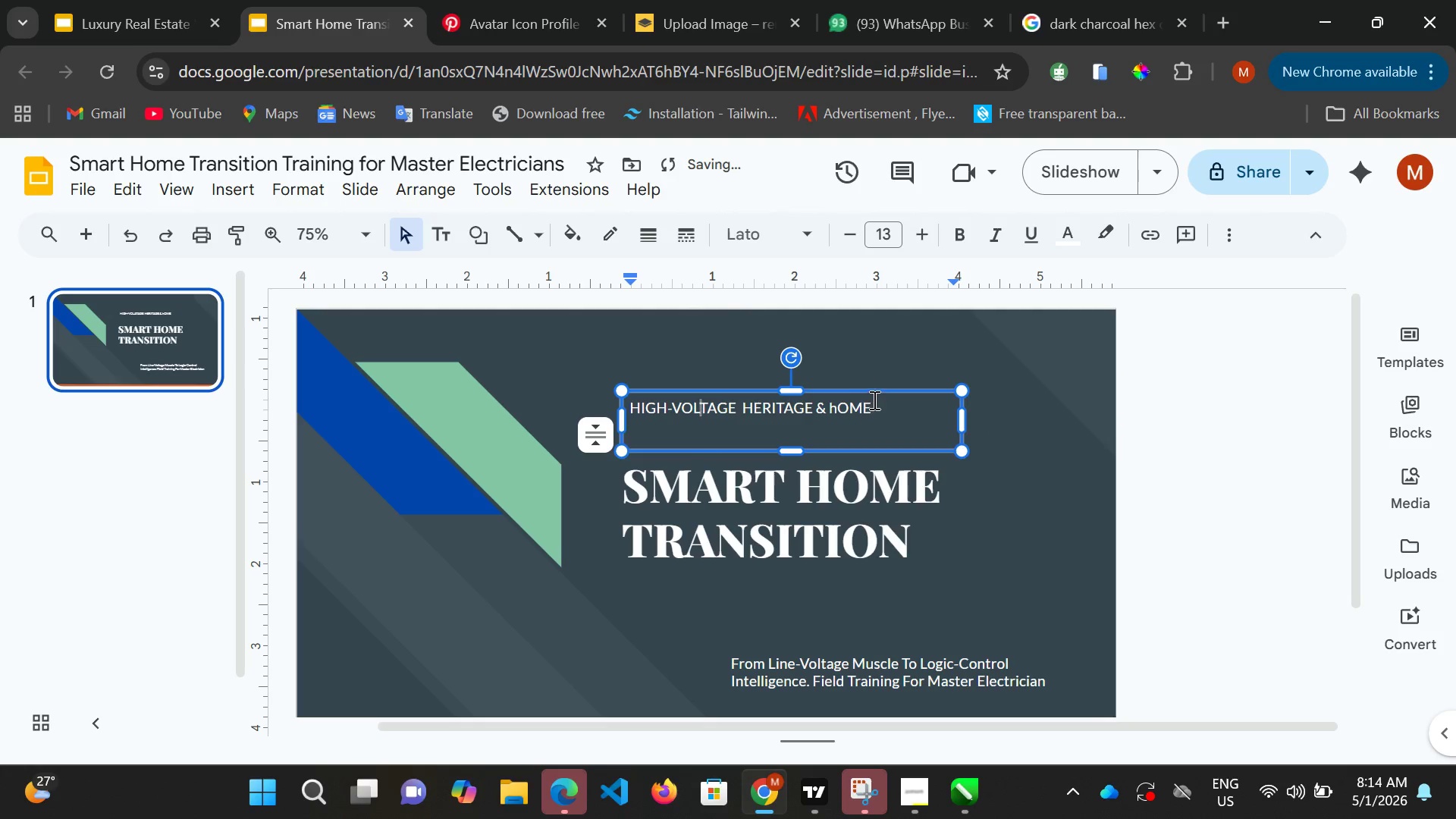 
left_click_drag(start_coordinate=[880, 400], to_coordinate=[626, 392])
 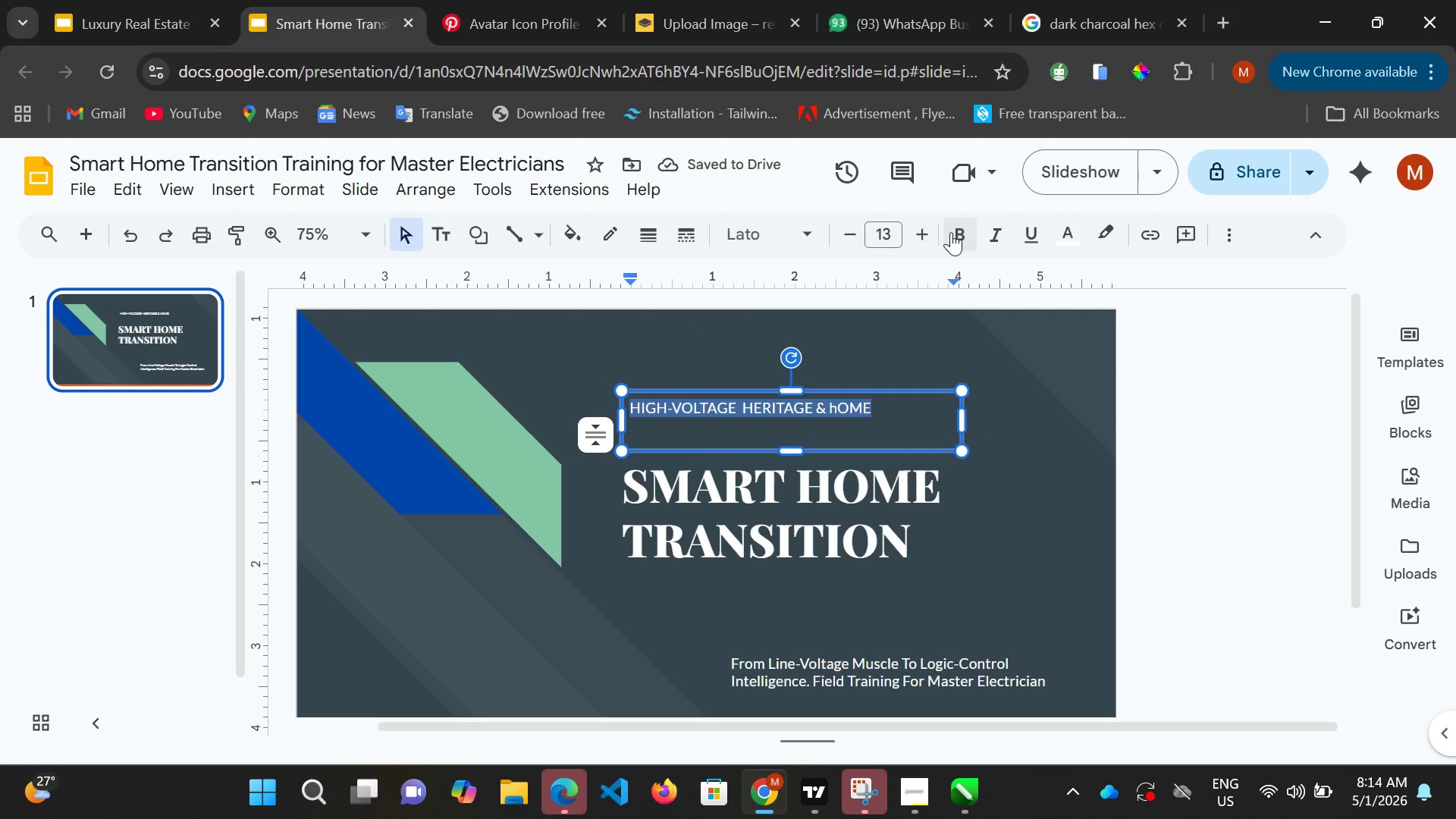 
left_click_drag(start_coordinate=[952, 232], to_coordinate=[946, 232])
 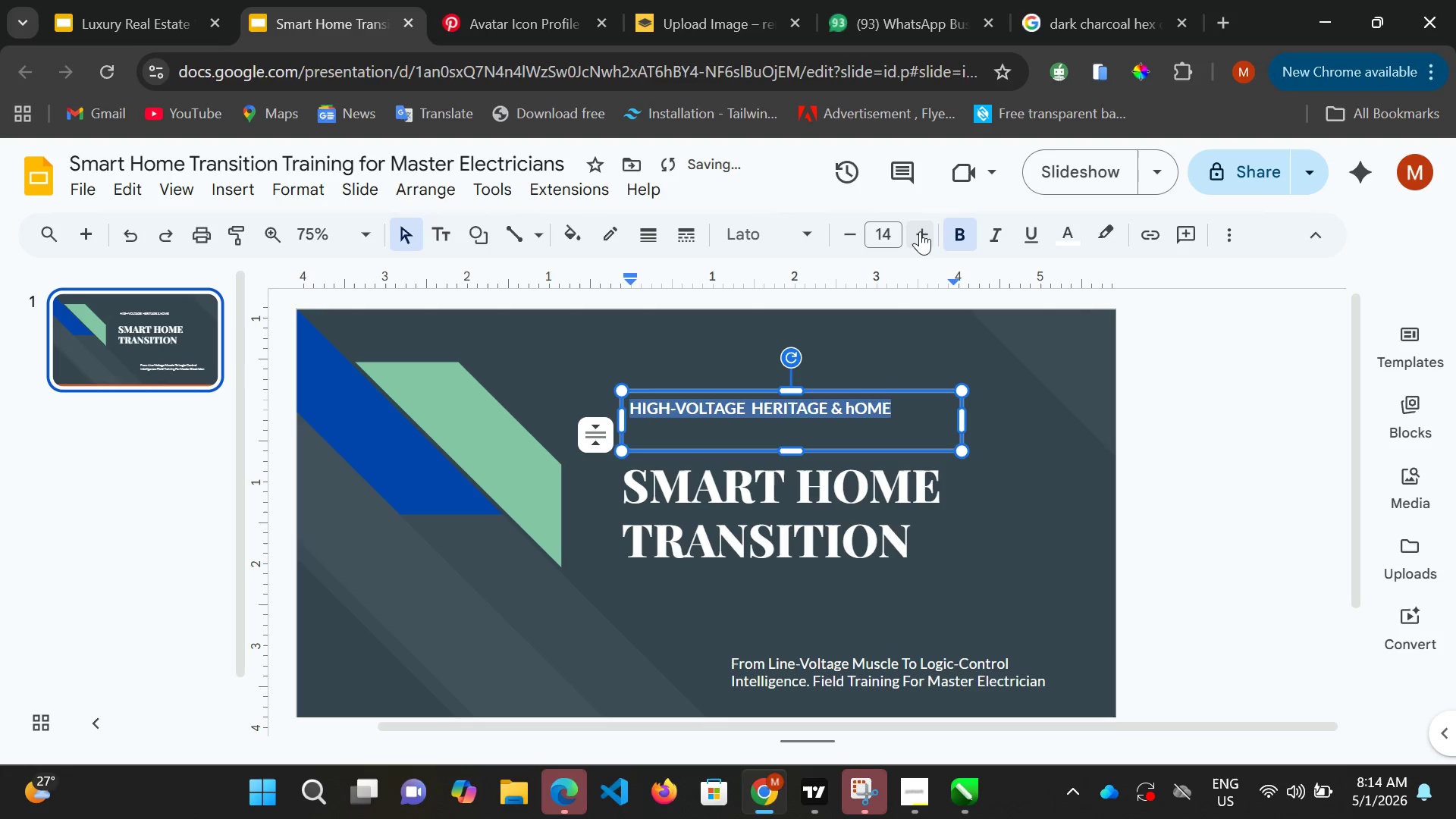 
double_click([920, 231])
 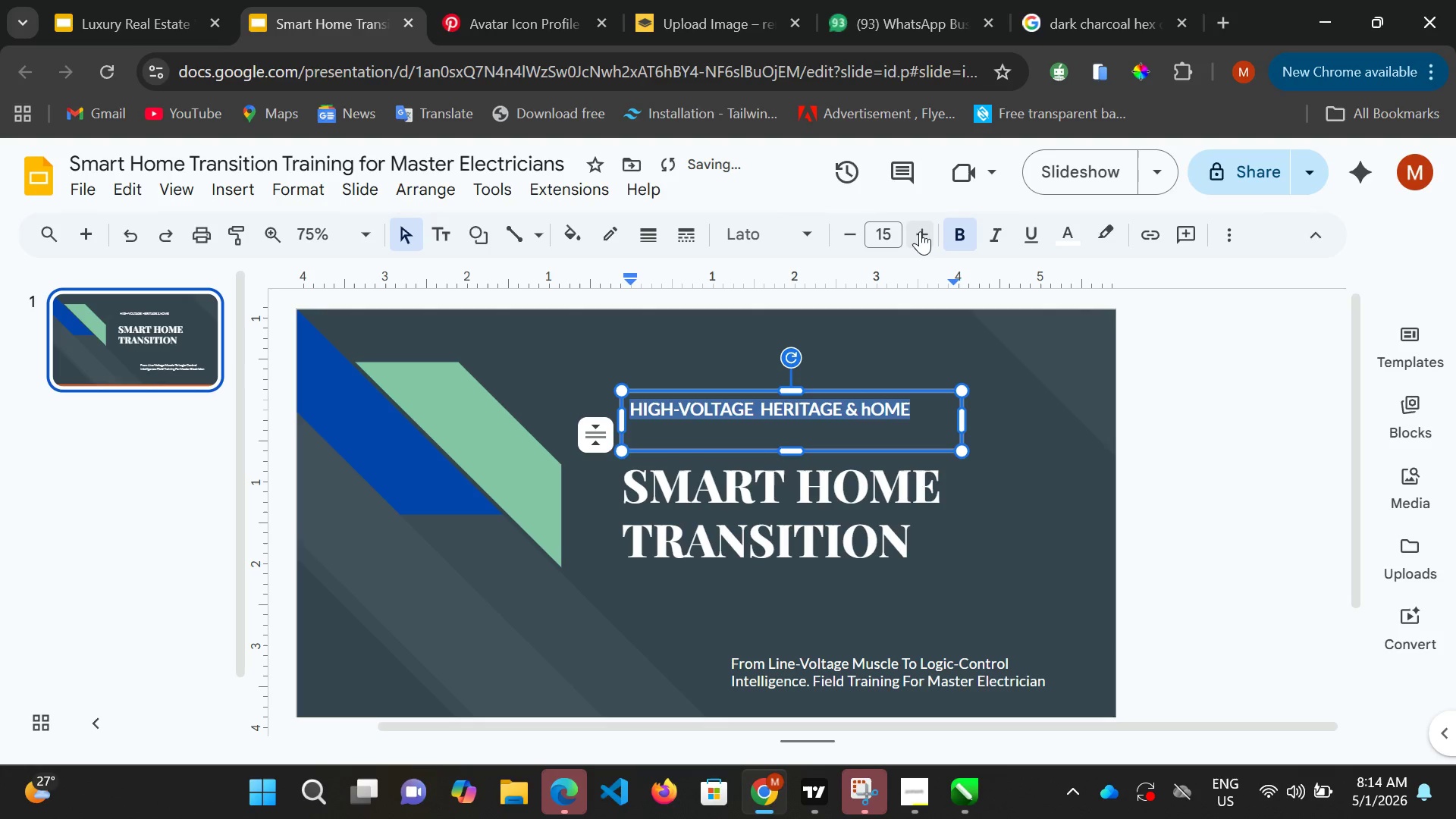 
triple_click([920, 231])
 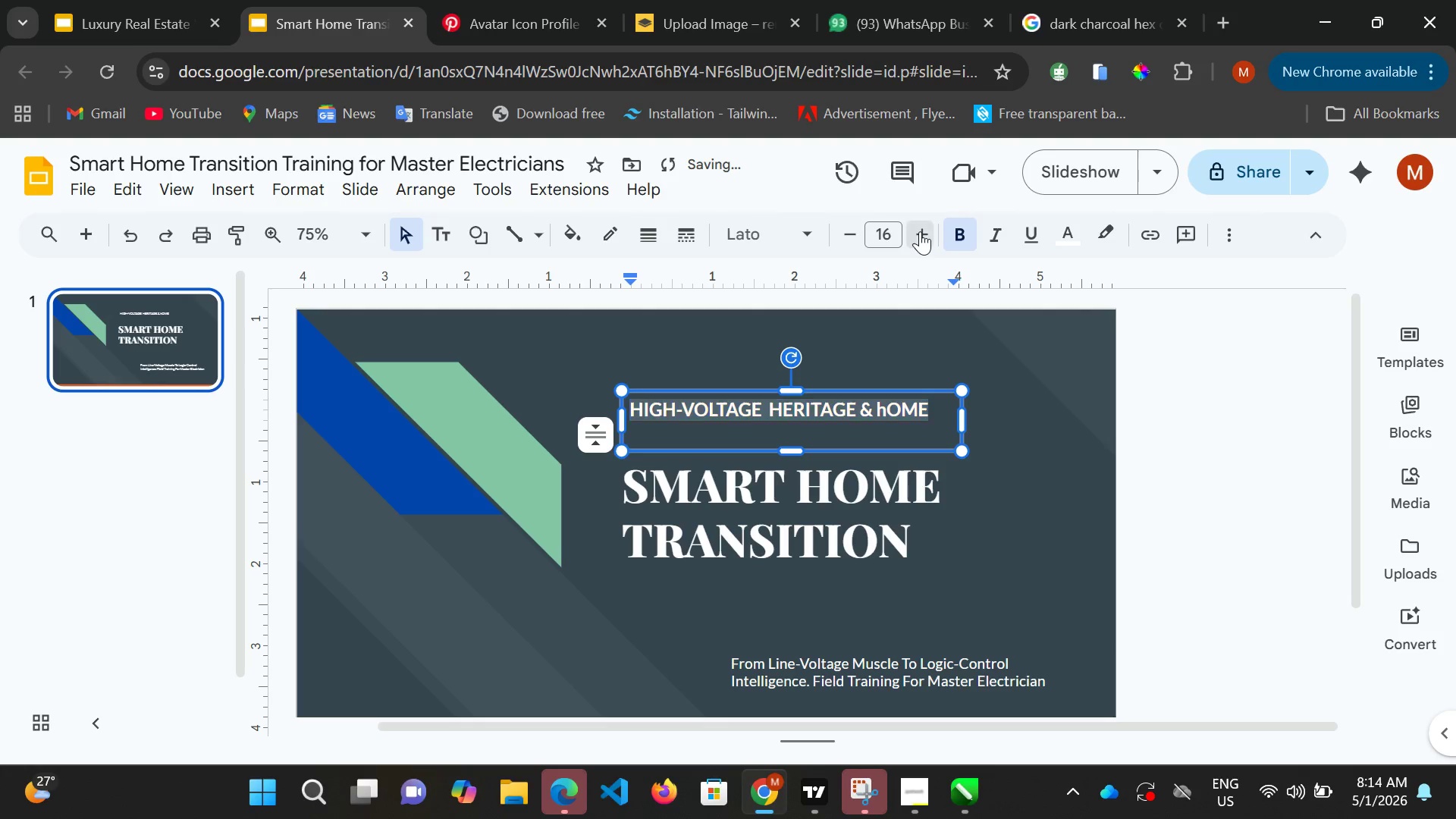 
triple_click([920, 231])
 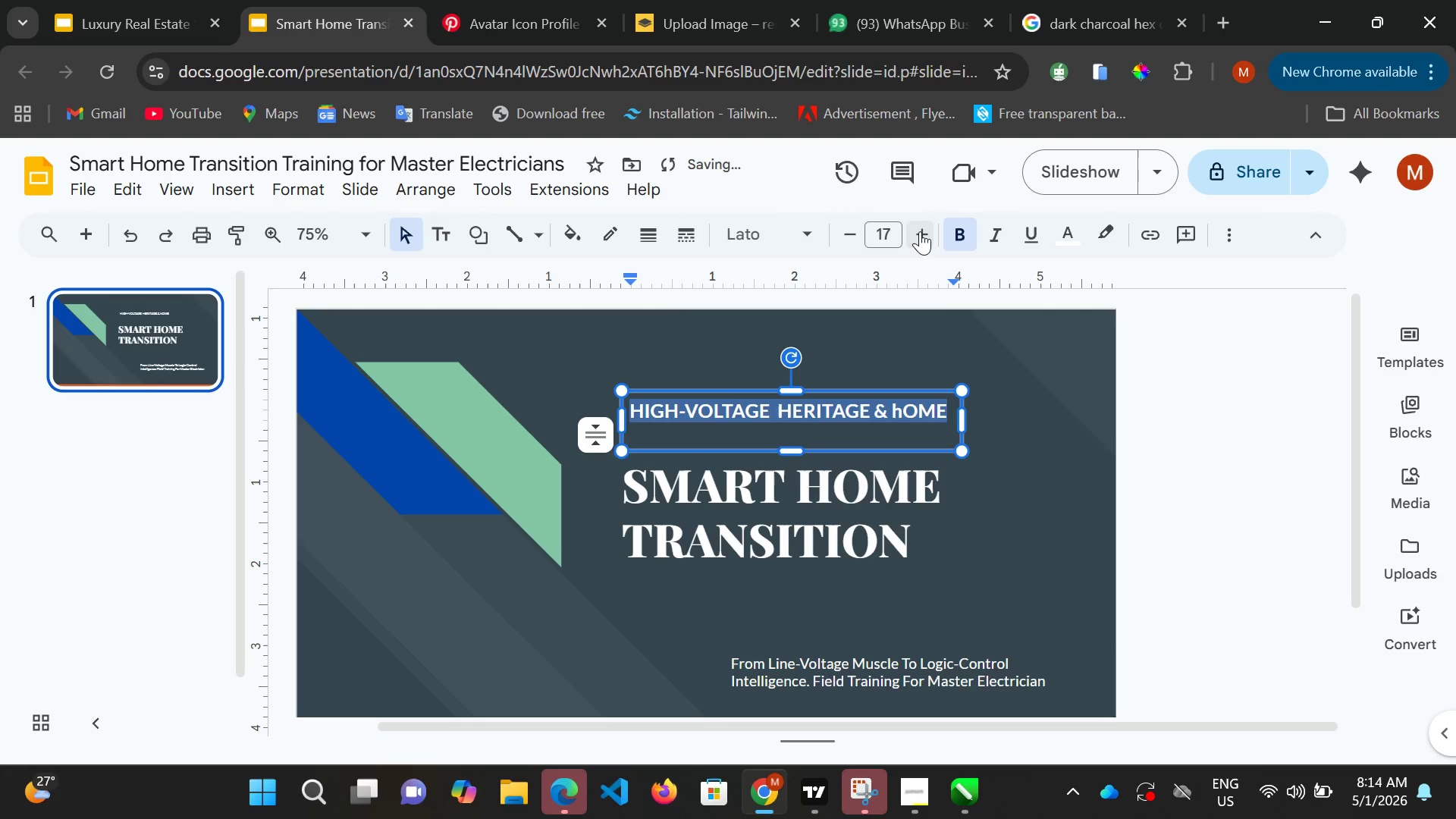 
triple_click([920, 231])
 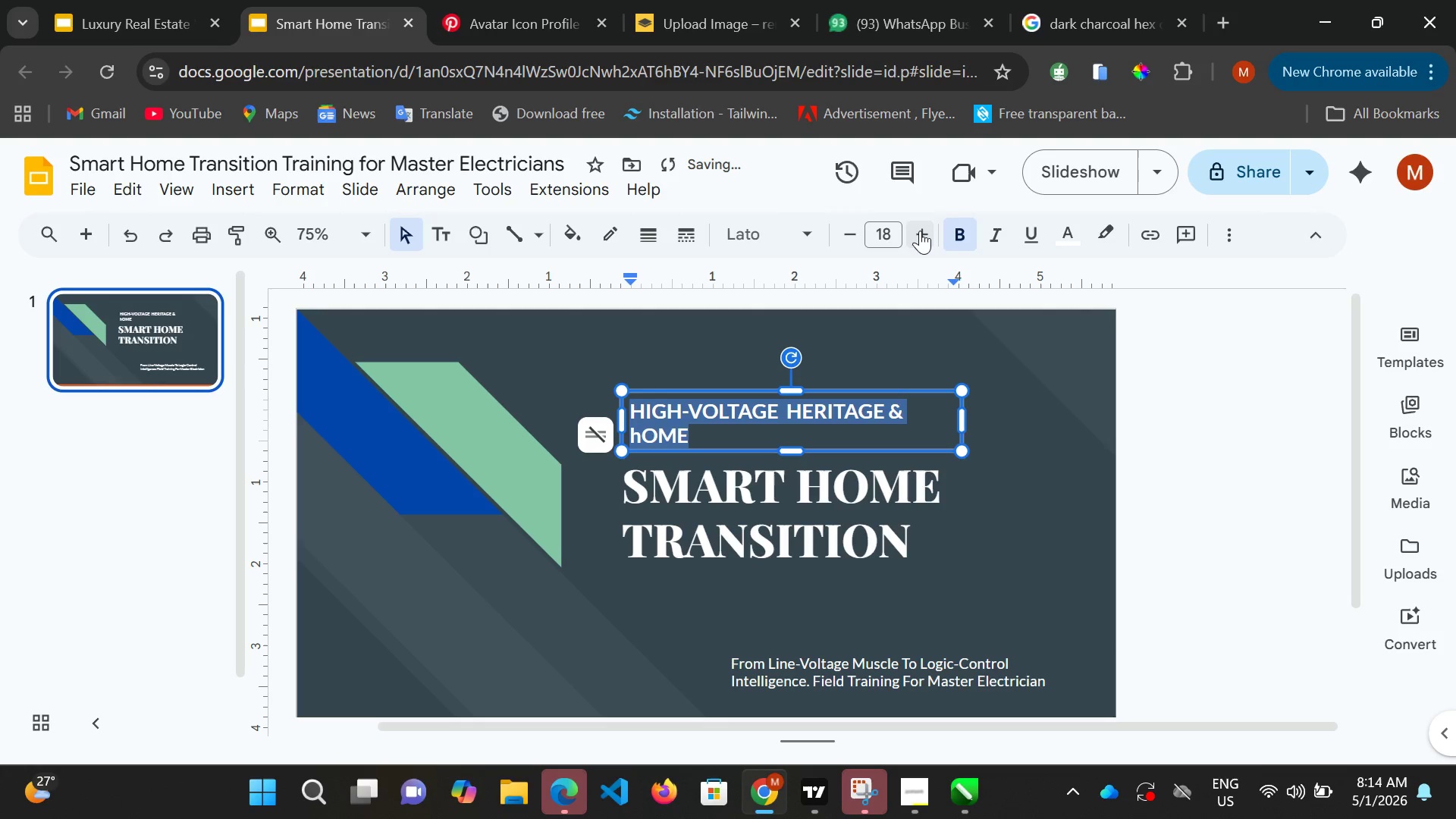 
triple_click([920, 231])
 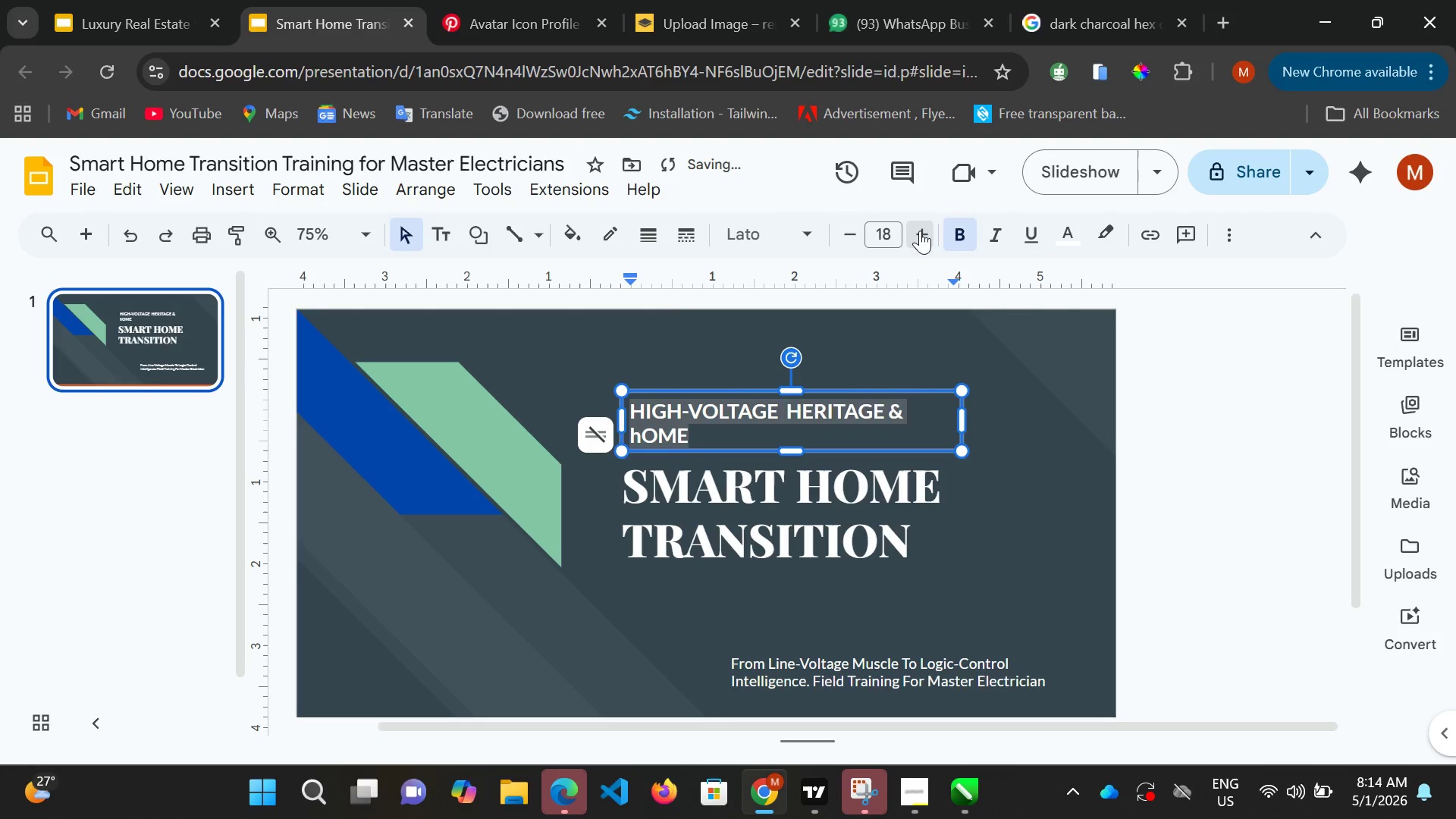 
left_click([920, 231])
 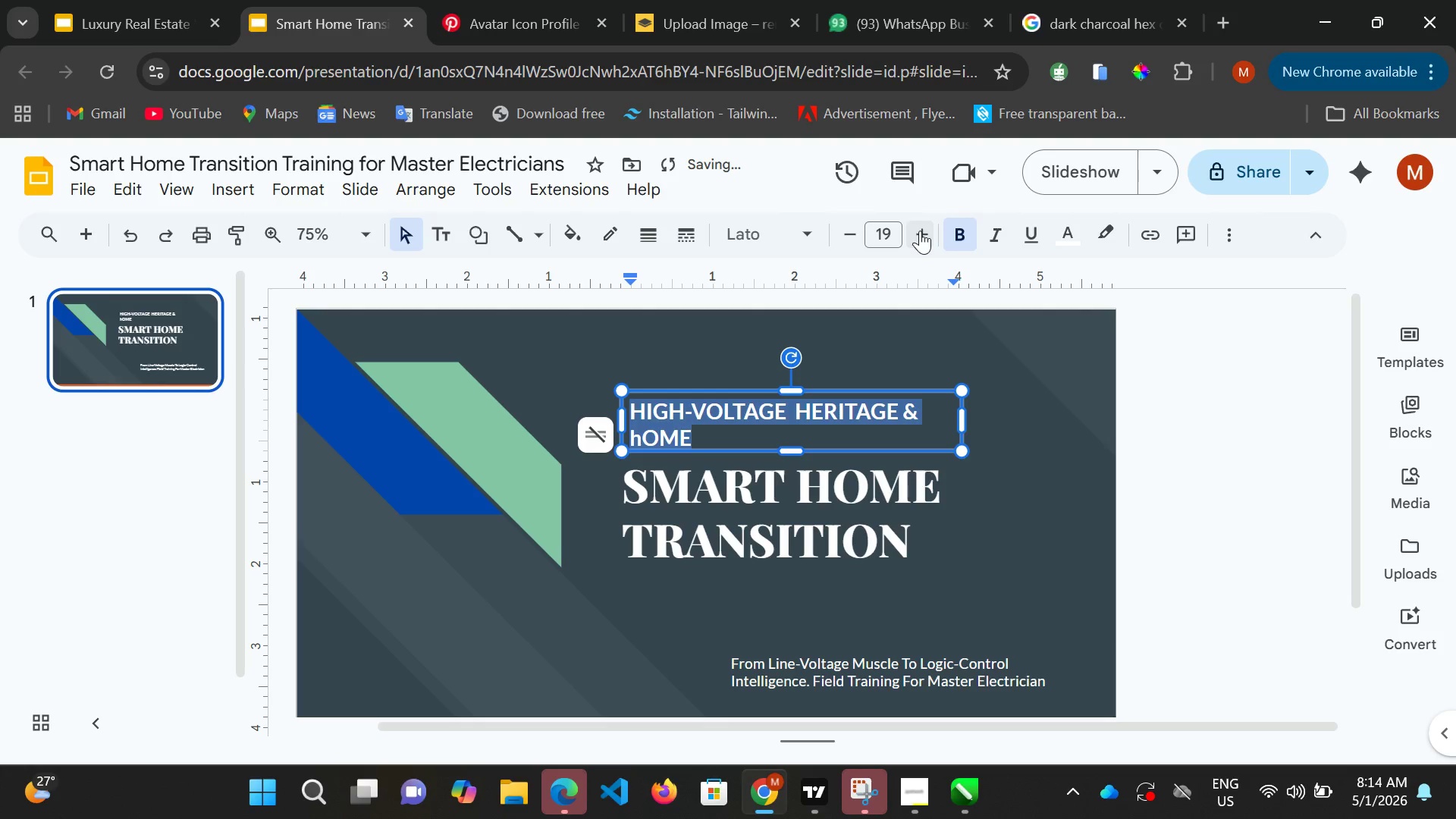 
left_click([920, 231])
 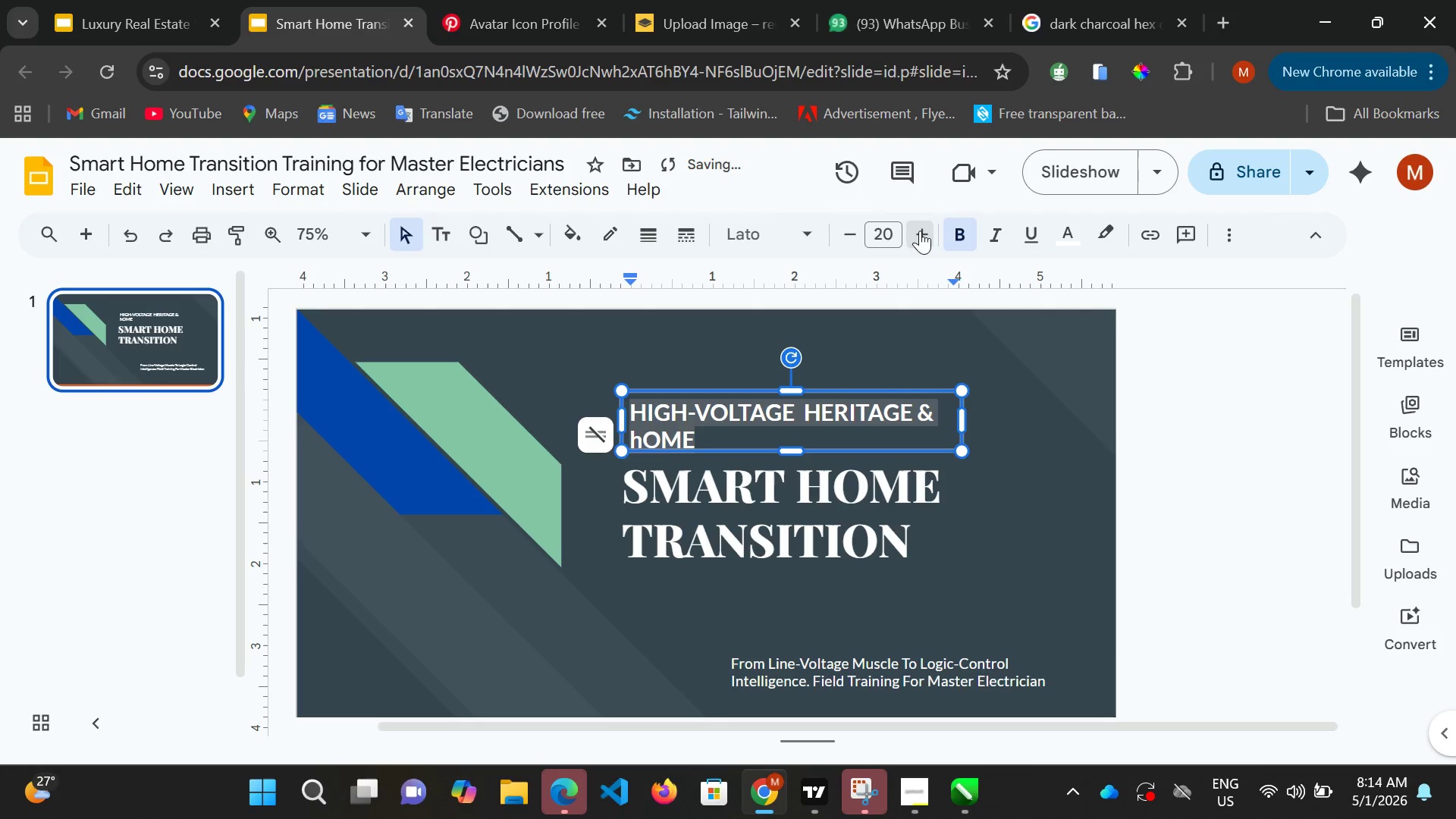 
left_click([920, 231])
 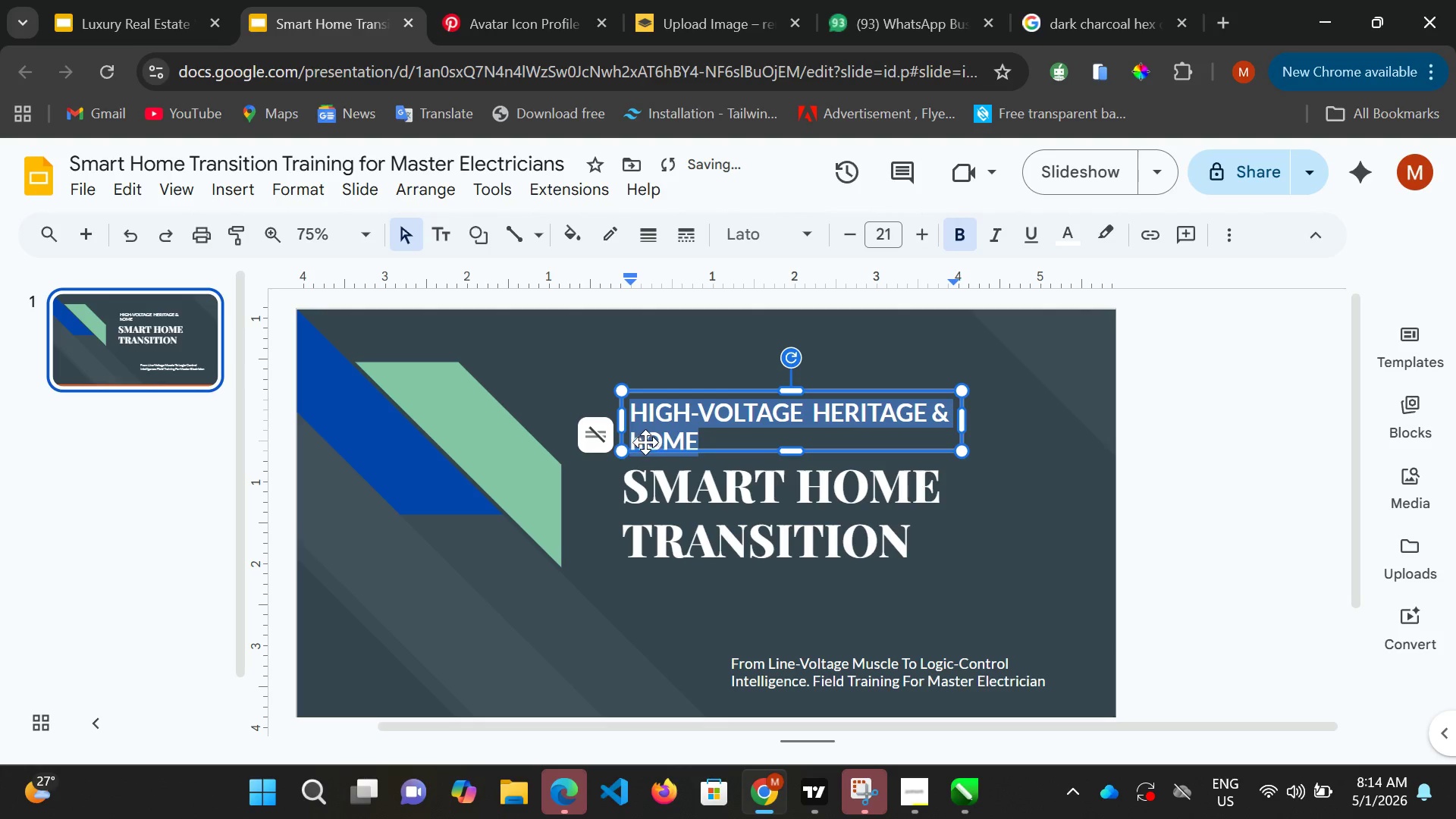 
left_click([645, 442])
 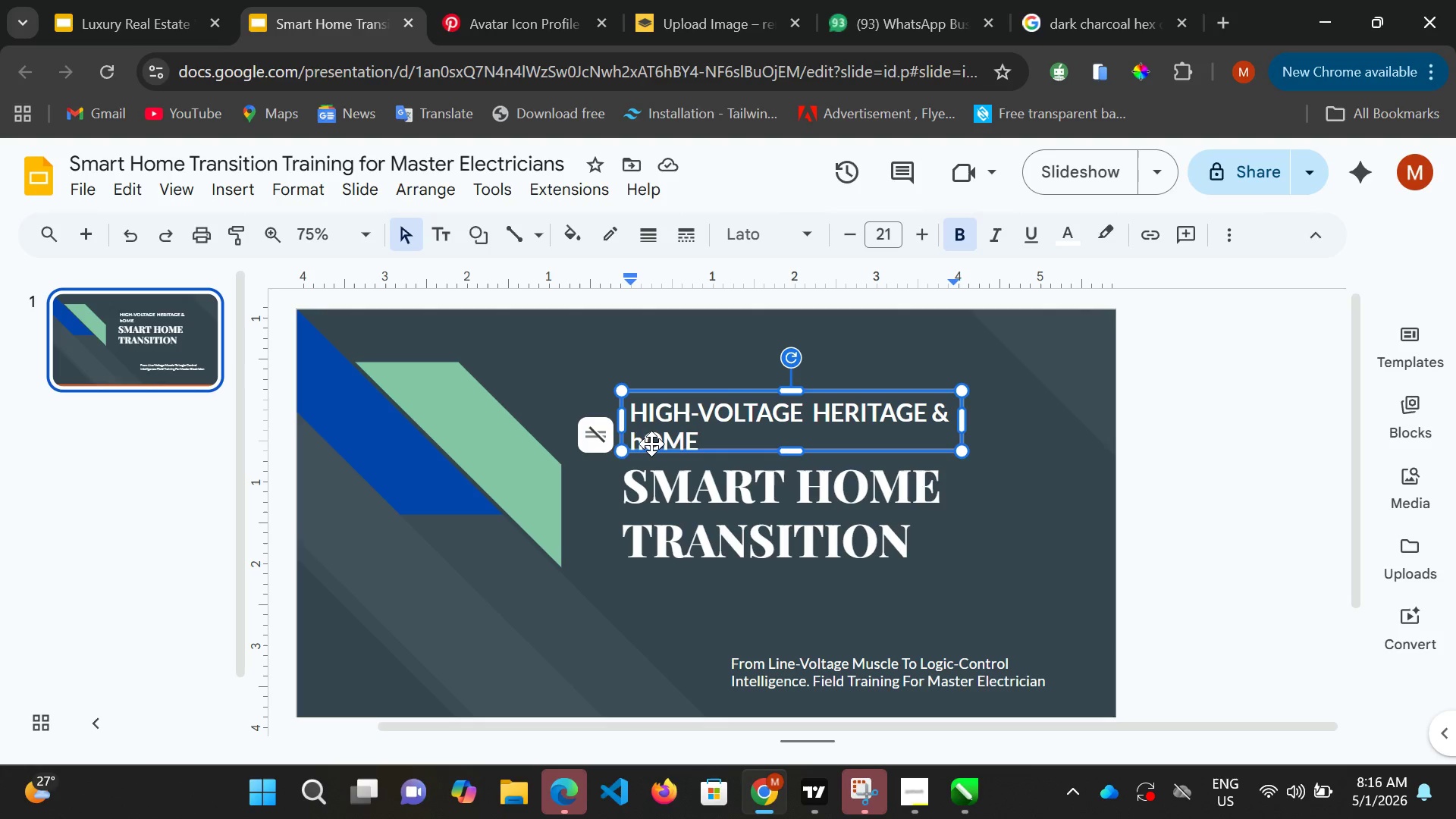 
wait(105.91)
 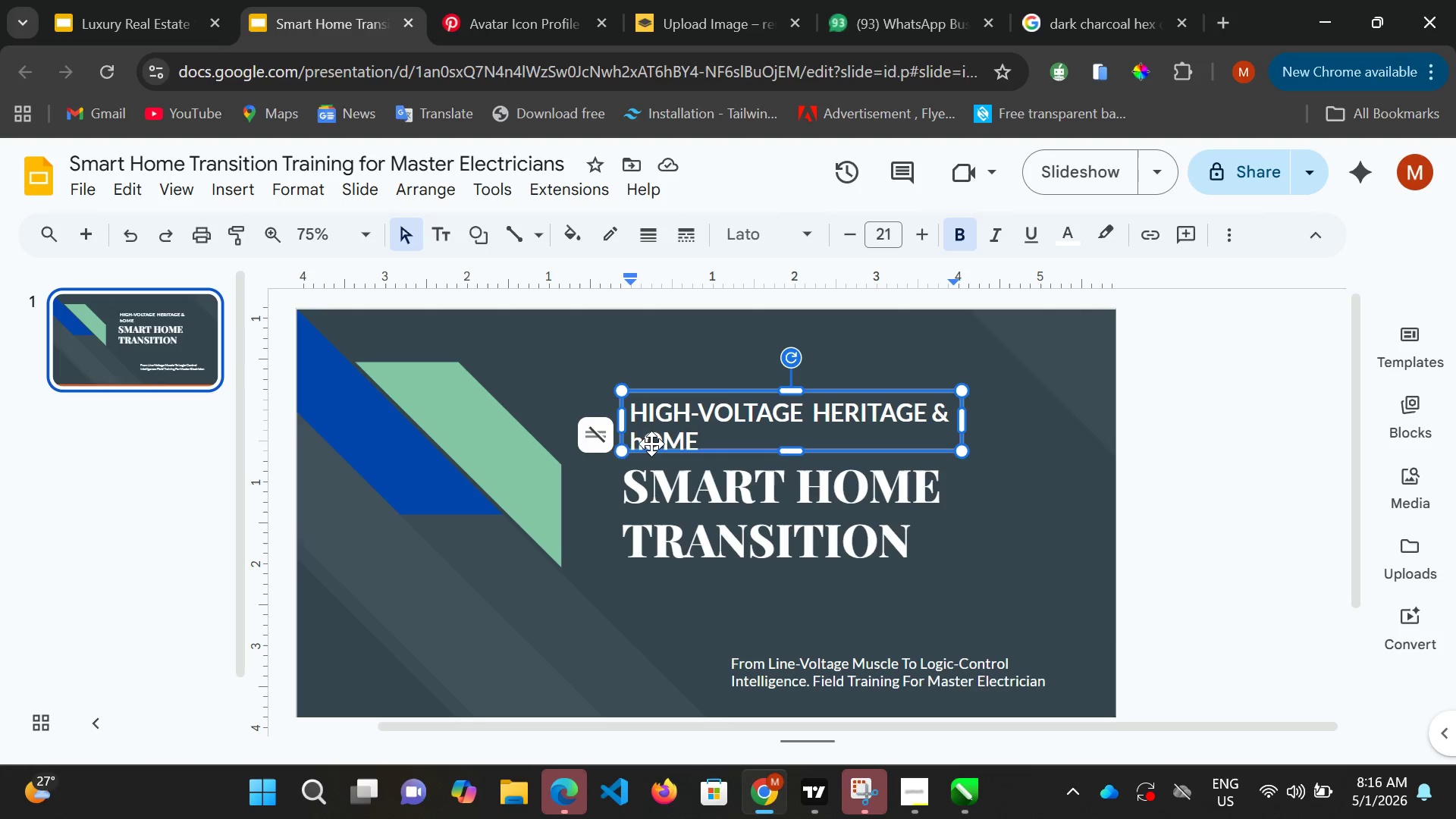 
key(Backspace)
 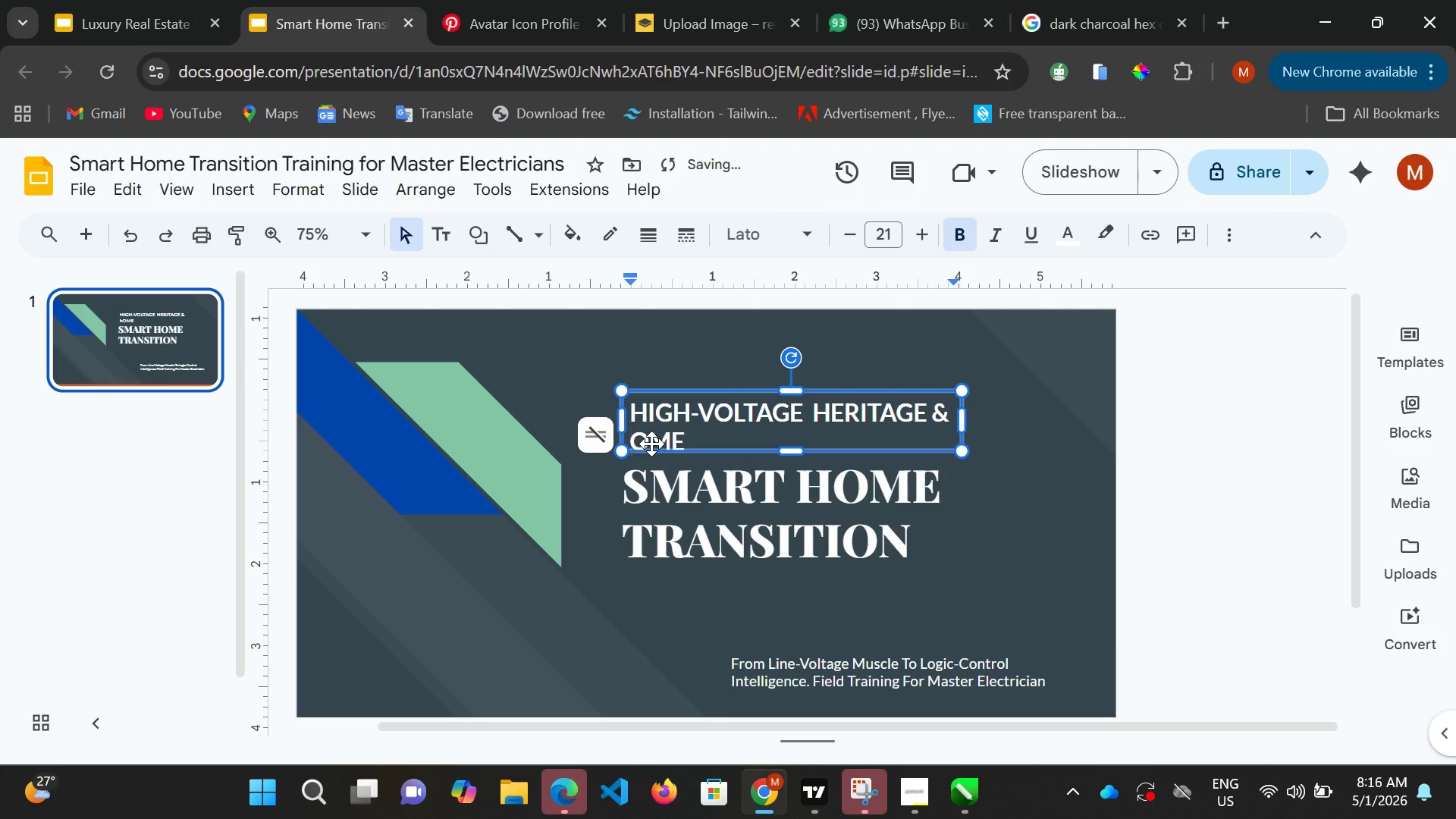 
key(H)
 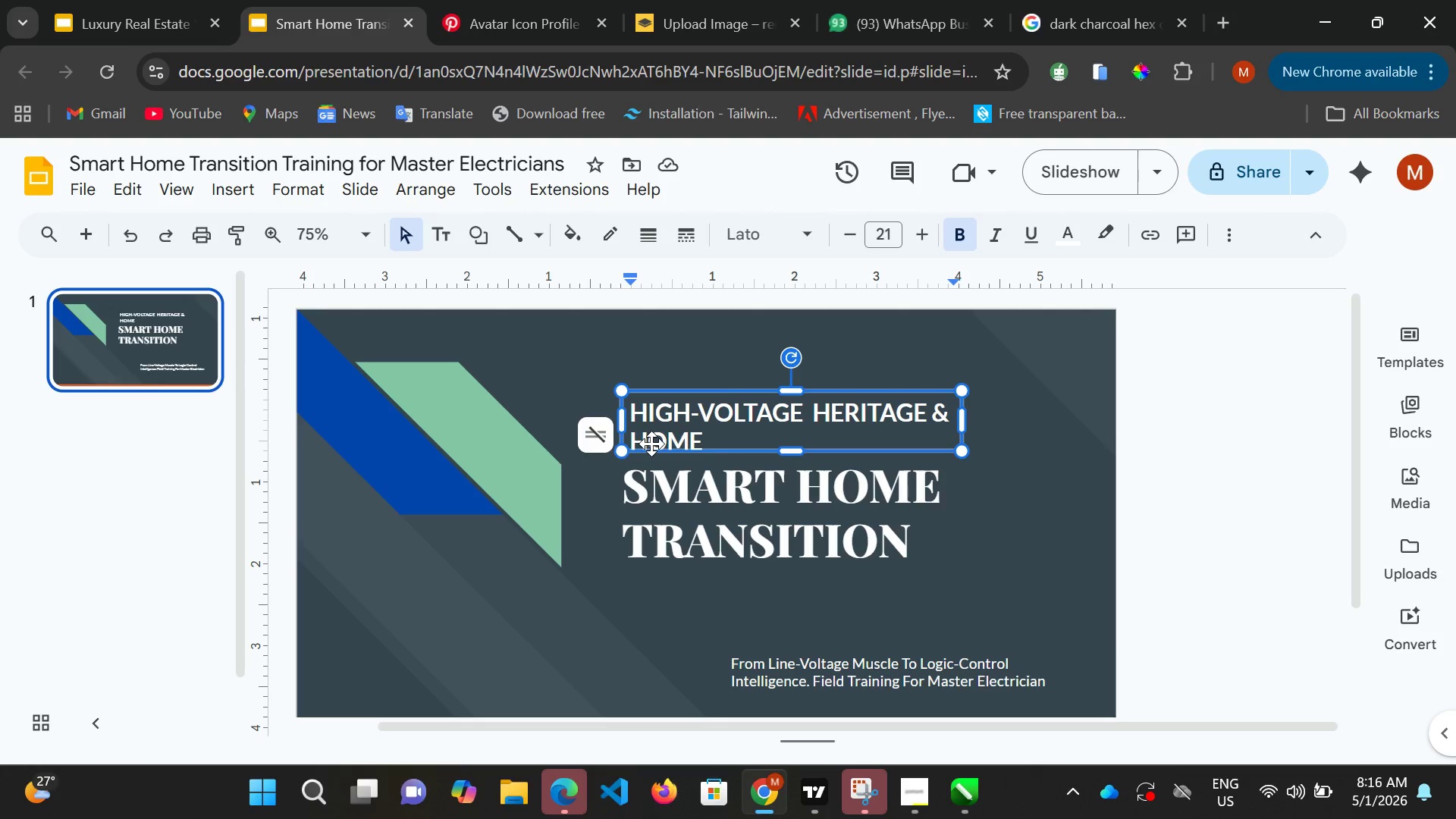 
wait(39.83)
 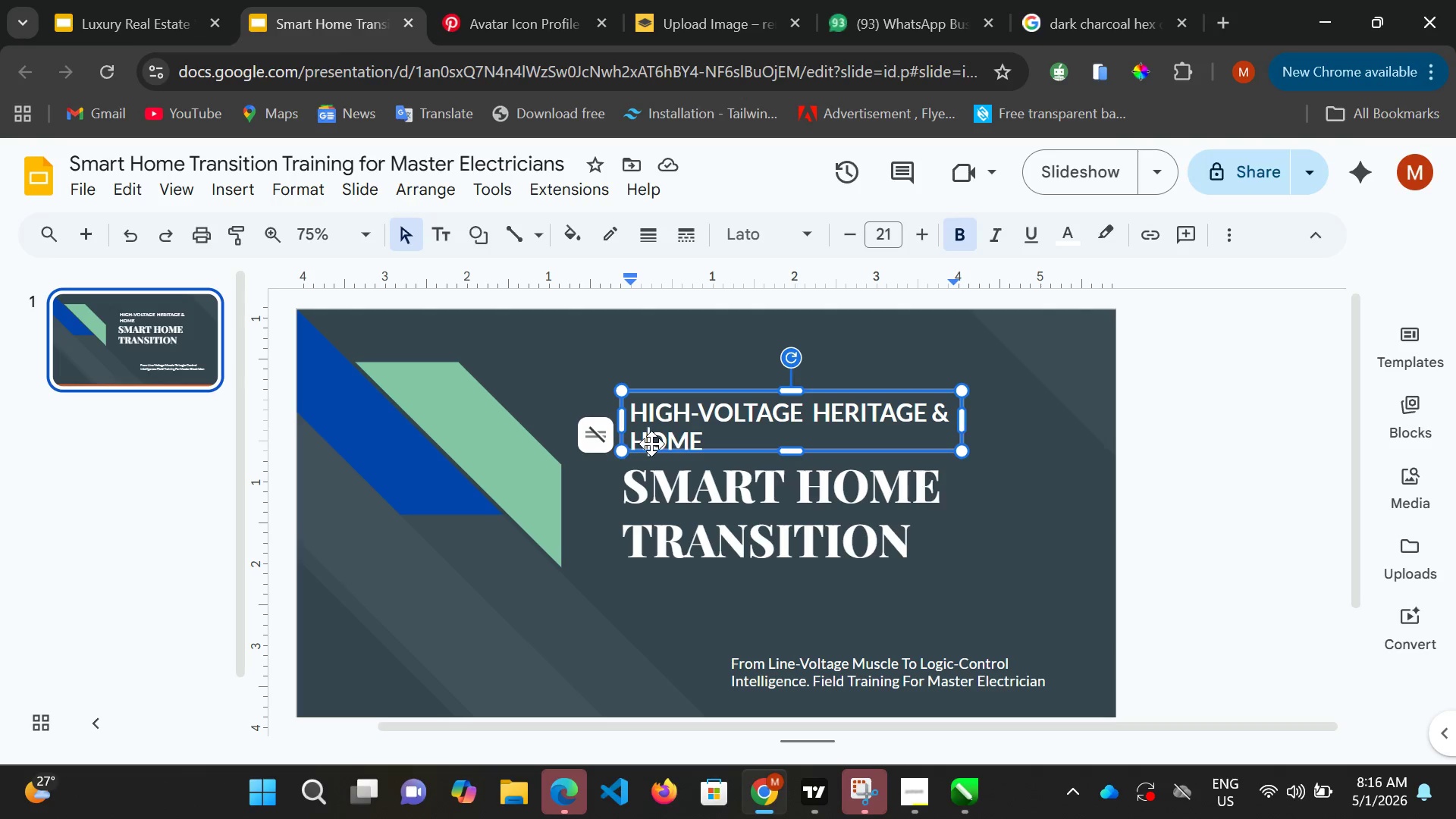 
key(Control+A)
 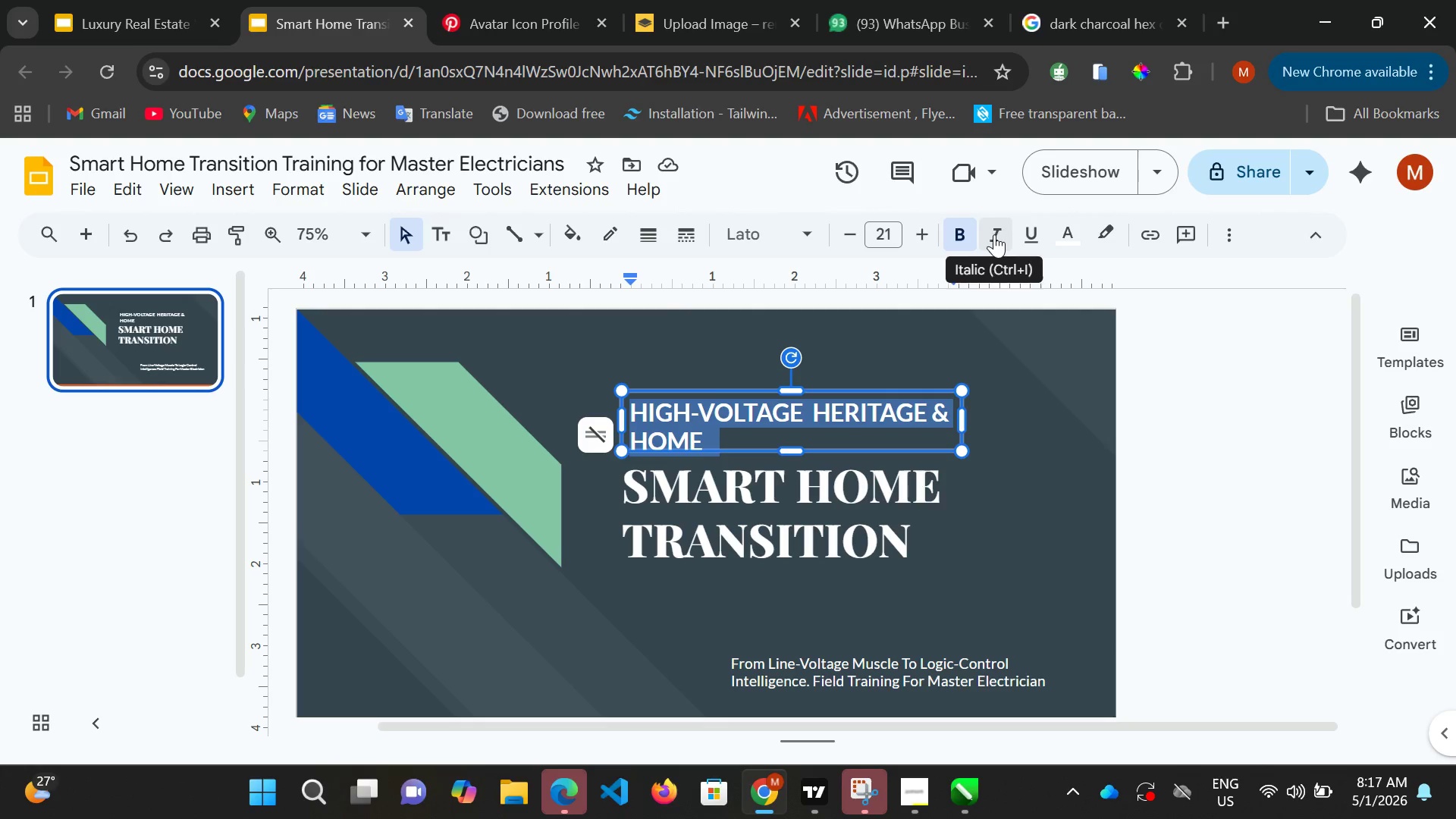 
wait(5.19)
 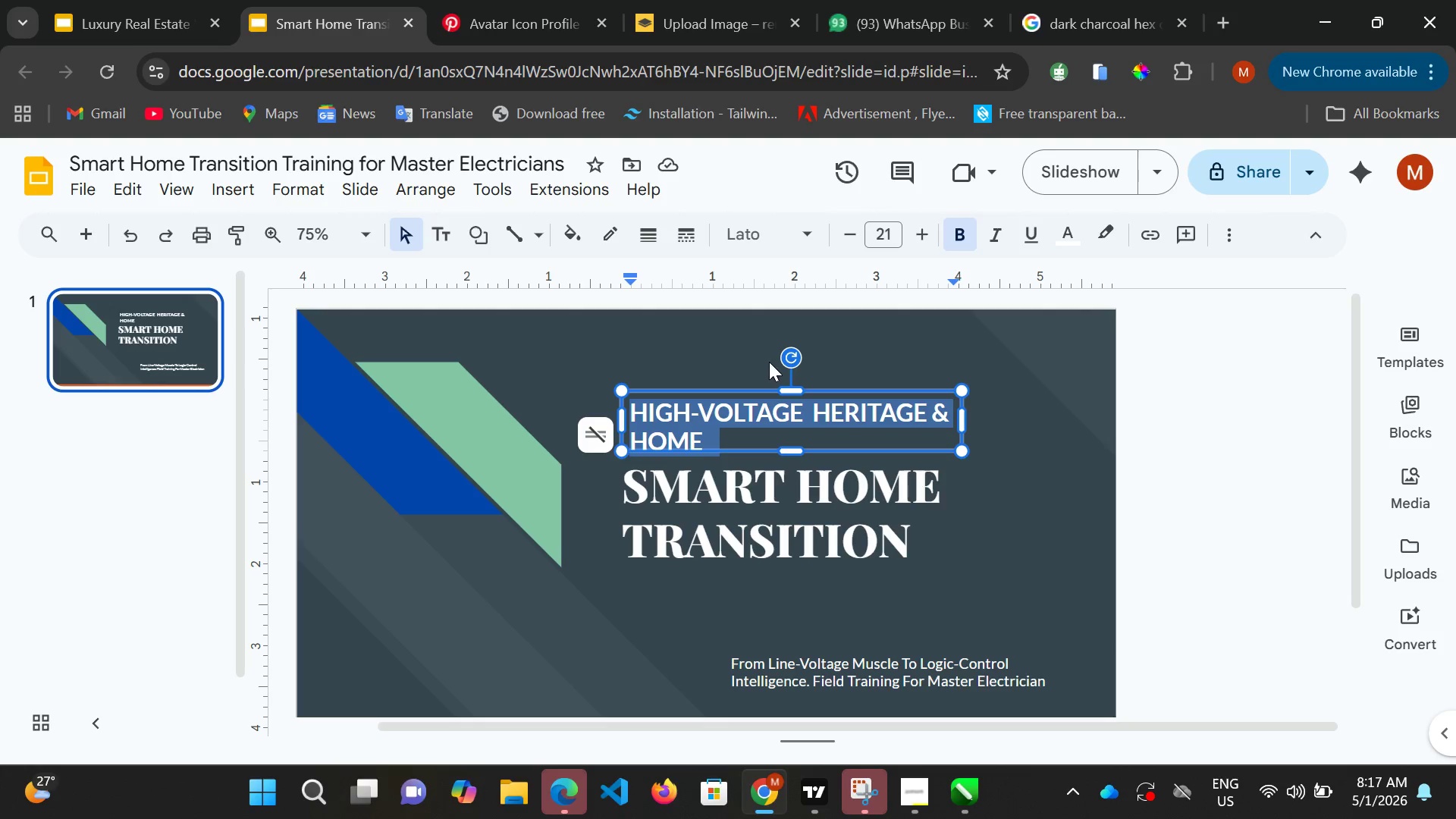 
left_click([1072, 237])
 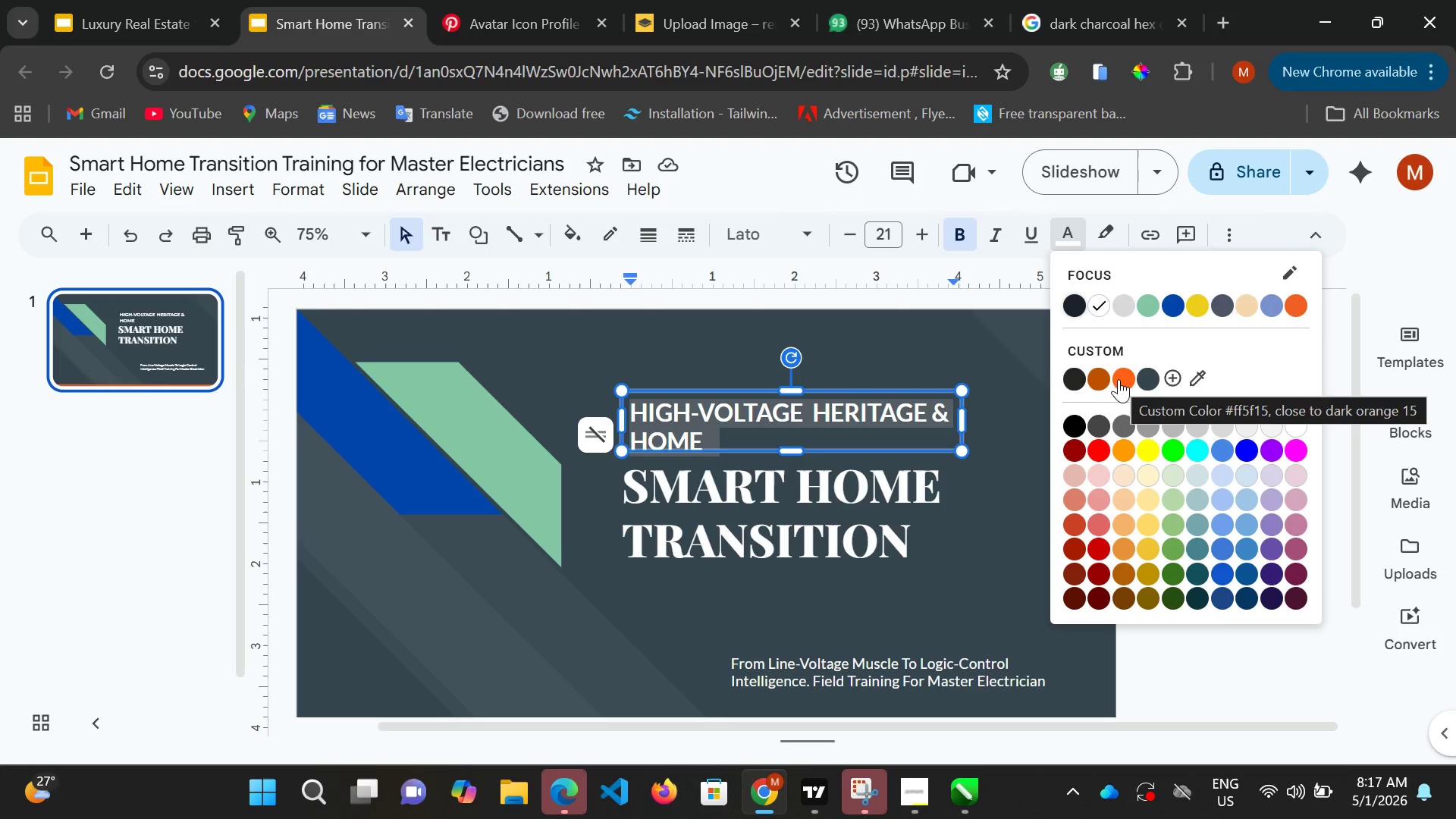 
wait(5.27)
 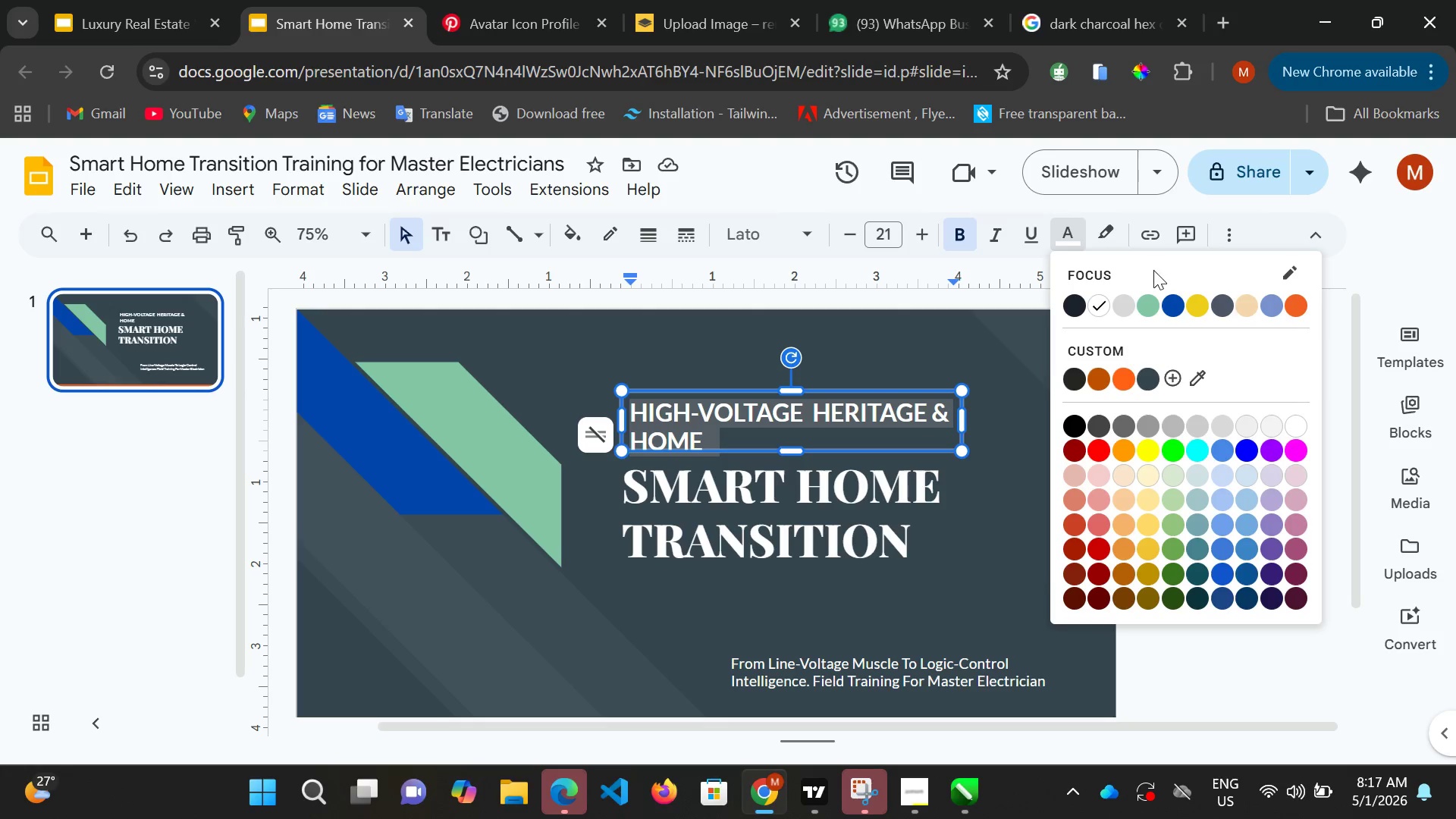 
mouse_move([1269, 301])
 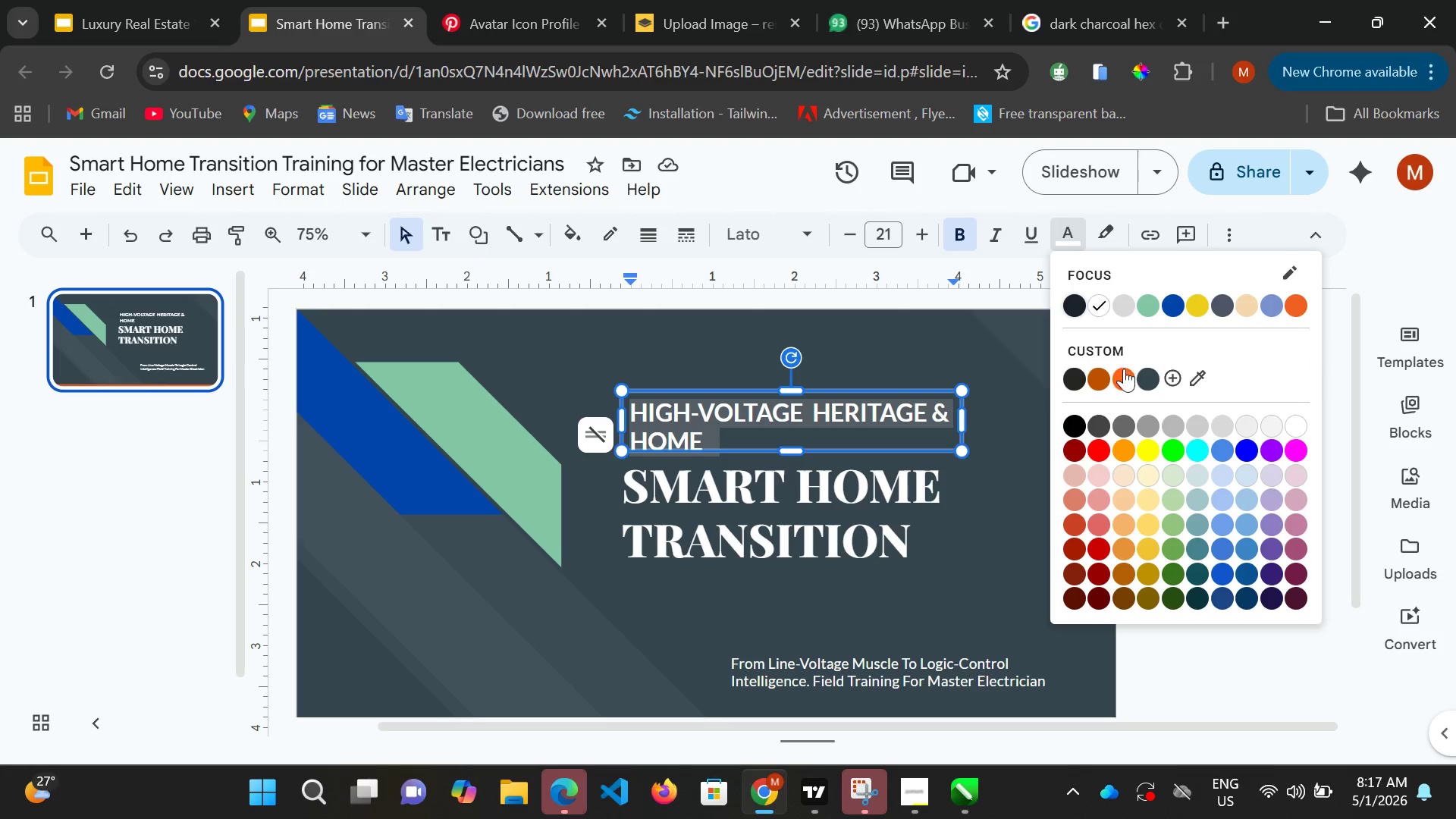 
mouse_move([1124, 382])
 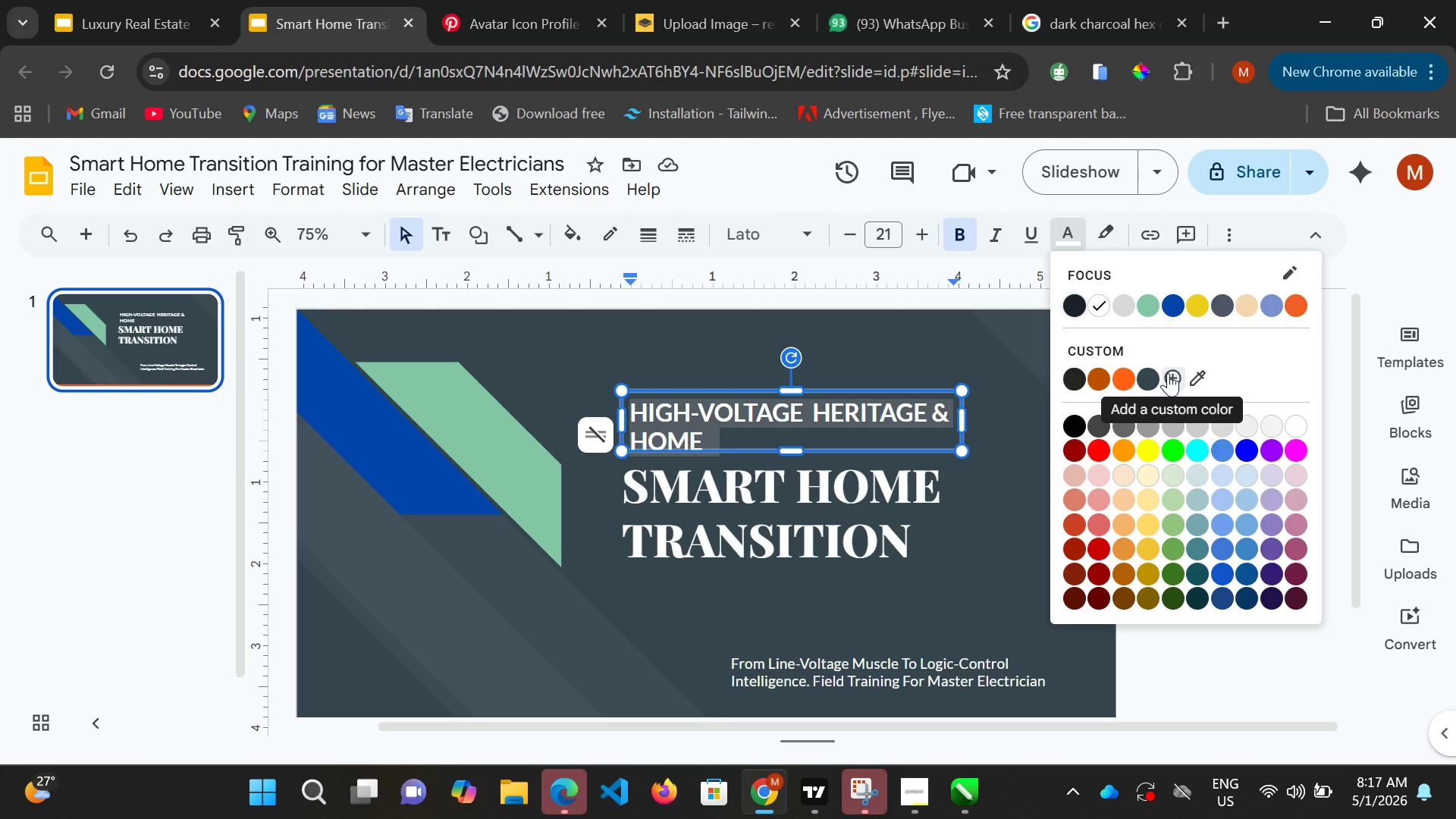 
left_click([1168, 373])
 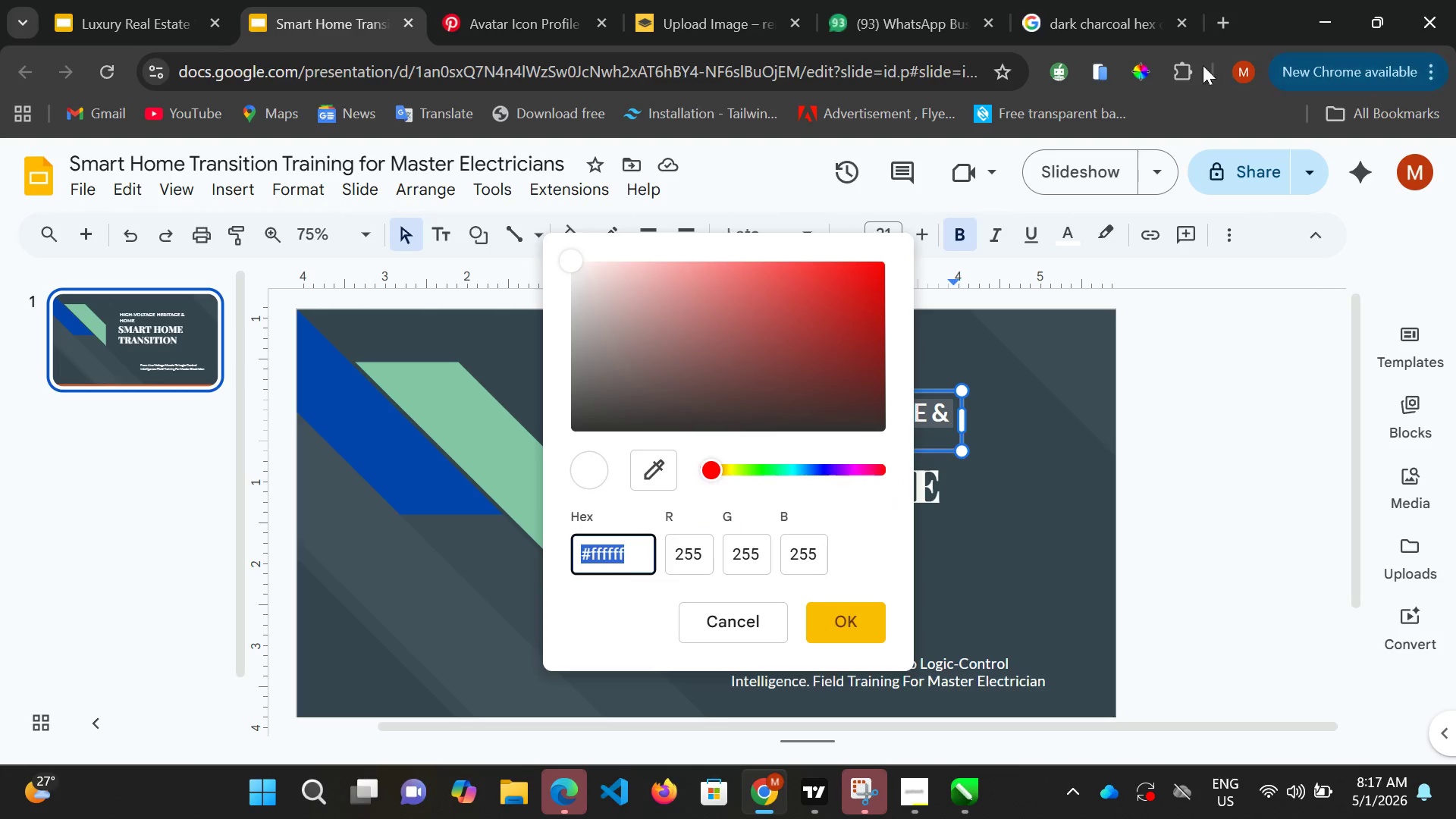 
left_click([1101, 18])
 